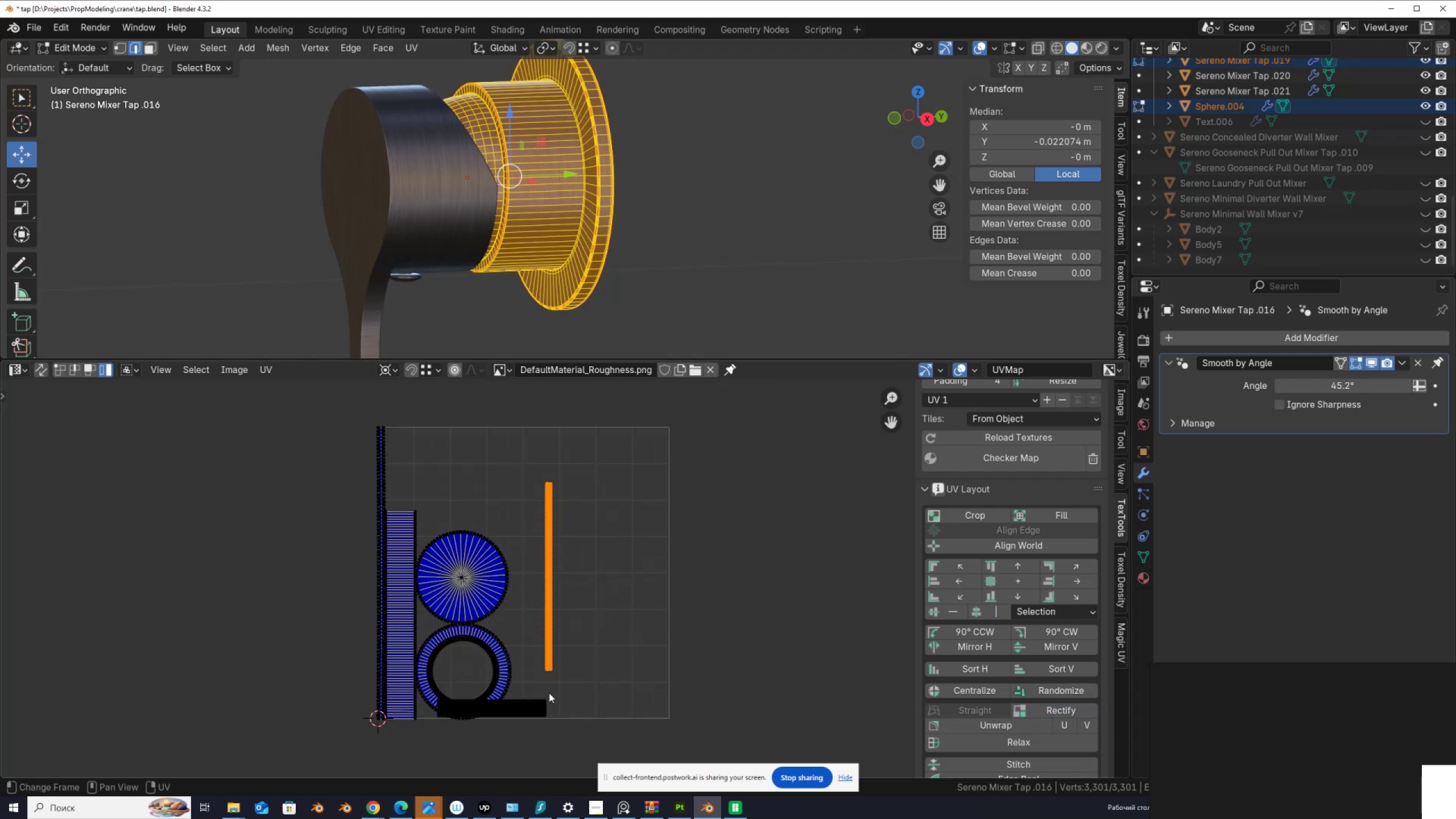 
left_click([538, 706])
 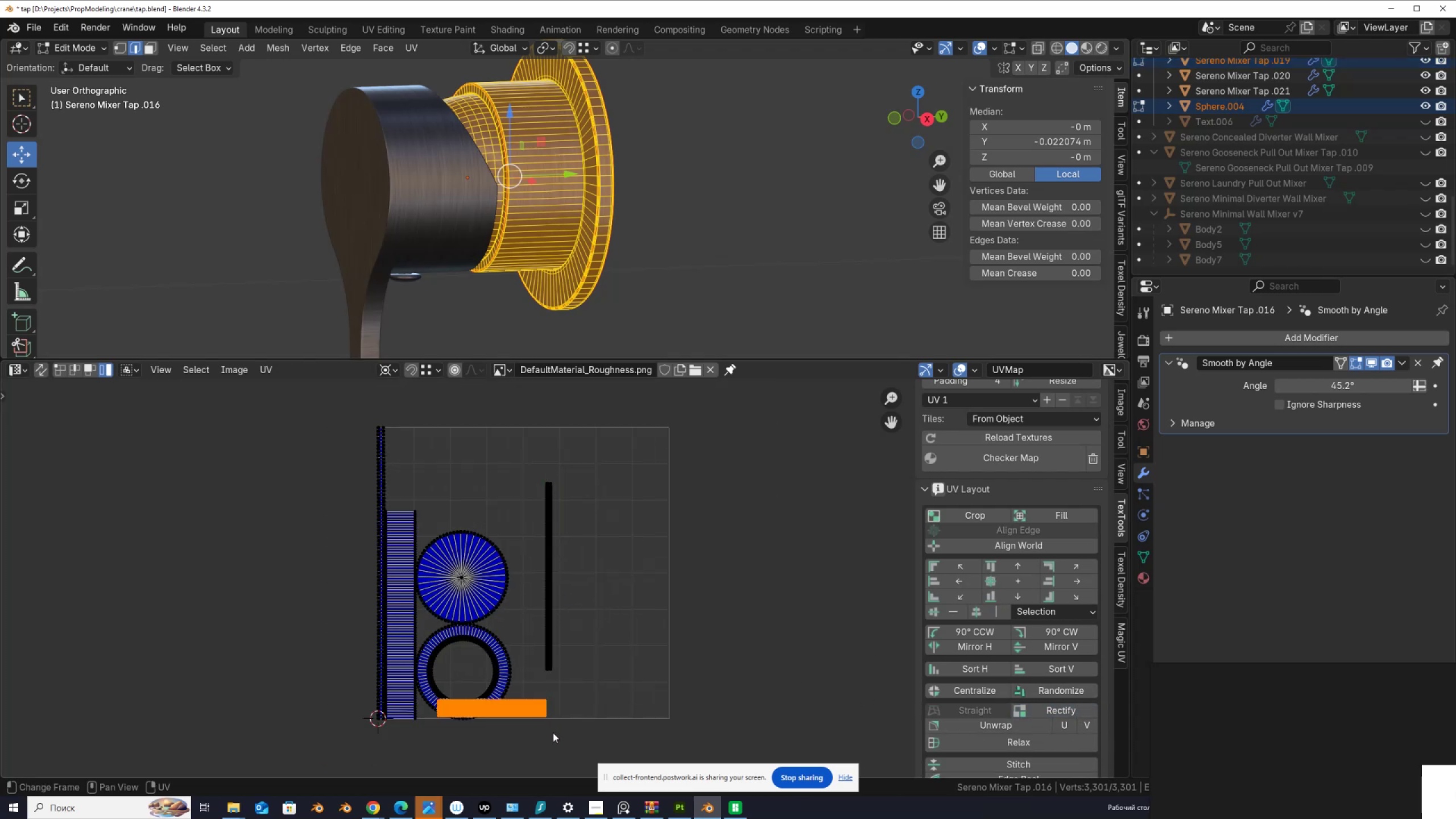 
key(R)
 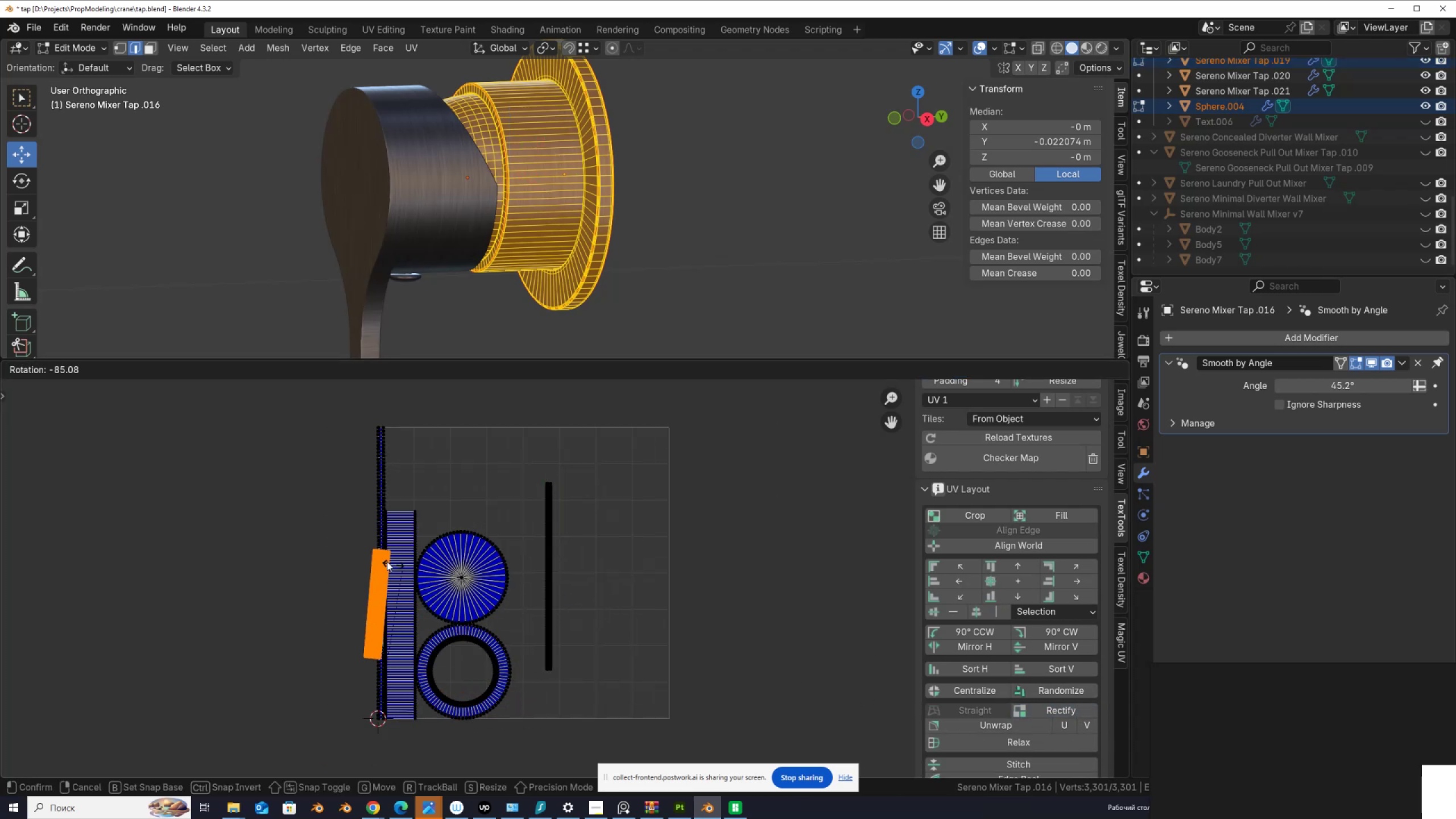 
hold_key(key=ControlLeft, duration=1.44)
left_click([387, 577])
 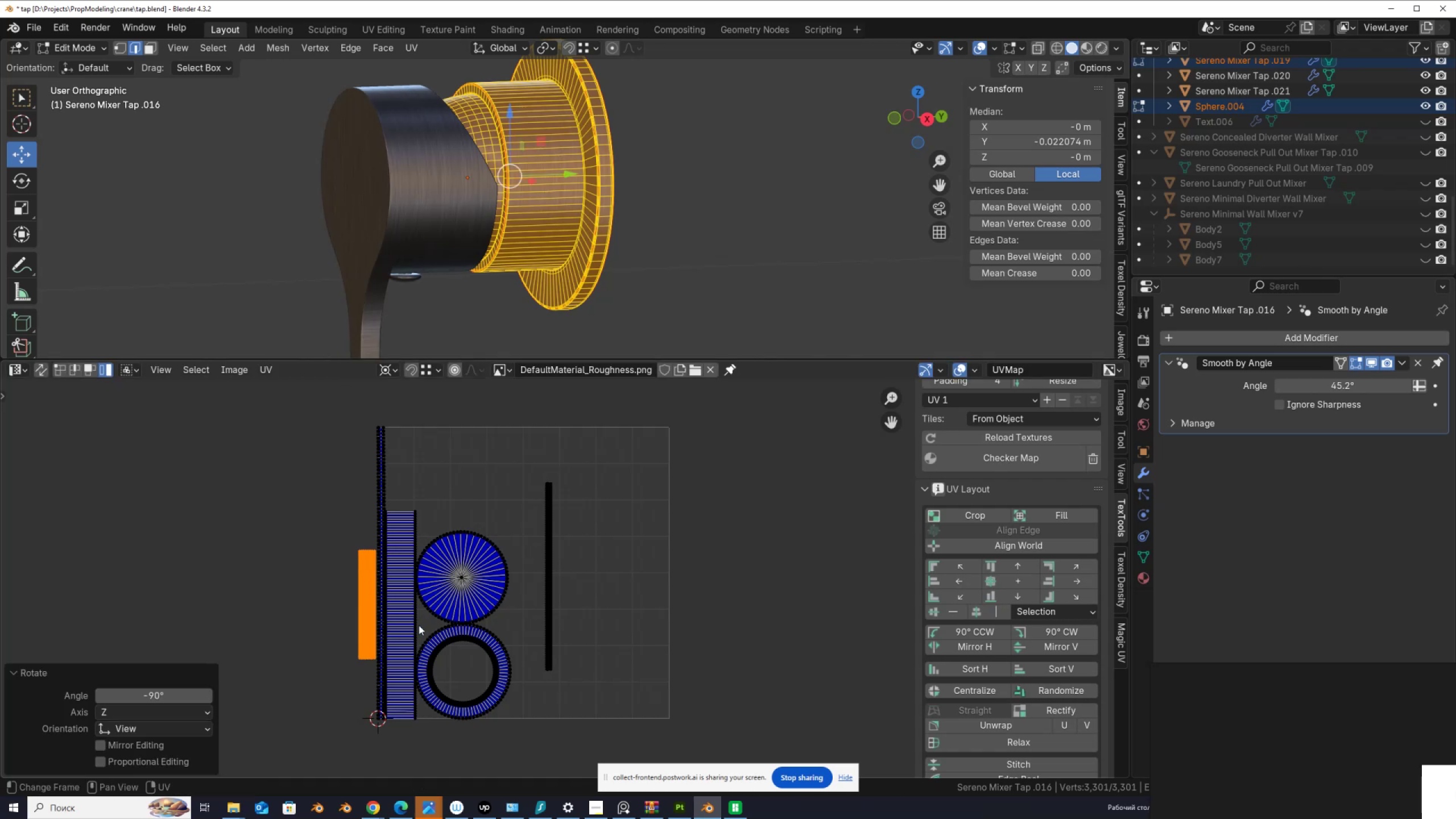 
key(G)
 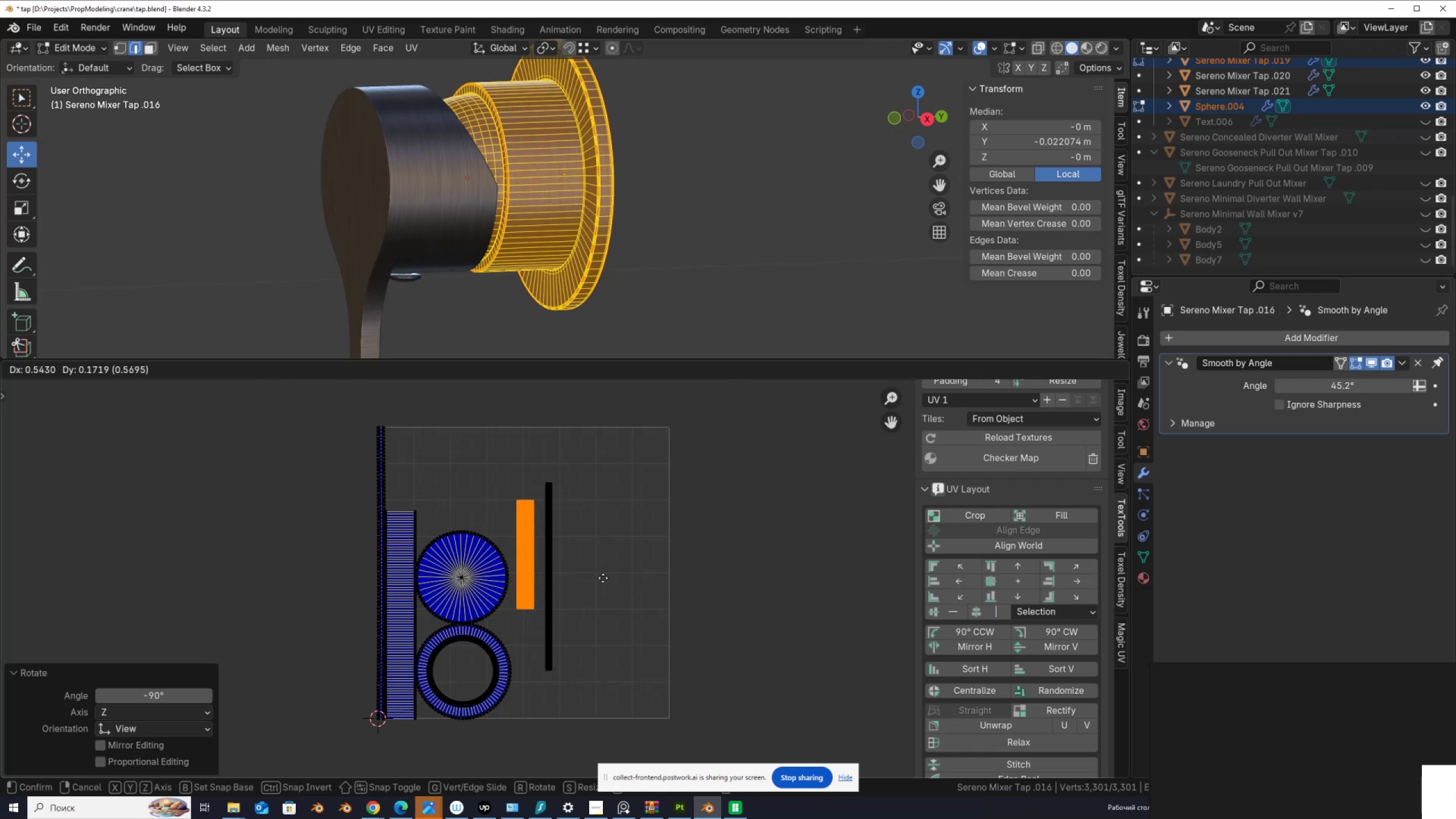 
left_click([606, 580])
 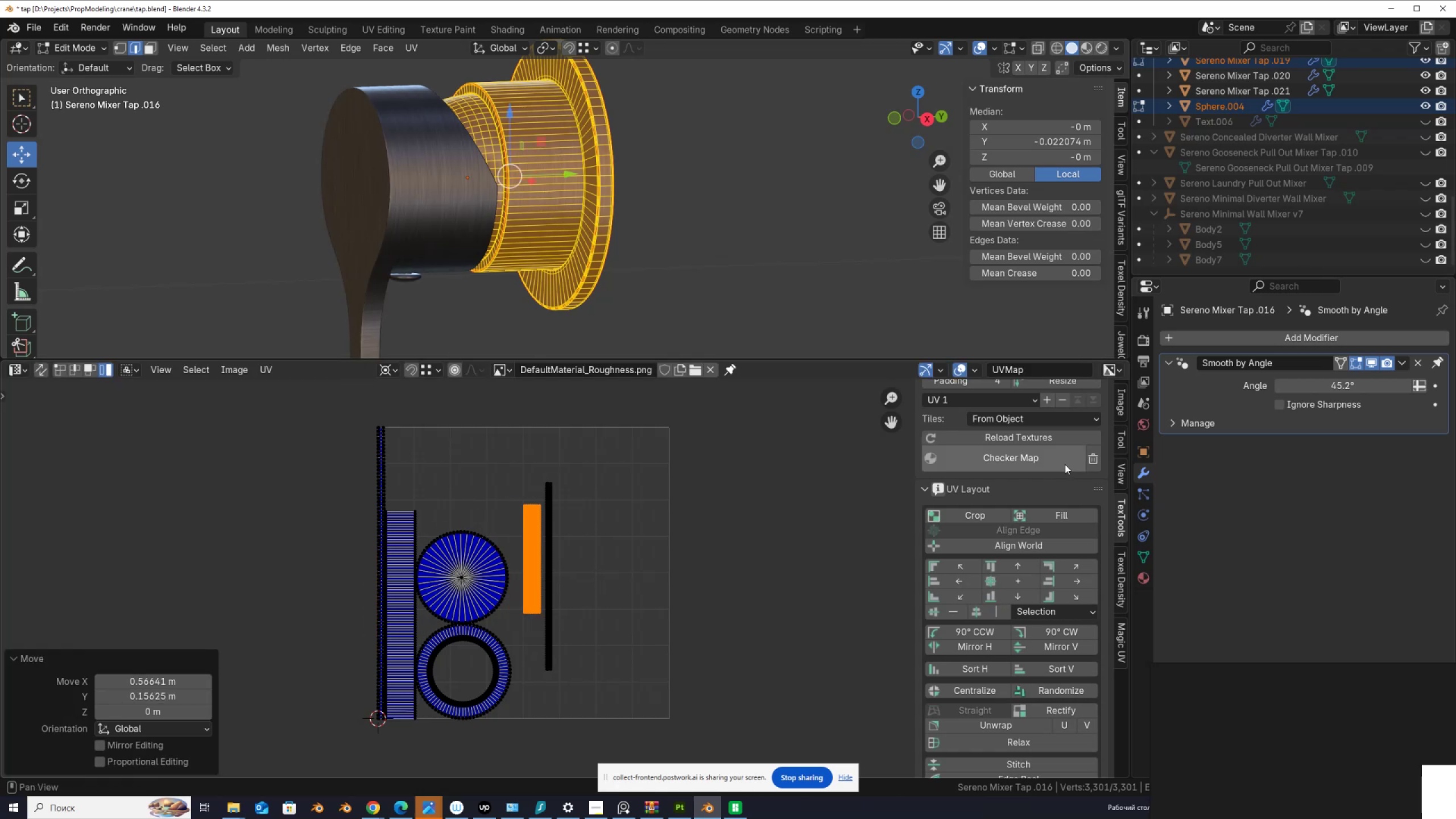 
left_click([1059, 461])
 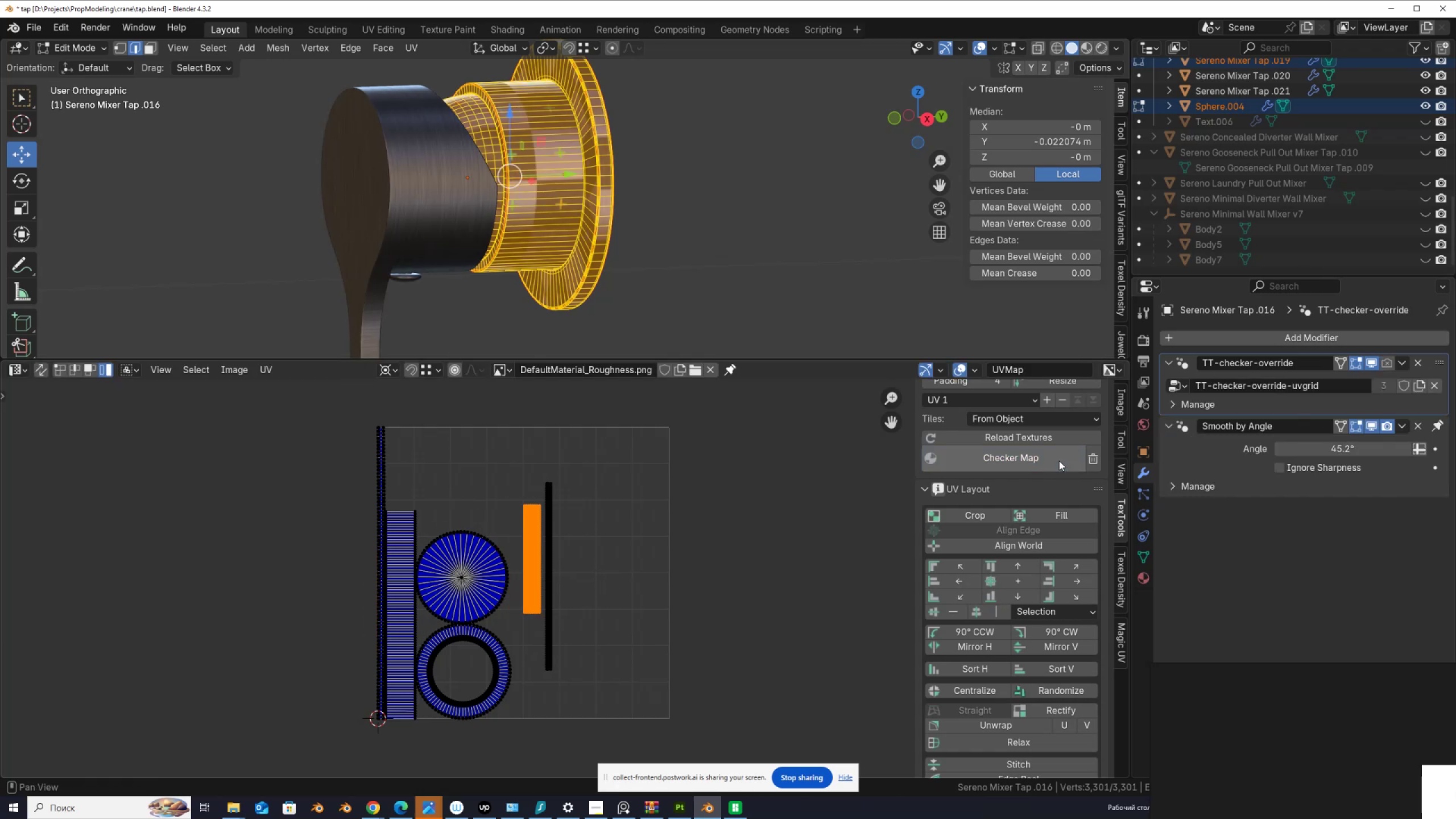 
left_click([1059, 461])
 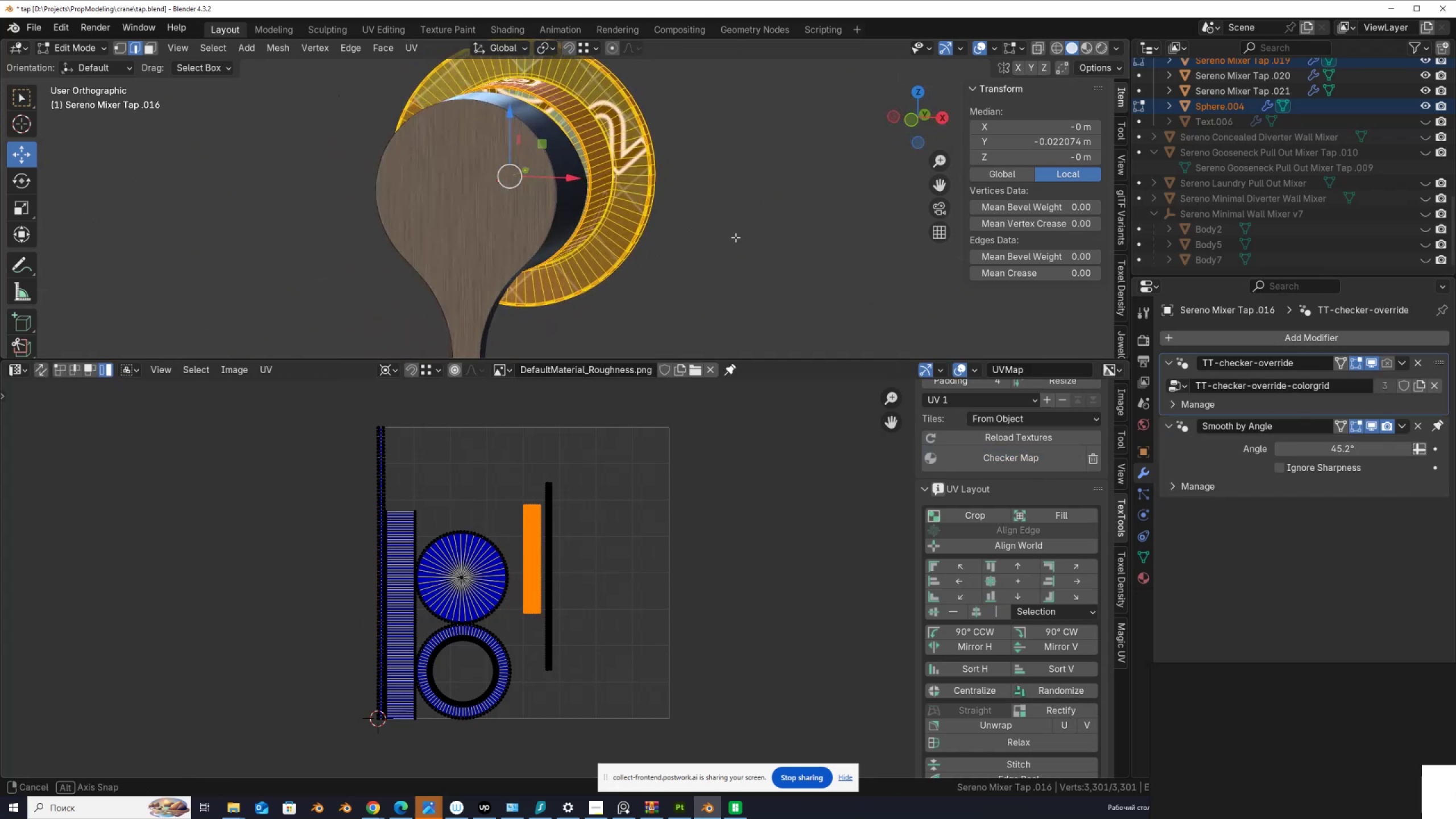 
left_click([457, 579])
 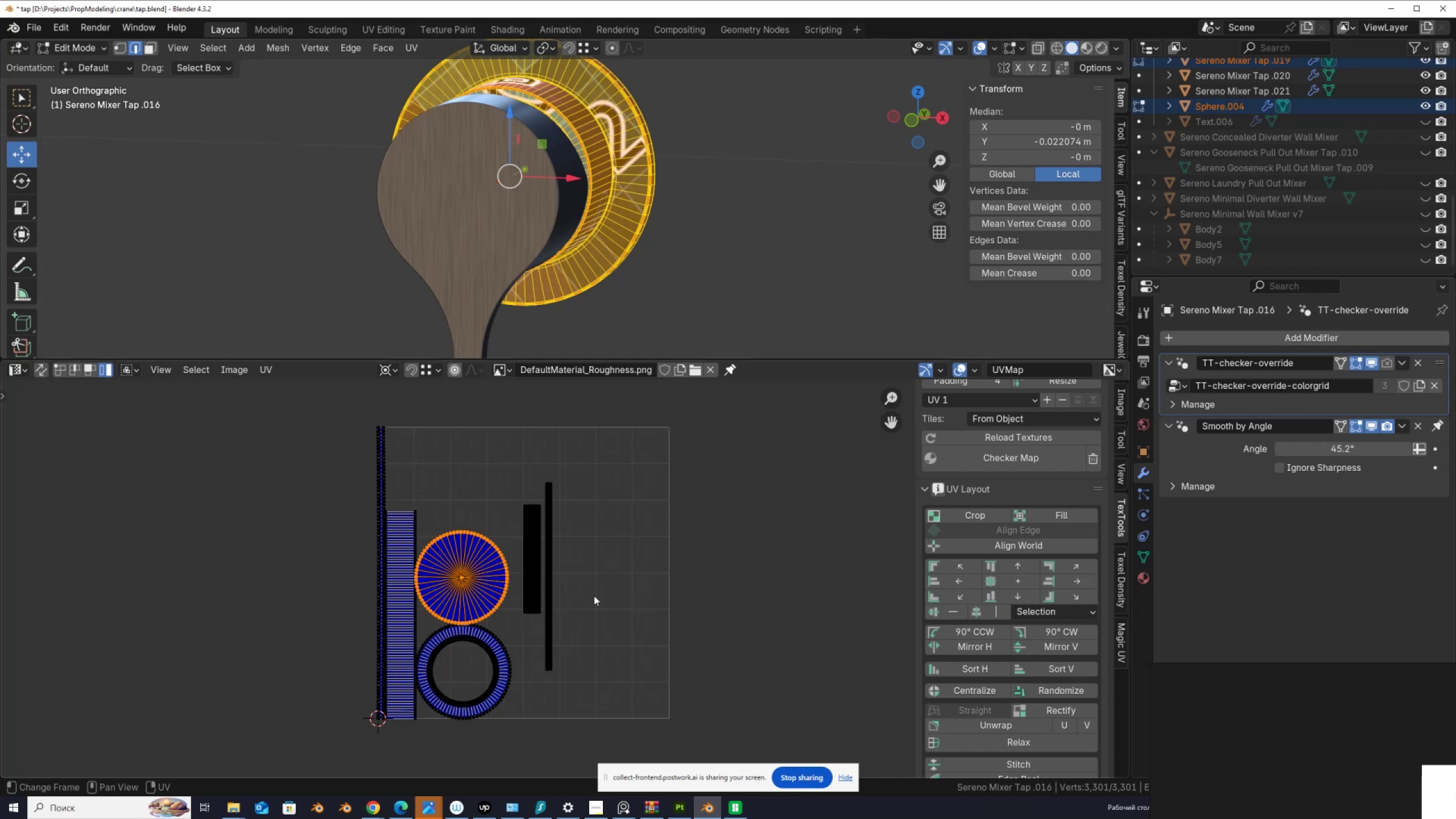 
key(R)
 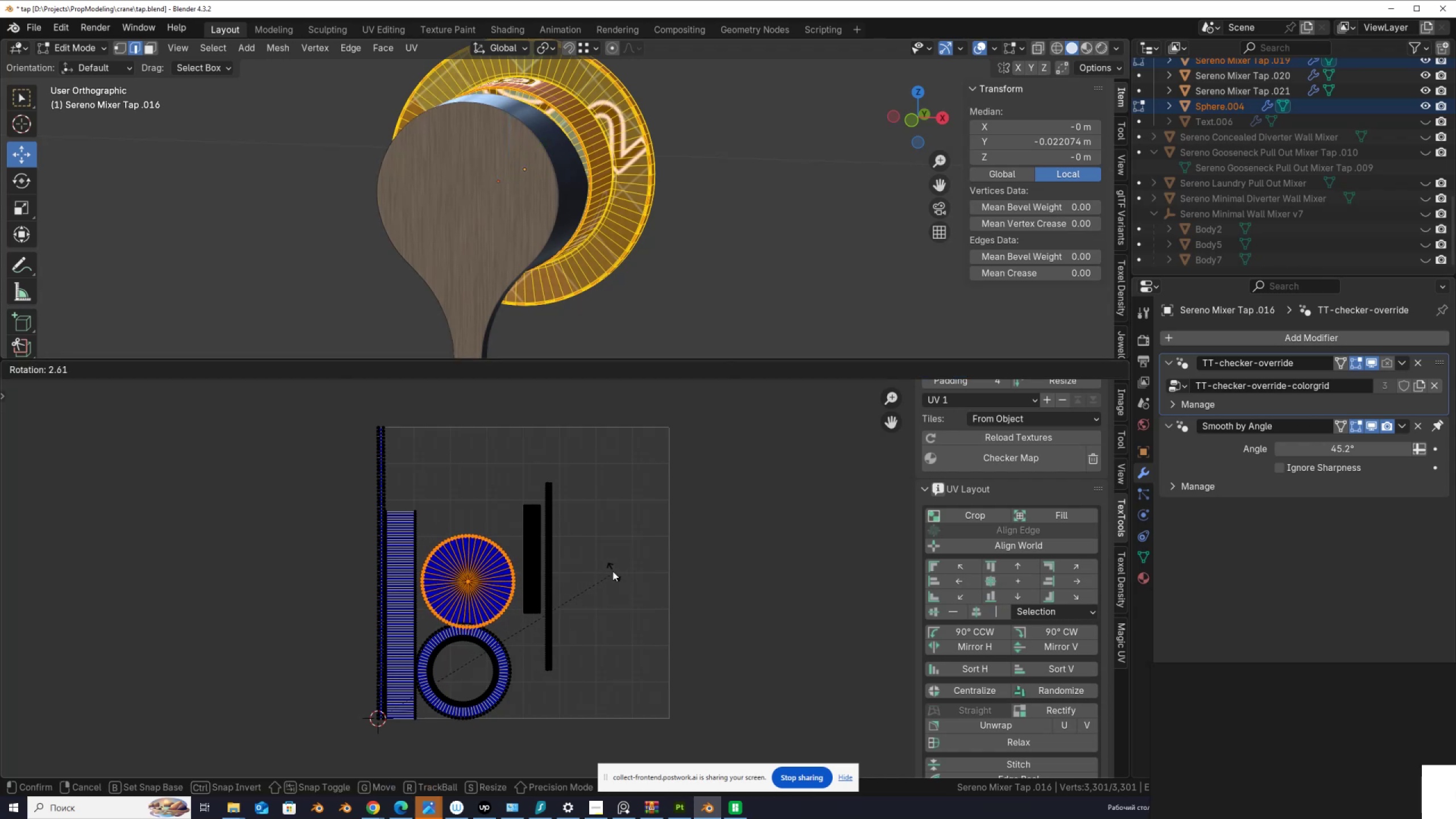 
right_click([612, 570])
 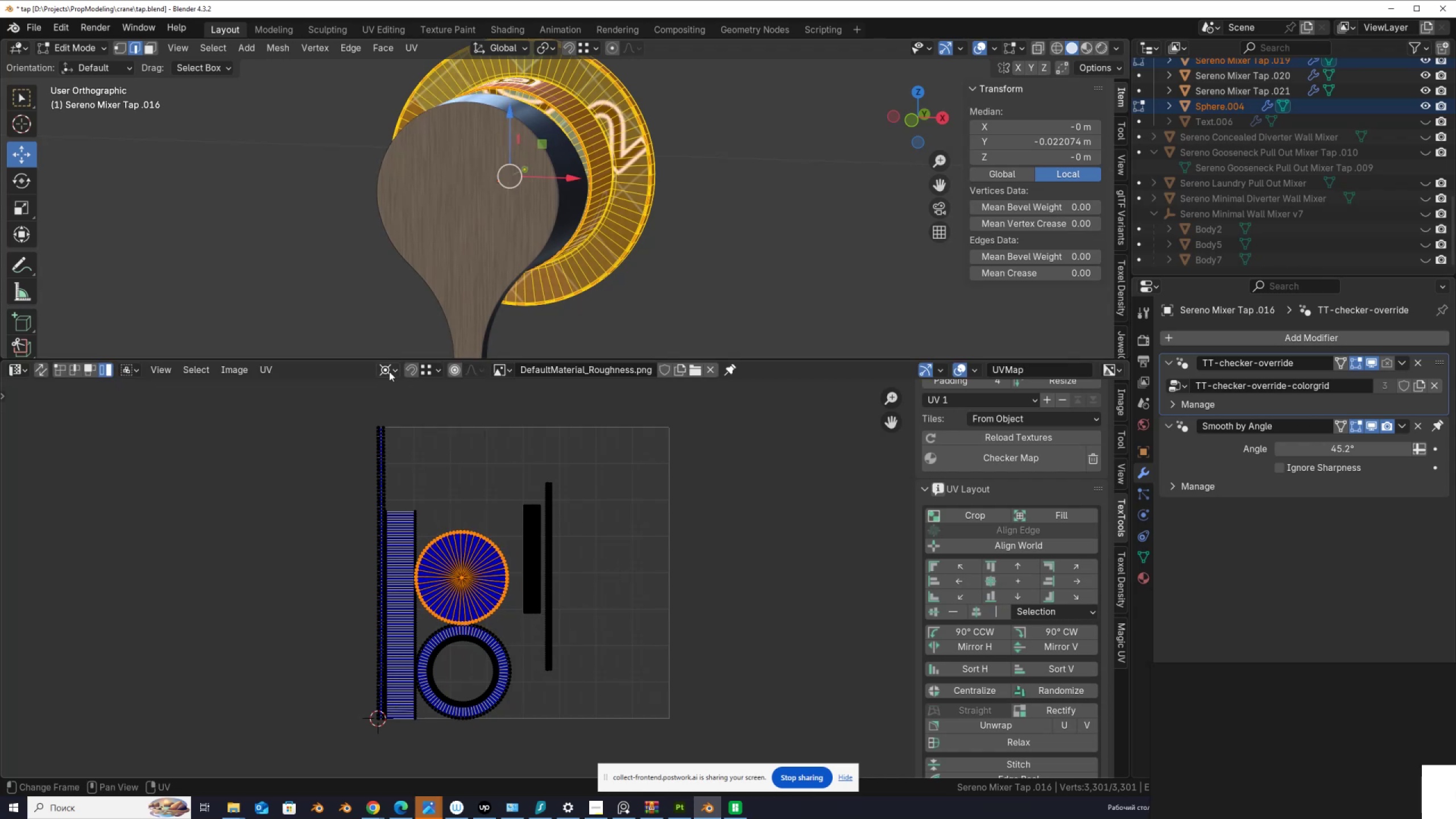 
left_click([389, 371])
 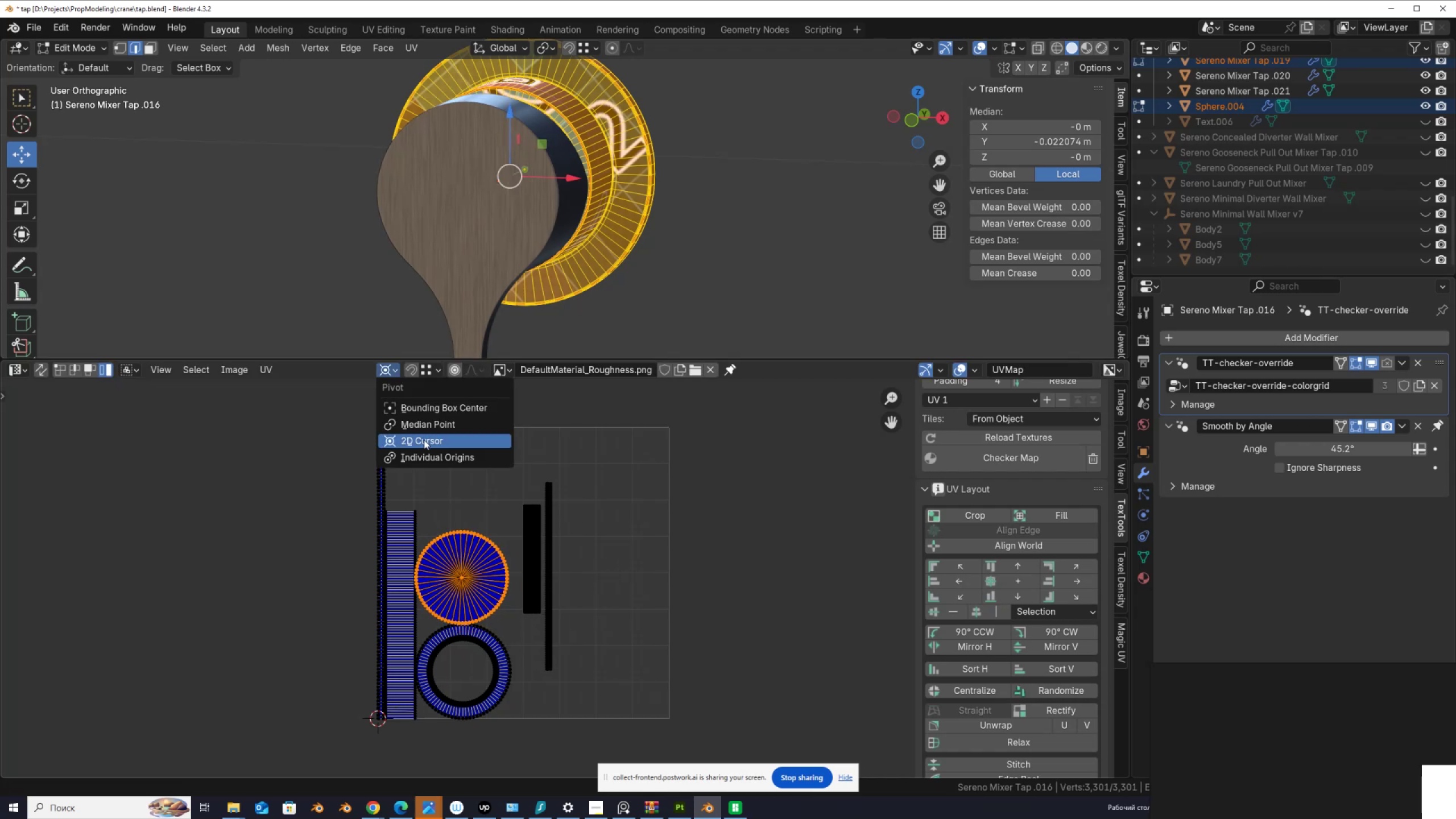 
mouse_move([432, 442])
 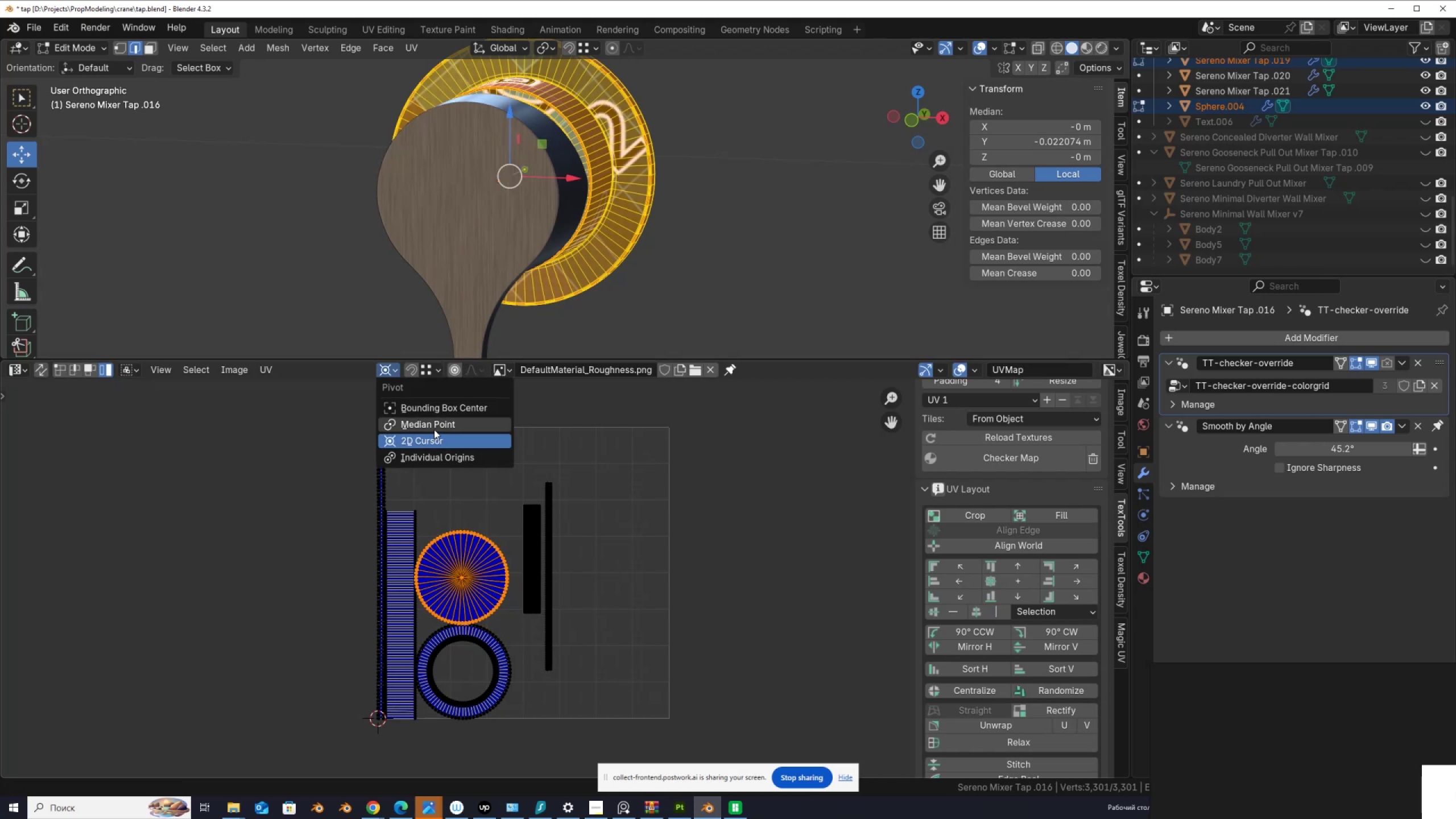 
left_click([434, 429])
 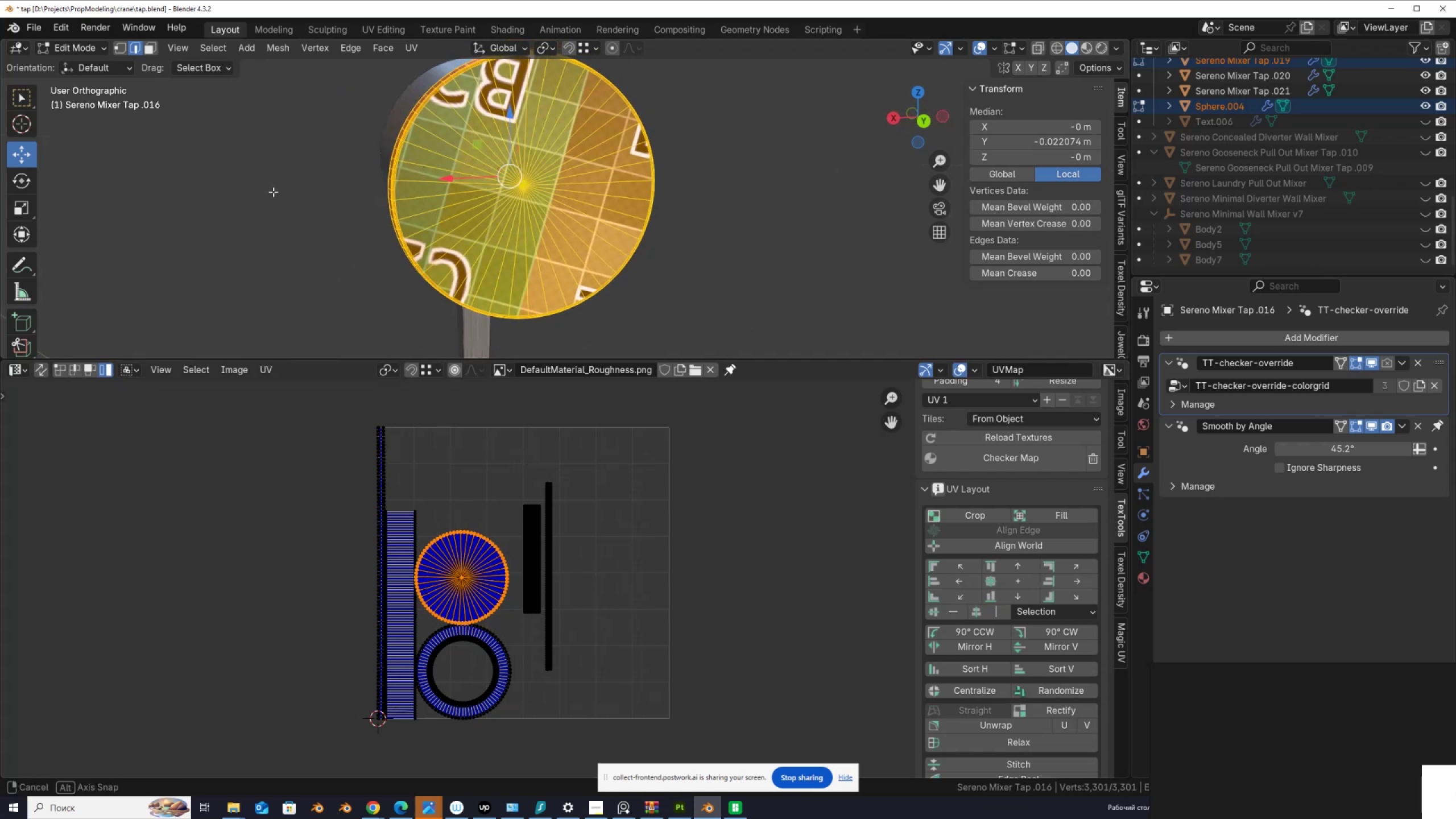 
key(R)
 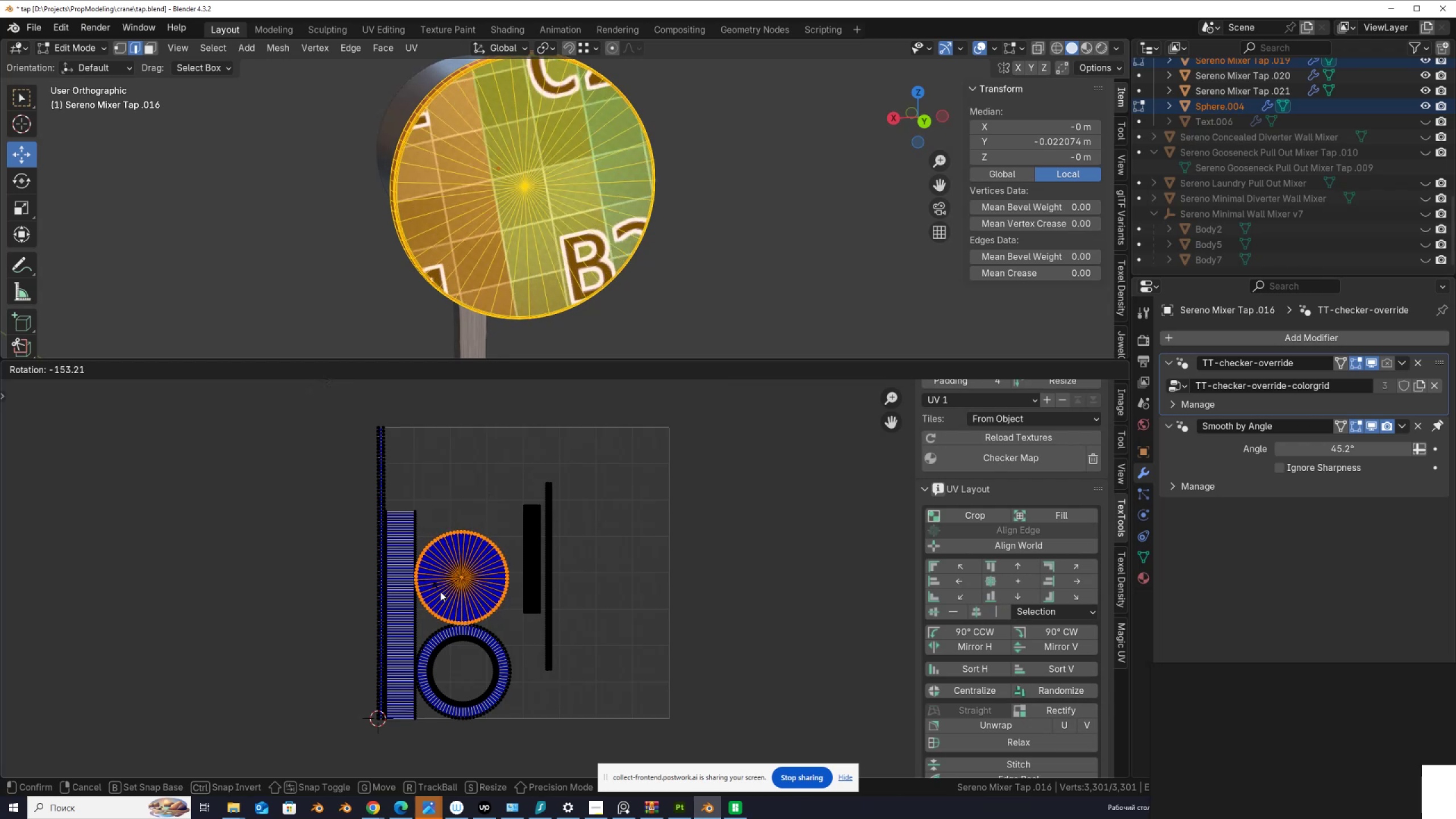 
left_click_drag(start_coordinate=[441, 593], to_coordinate=[444, 592])
 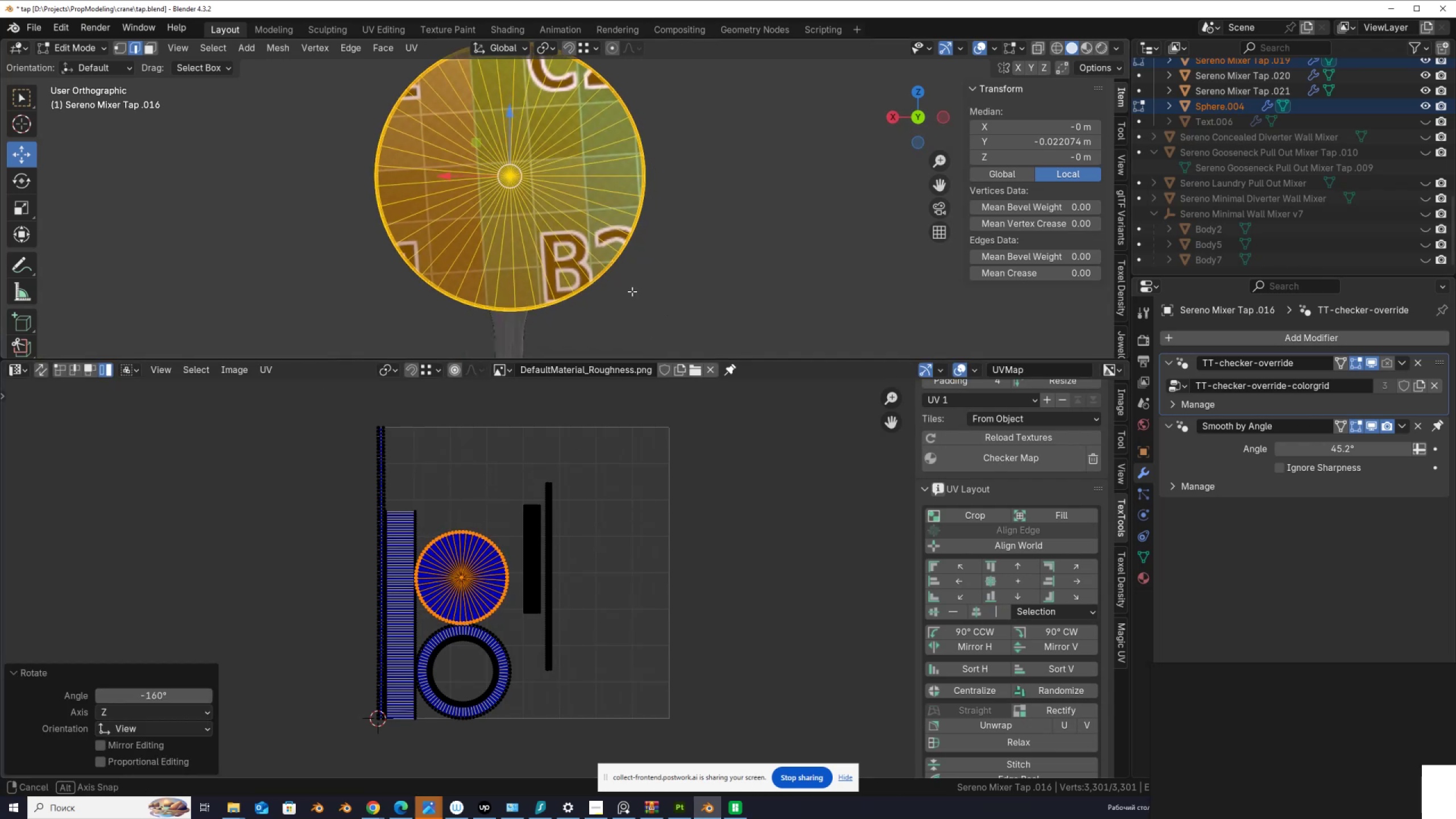 
hold_key(key=AltLeft, duration=0.37)
 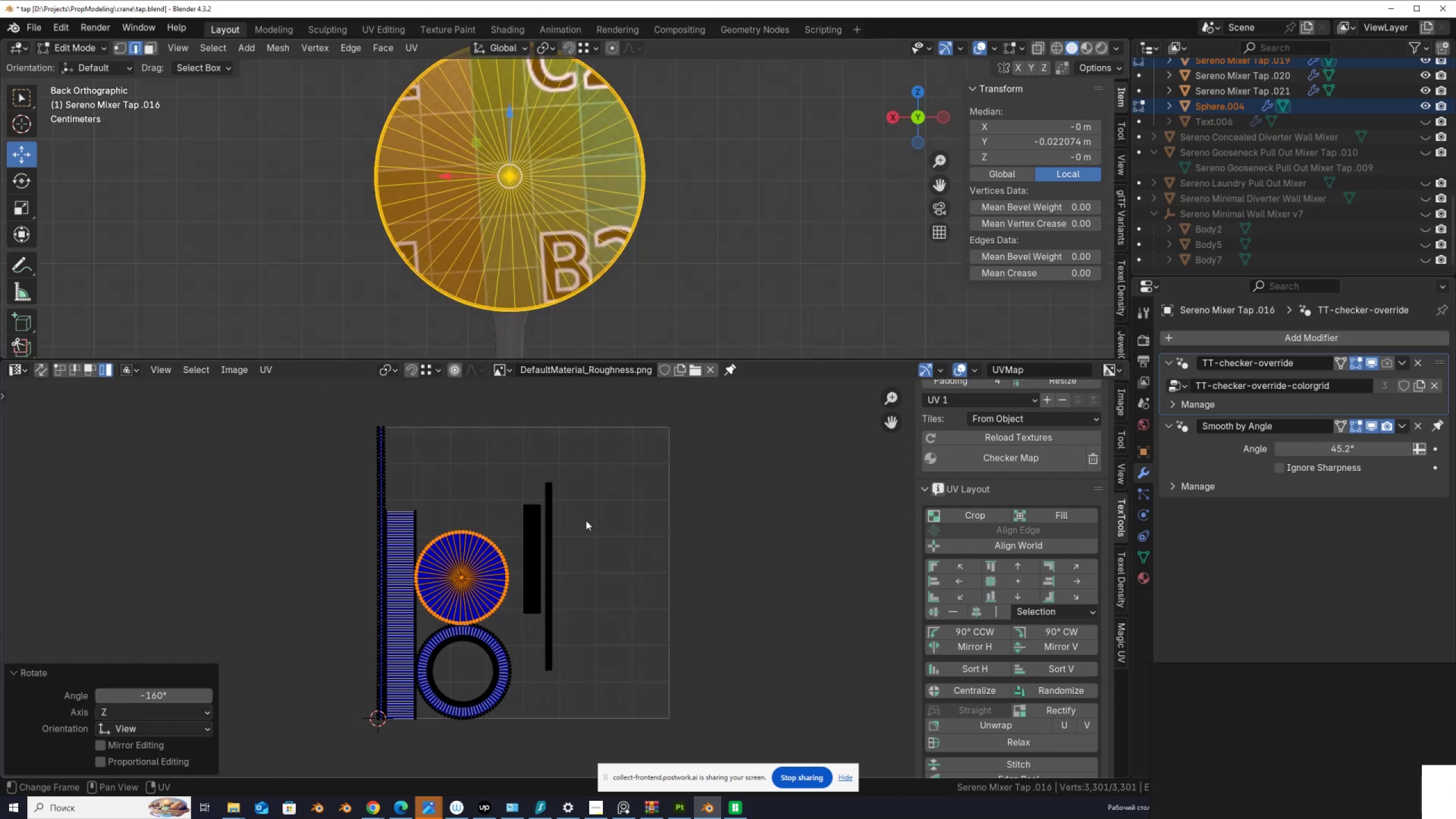 
key(R)
 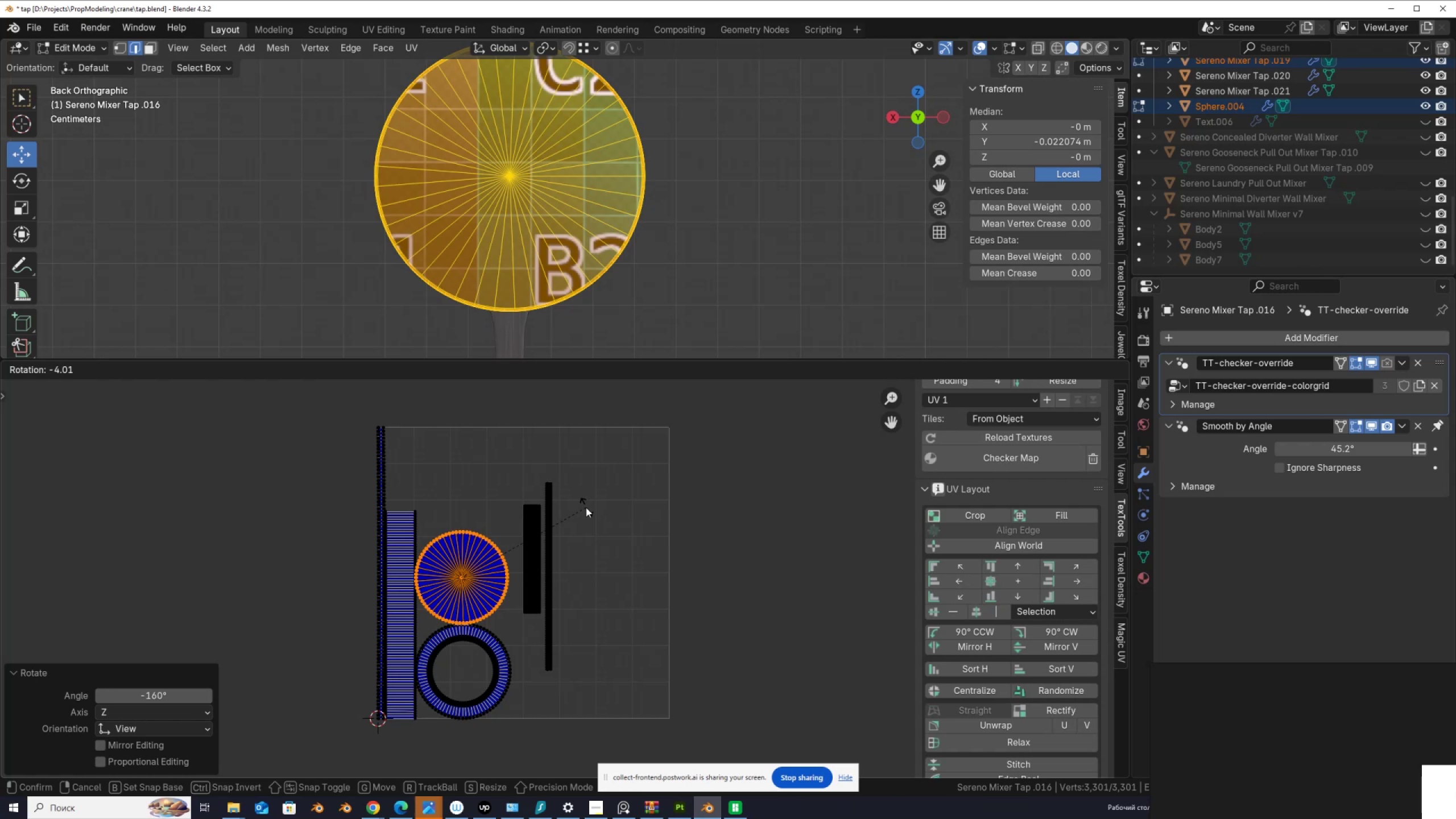 
wait(11.73)
 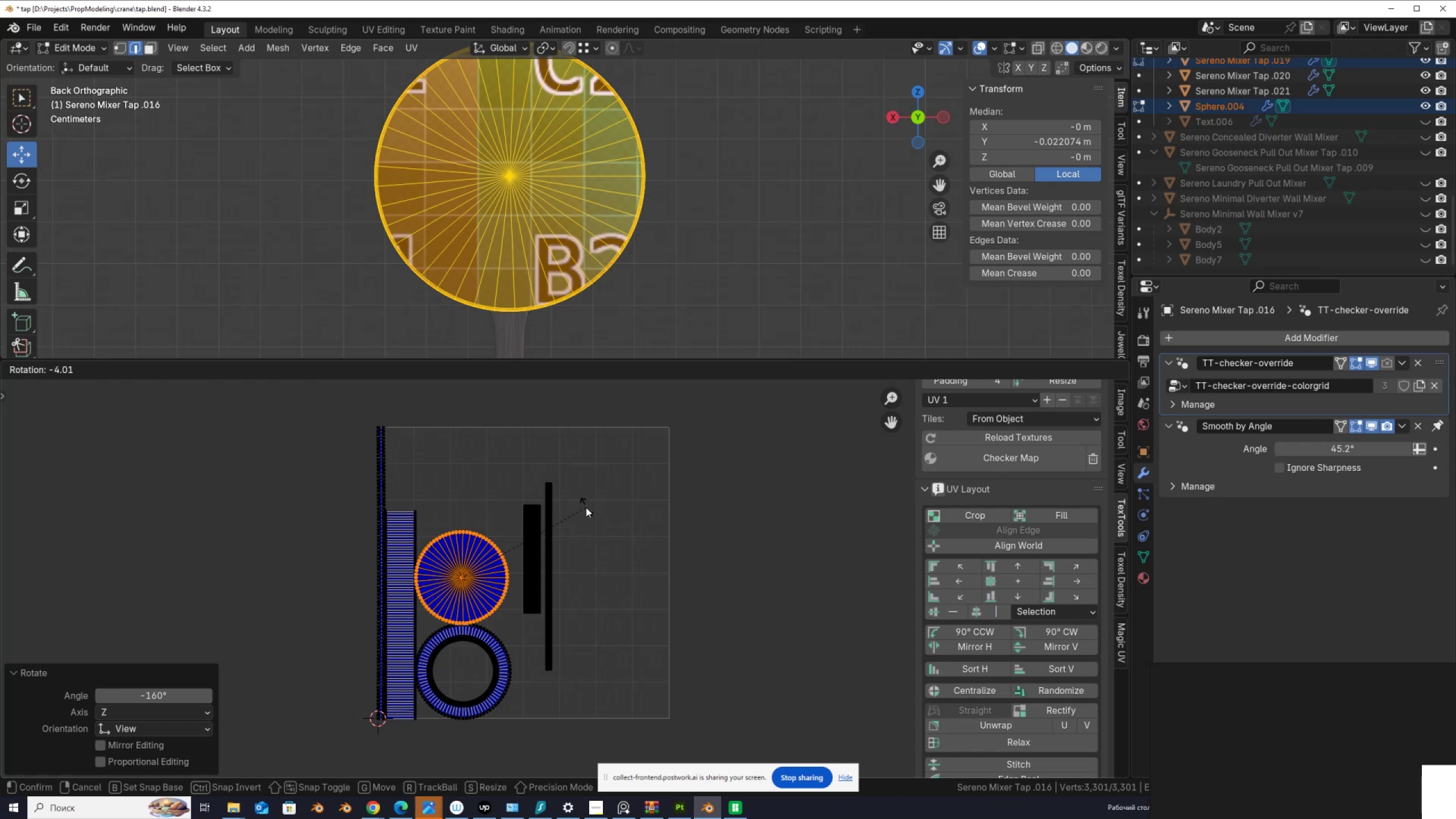 
left_click([588, 507])
 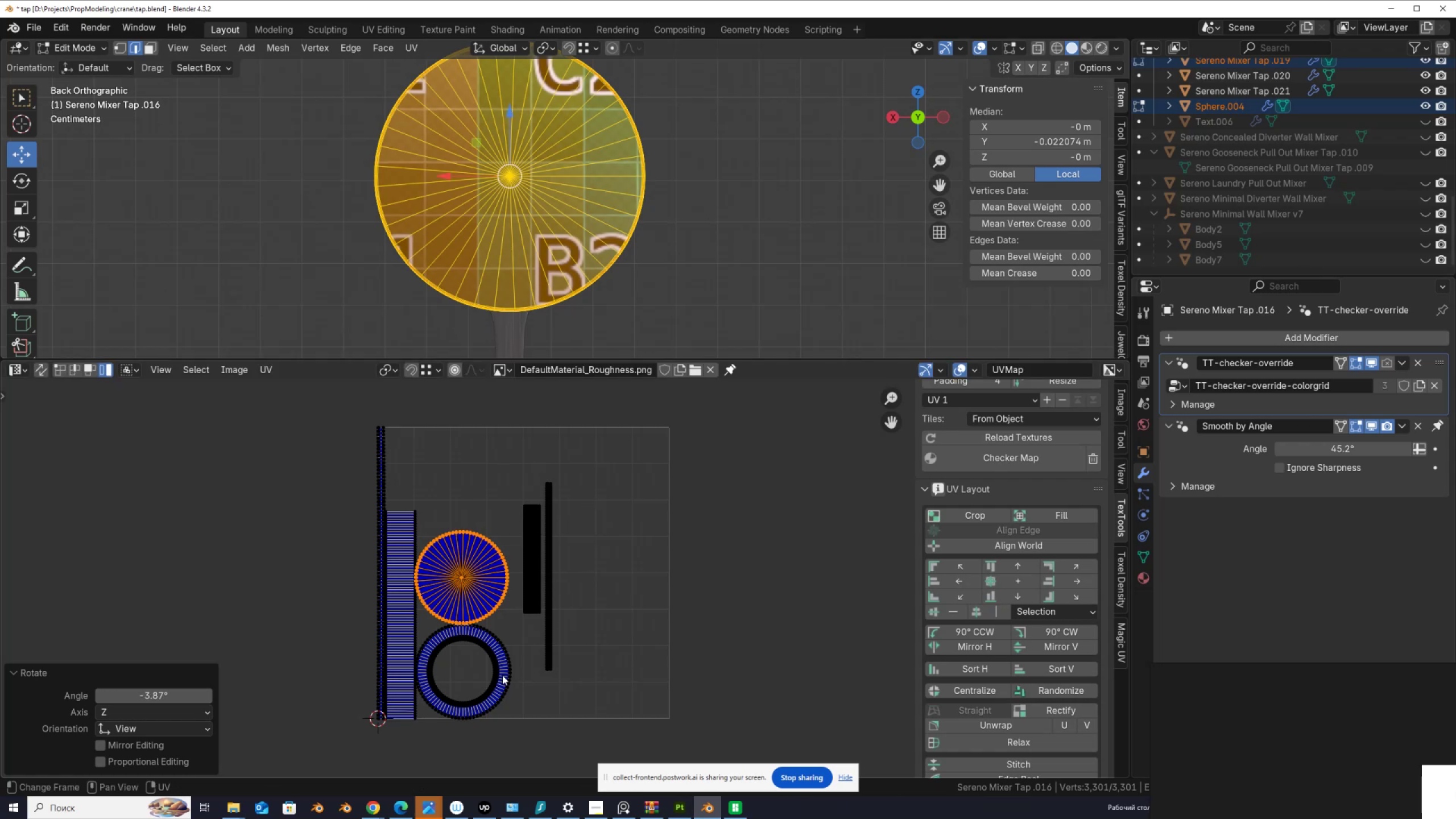 
left_click([502, 675])
 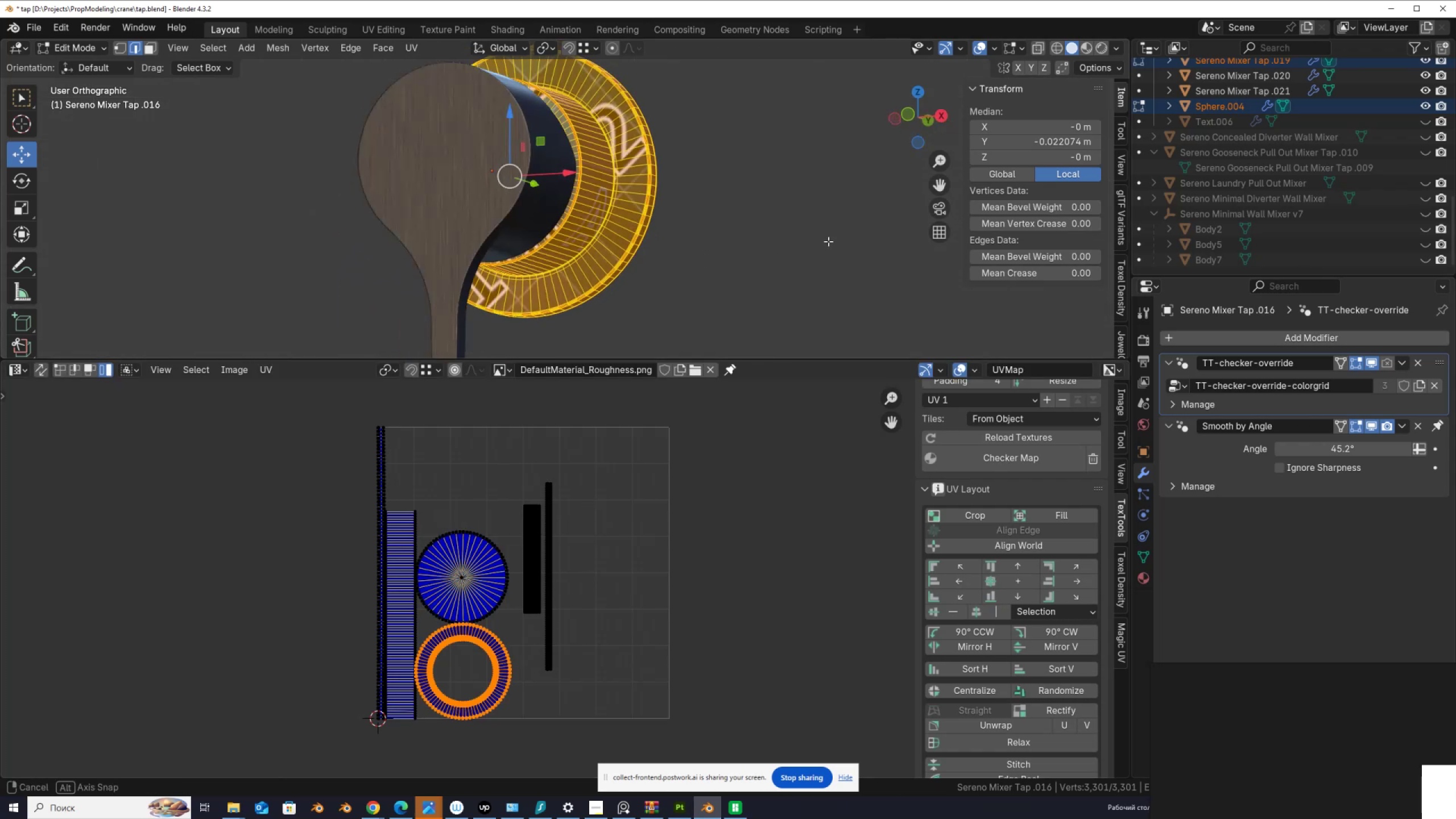 
hold_key(key=AltLeft, duration=0.75)
 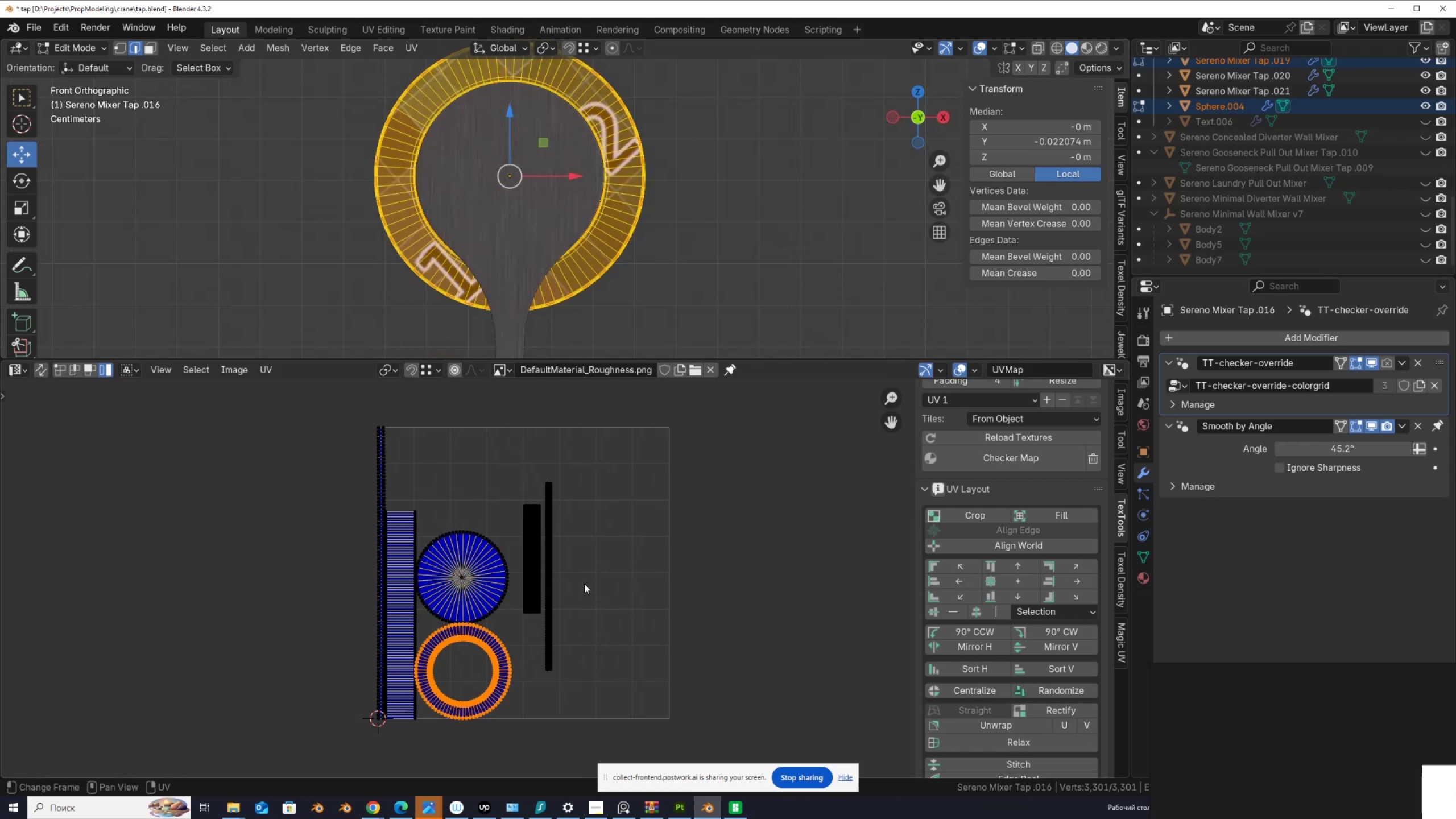 
key(R)
 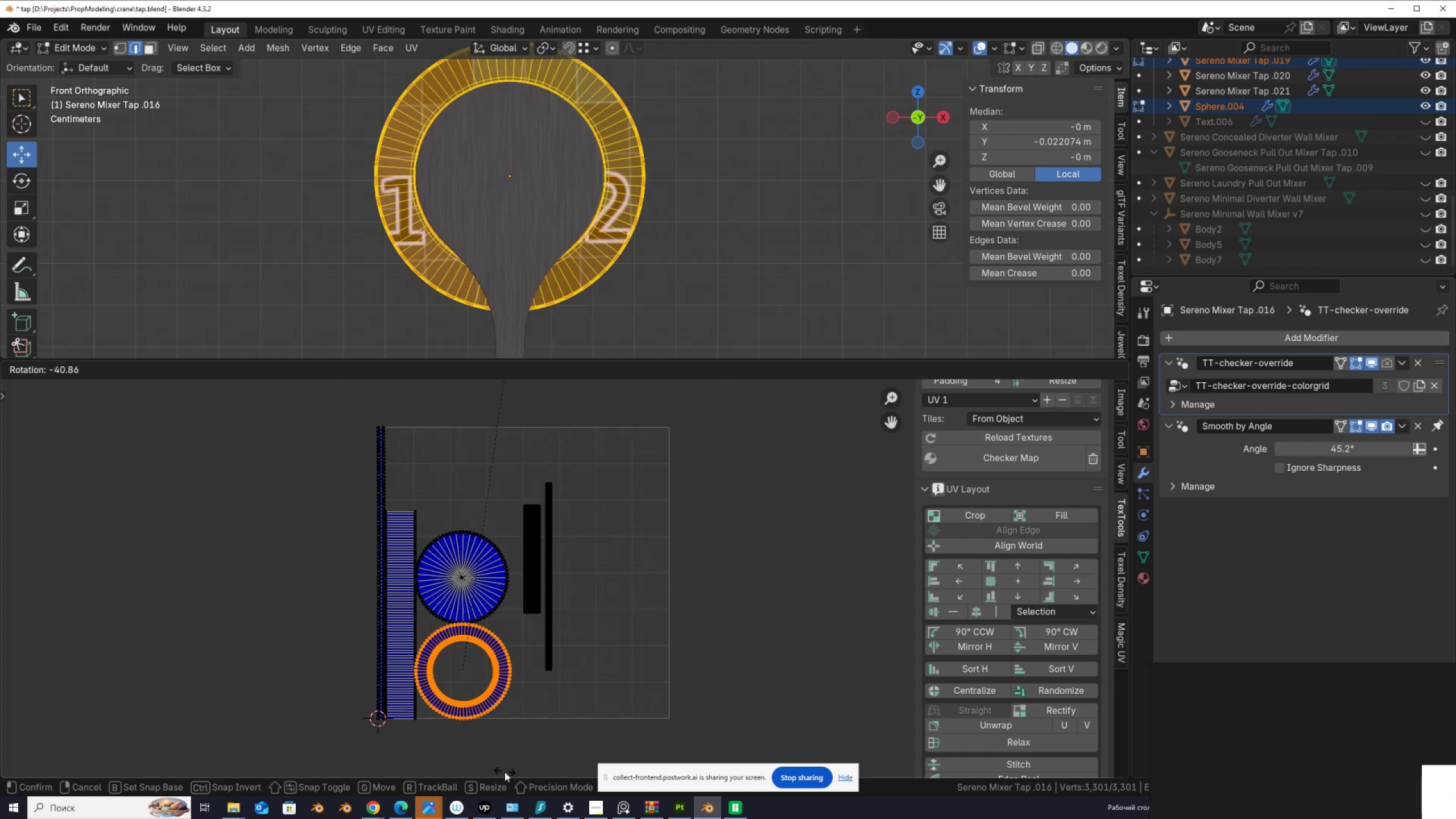 
left_click([504, 772])
 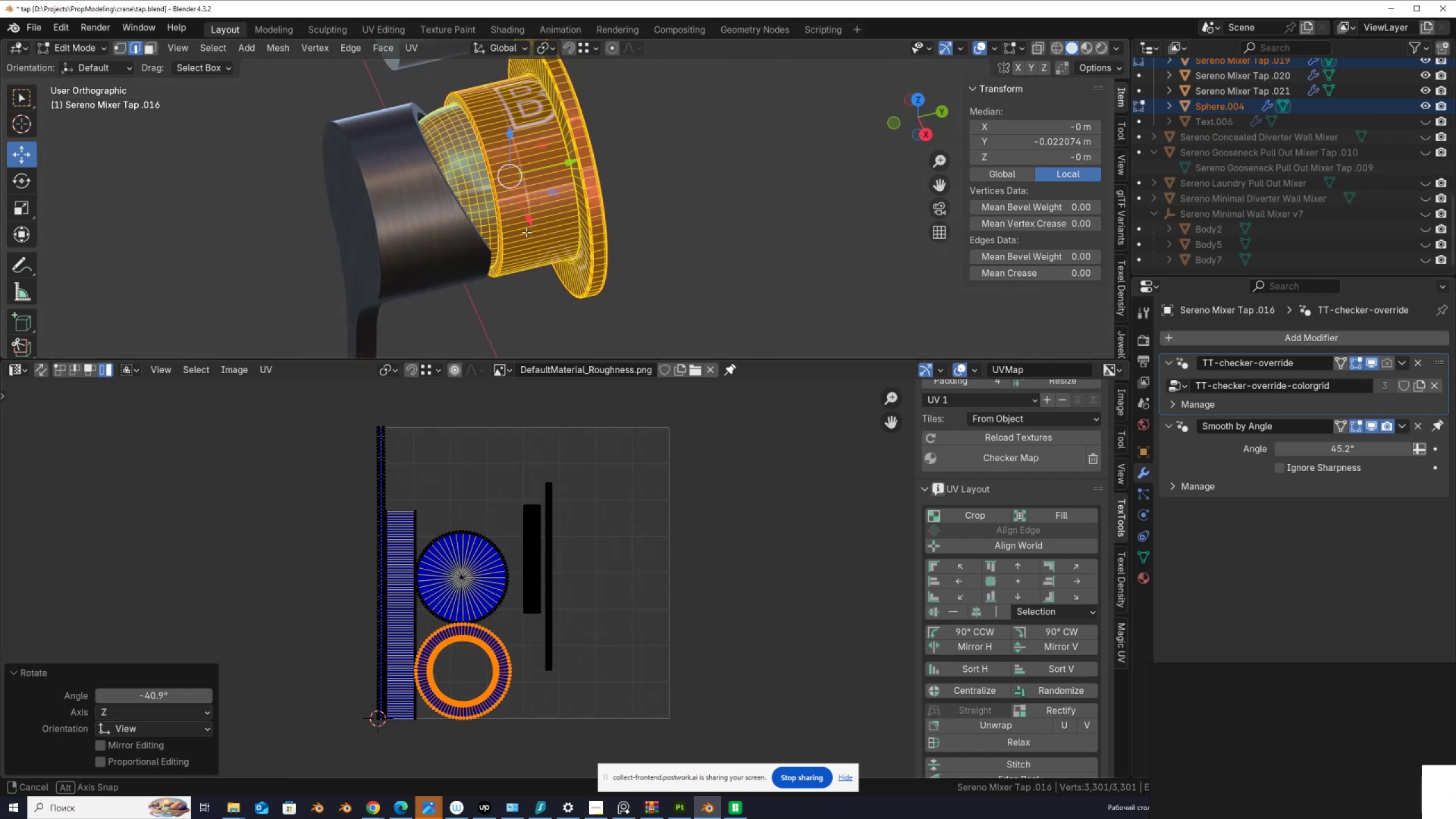 
left_click([402, 548])
 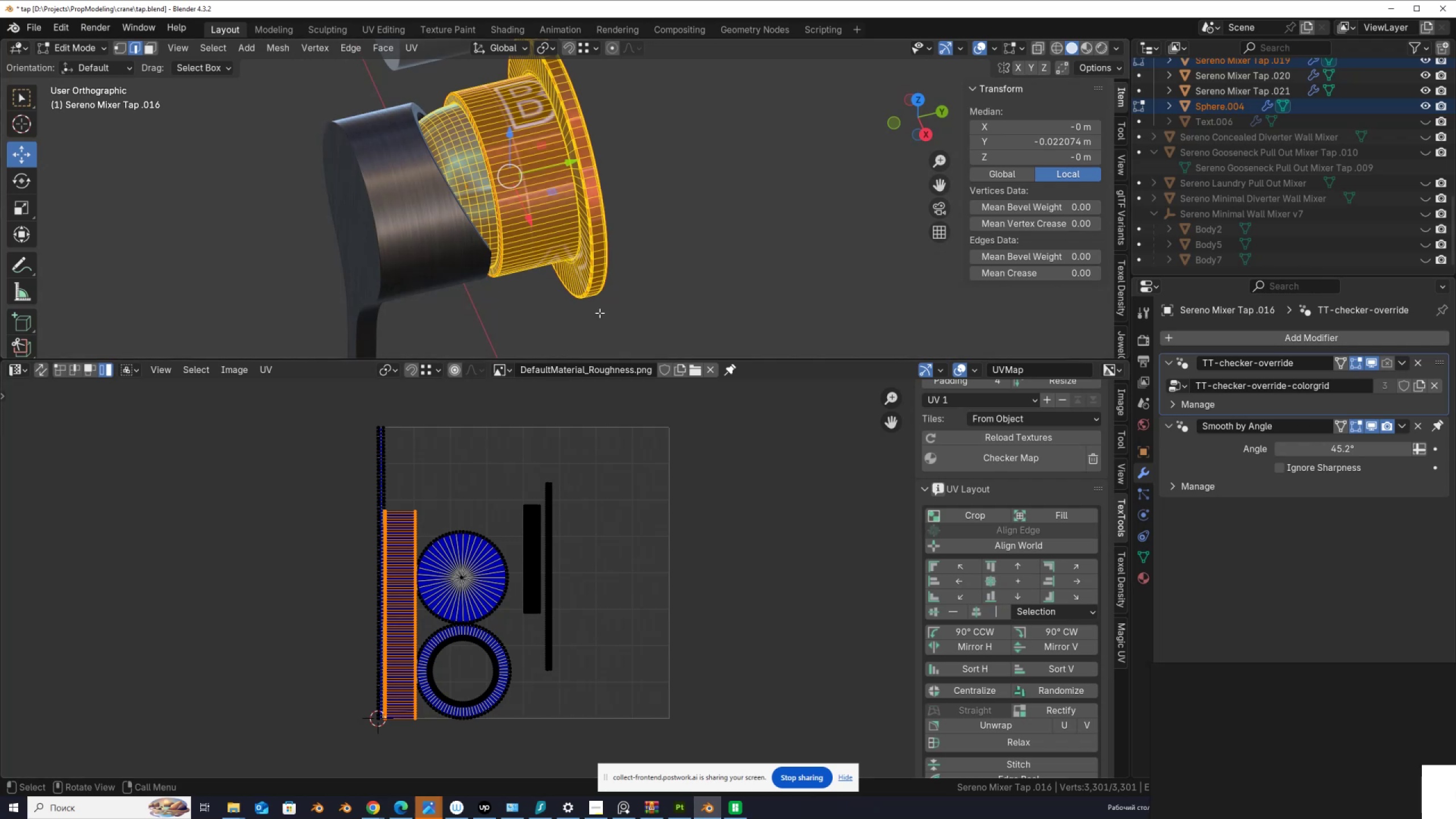 
left_click_drag(start_coordinate=[342, 403], to_coordinate=[632, 761])
 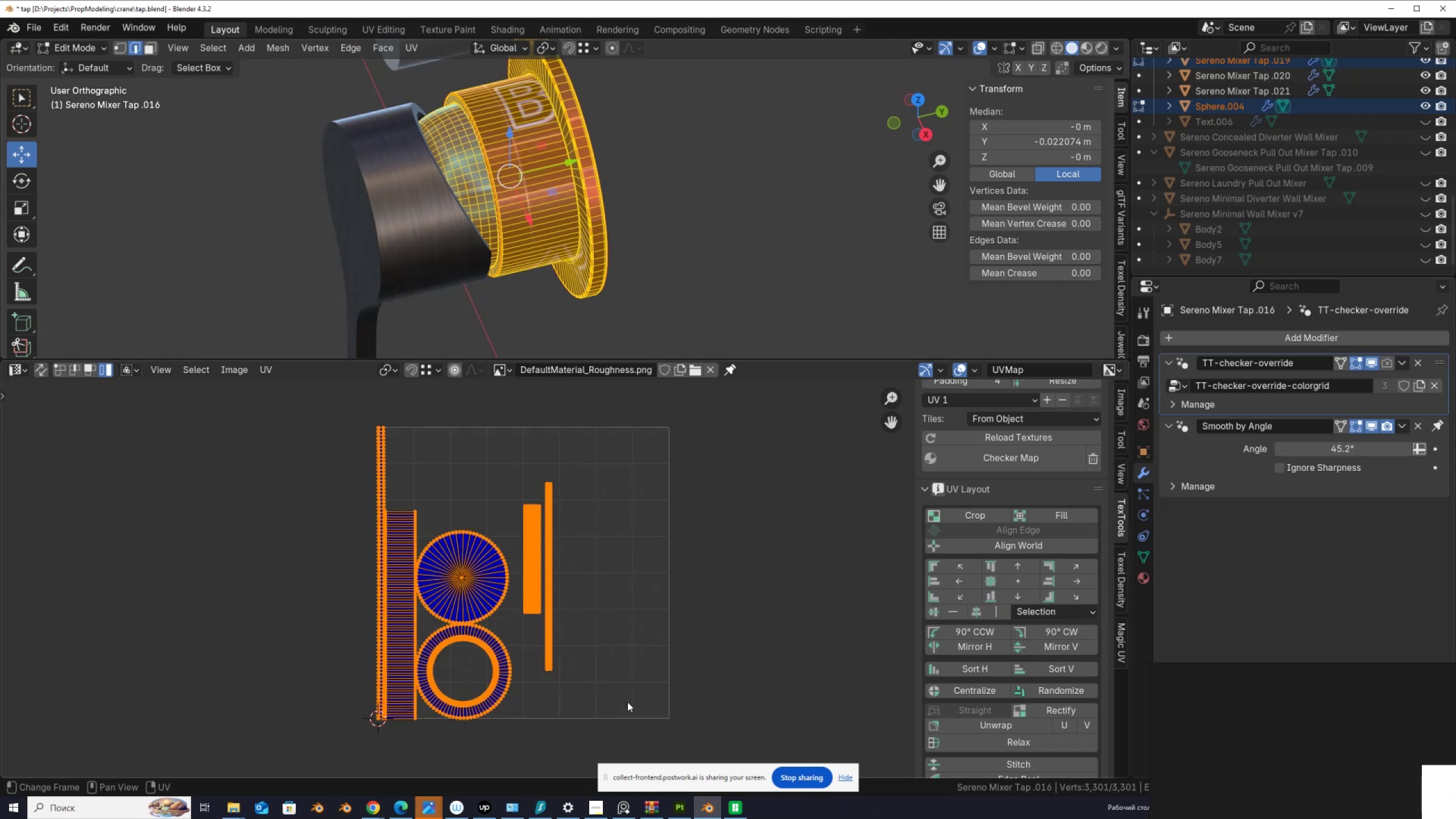 
type(GX)
 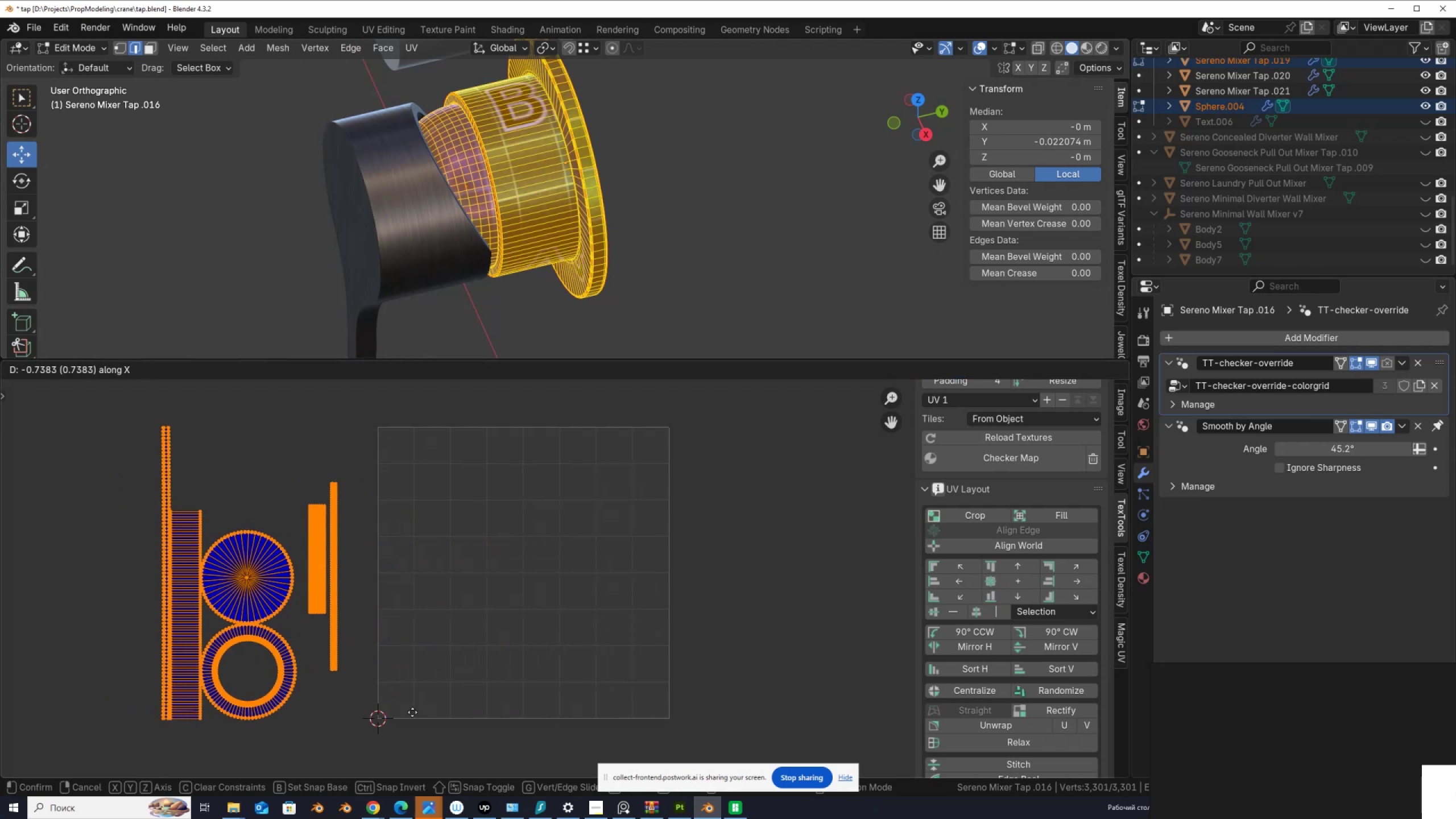 
left_click([416, 712])
 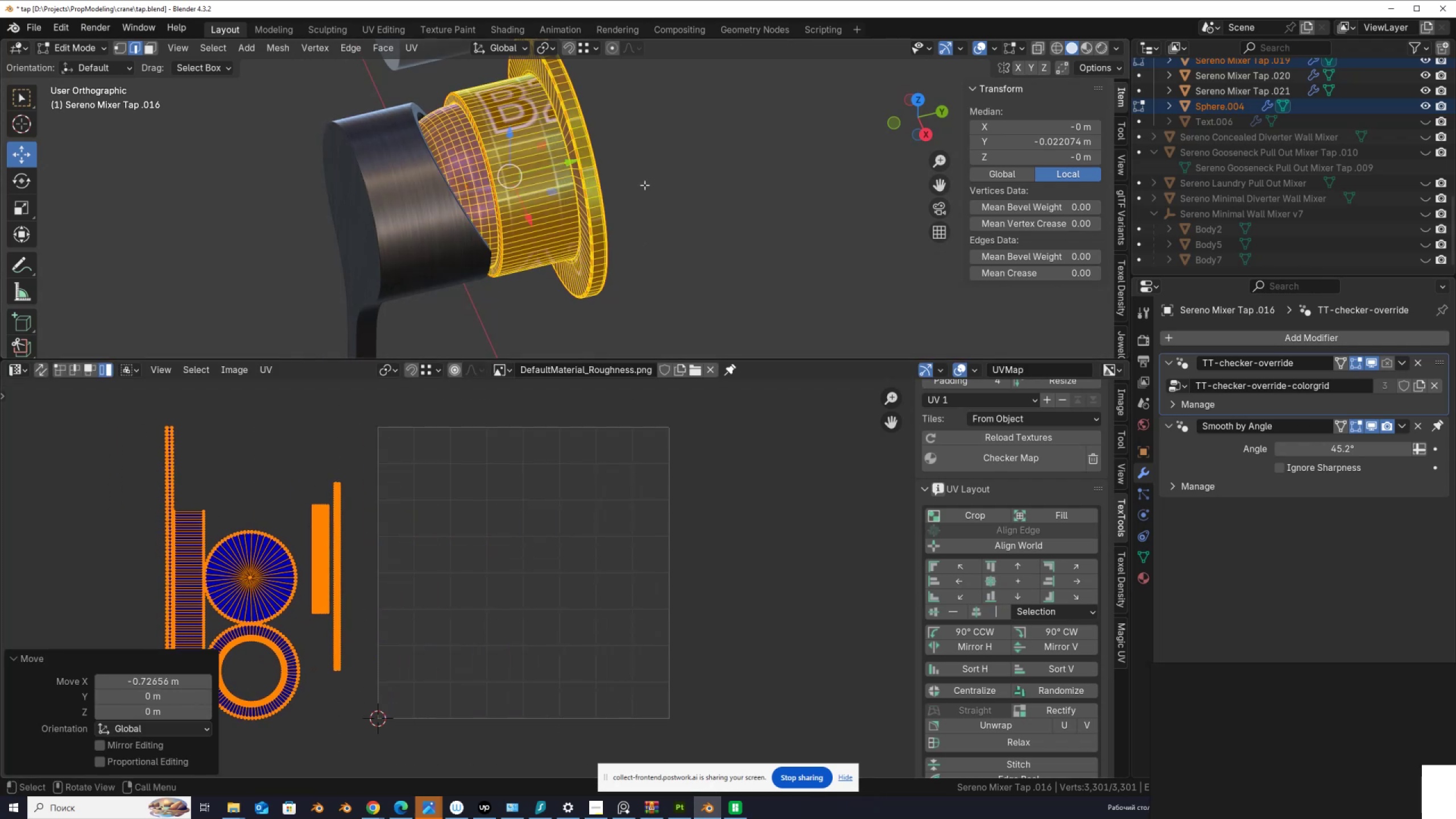 
scroll: coordinate [622, 241], scroll_direction: down, amount: 3.0
 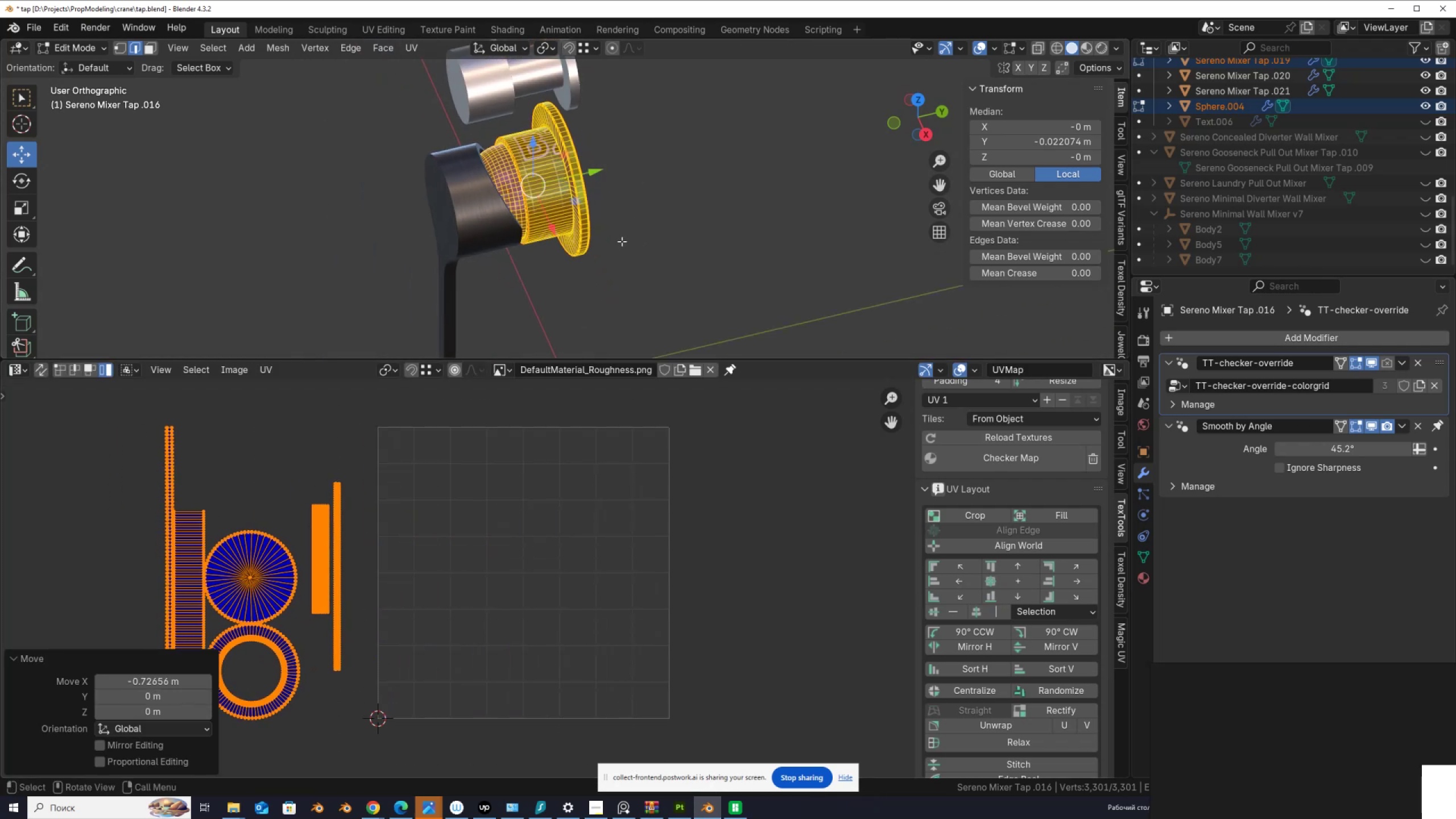 
key(Tab)
 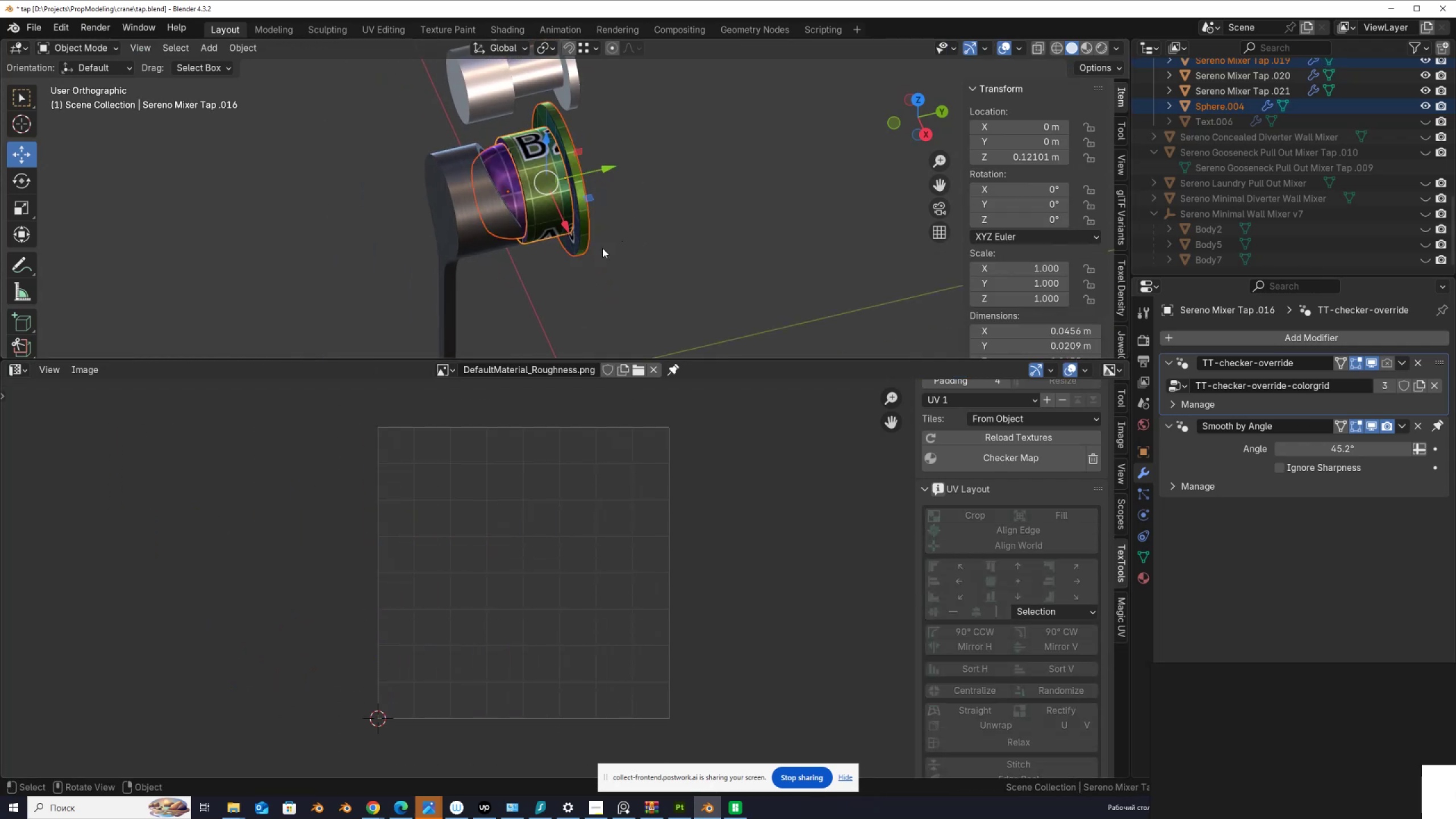 
scroll: coordinate [575, 257], scroll_direction: down, amount: 3.0
 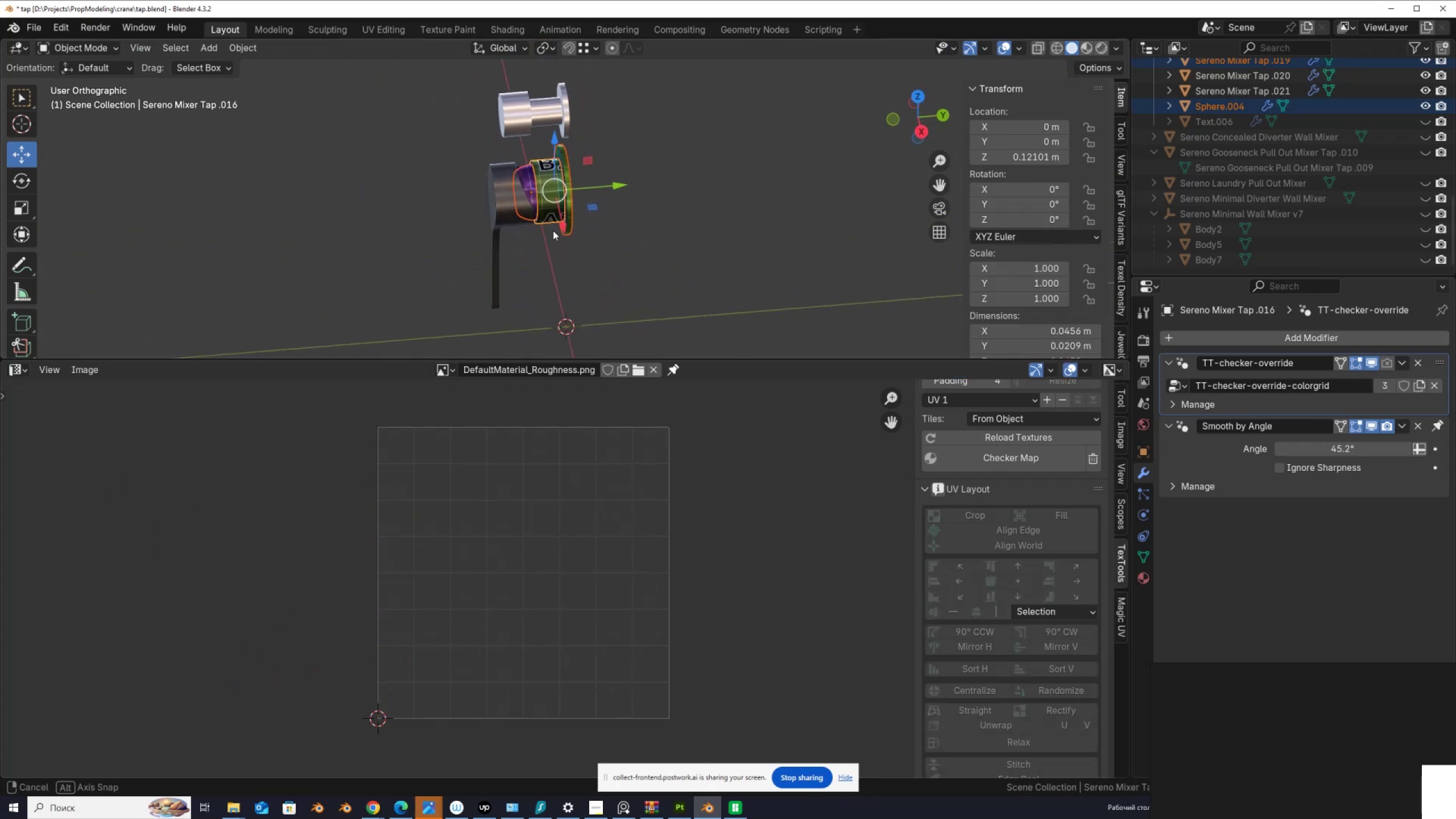 
left_click_drag(start_coordinate=[619, 282], to_coordinate=[469, 173])
 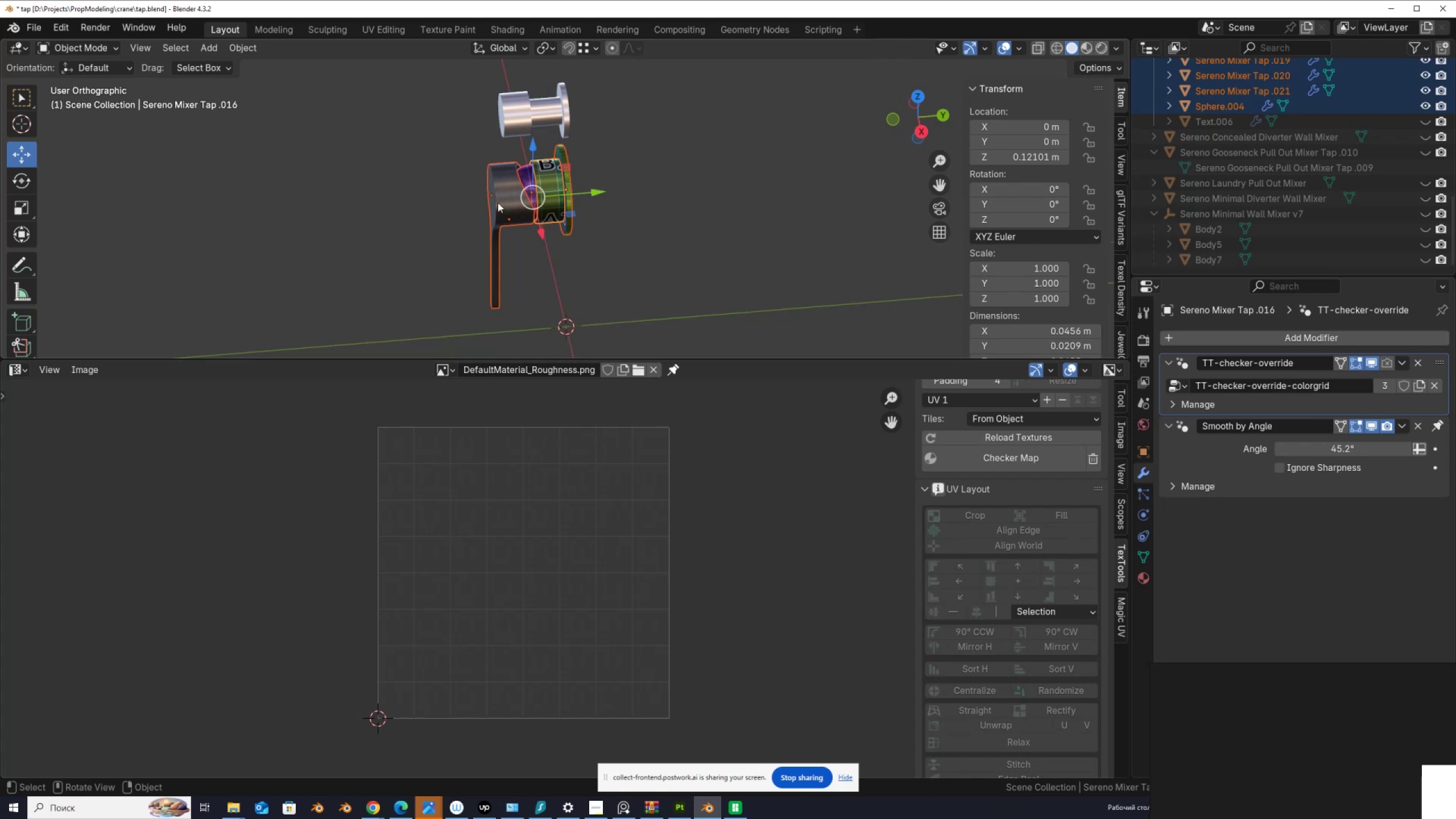 
scroll: coordinate [528, 220], scroll_direction: up, amount: 2.0
 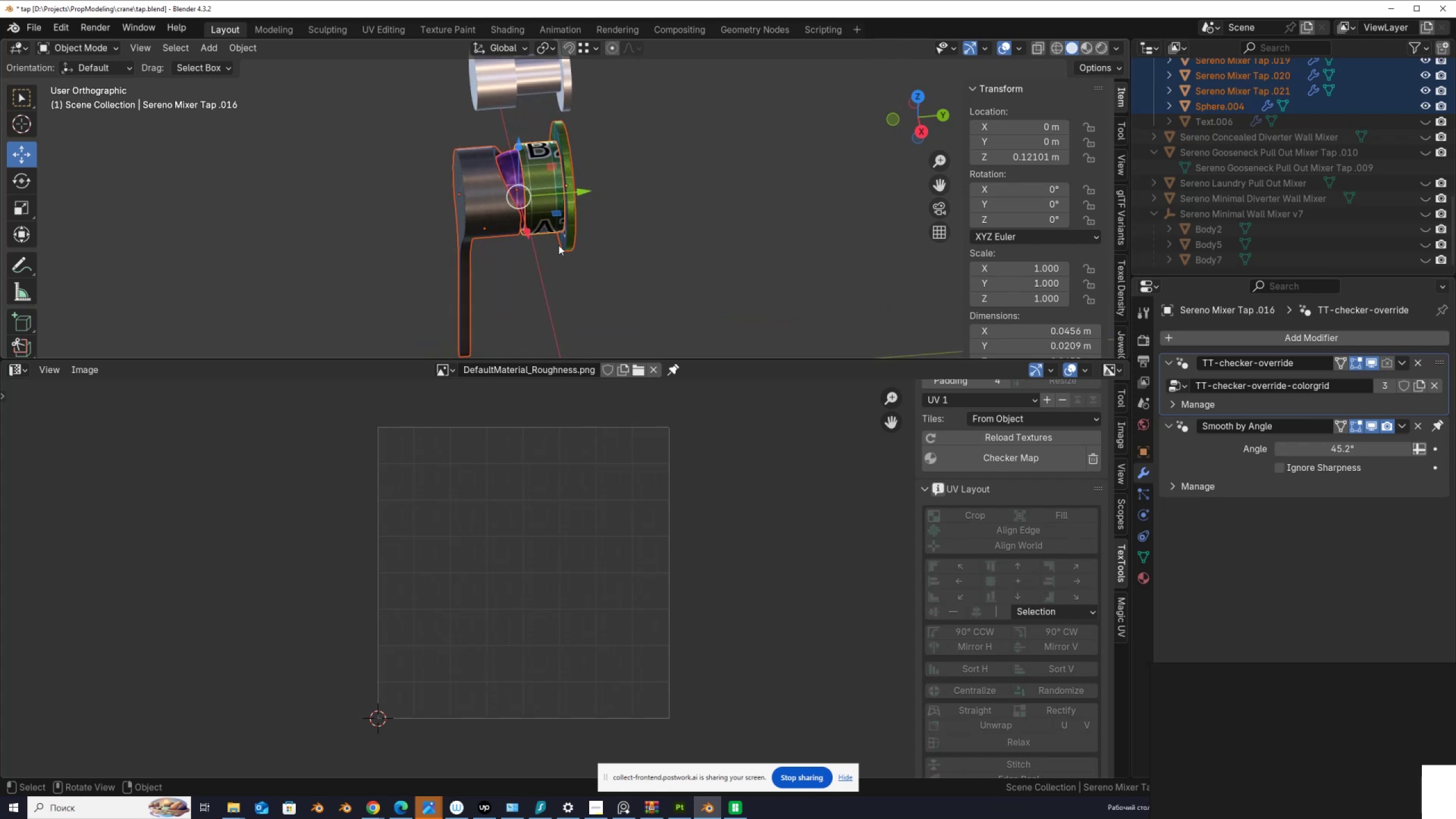 
key(Tab)
 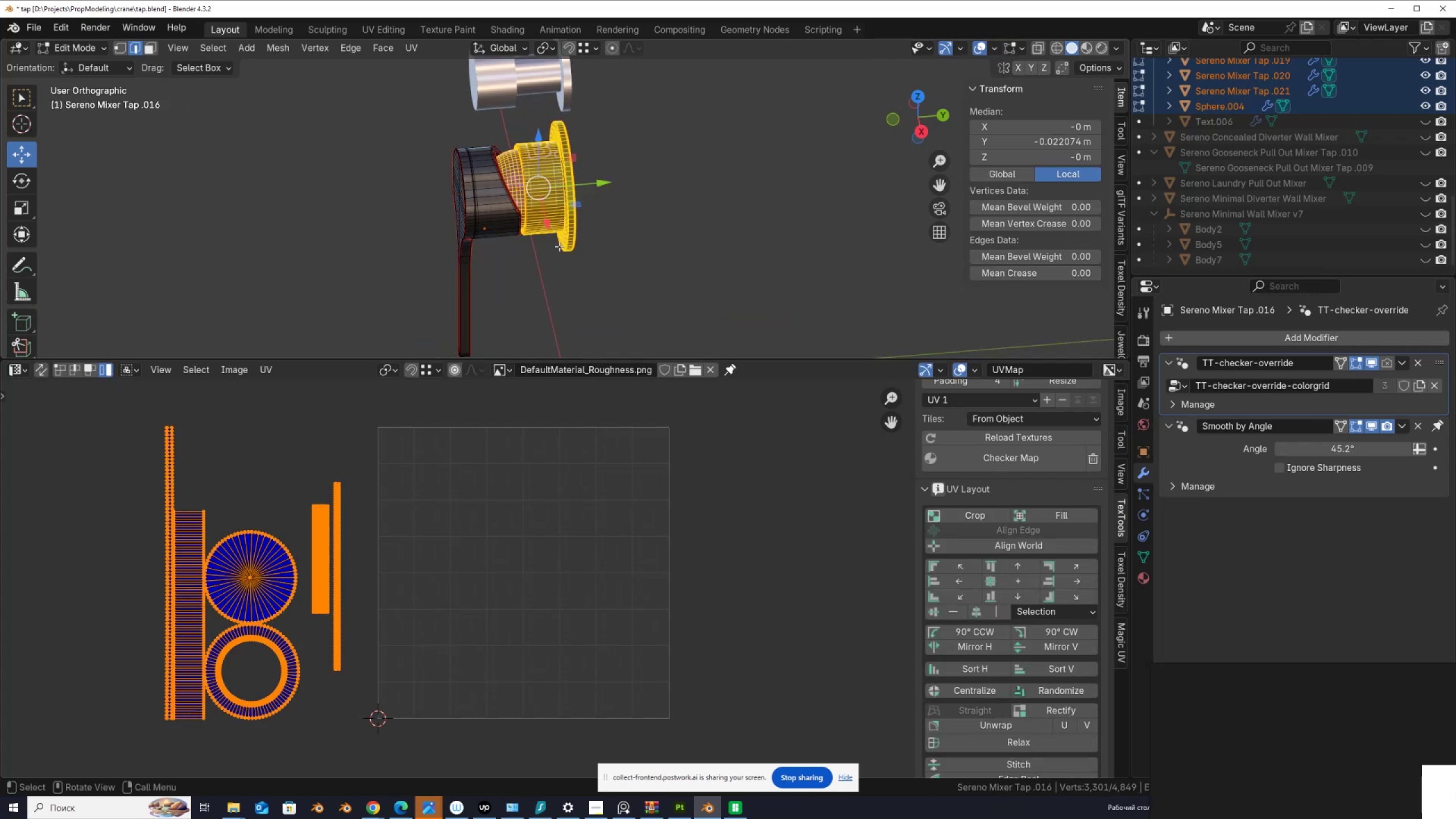 
scroll: coordinate [559, 246], scroll_direction: down, amount: 2.0
 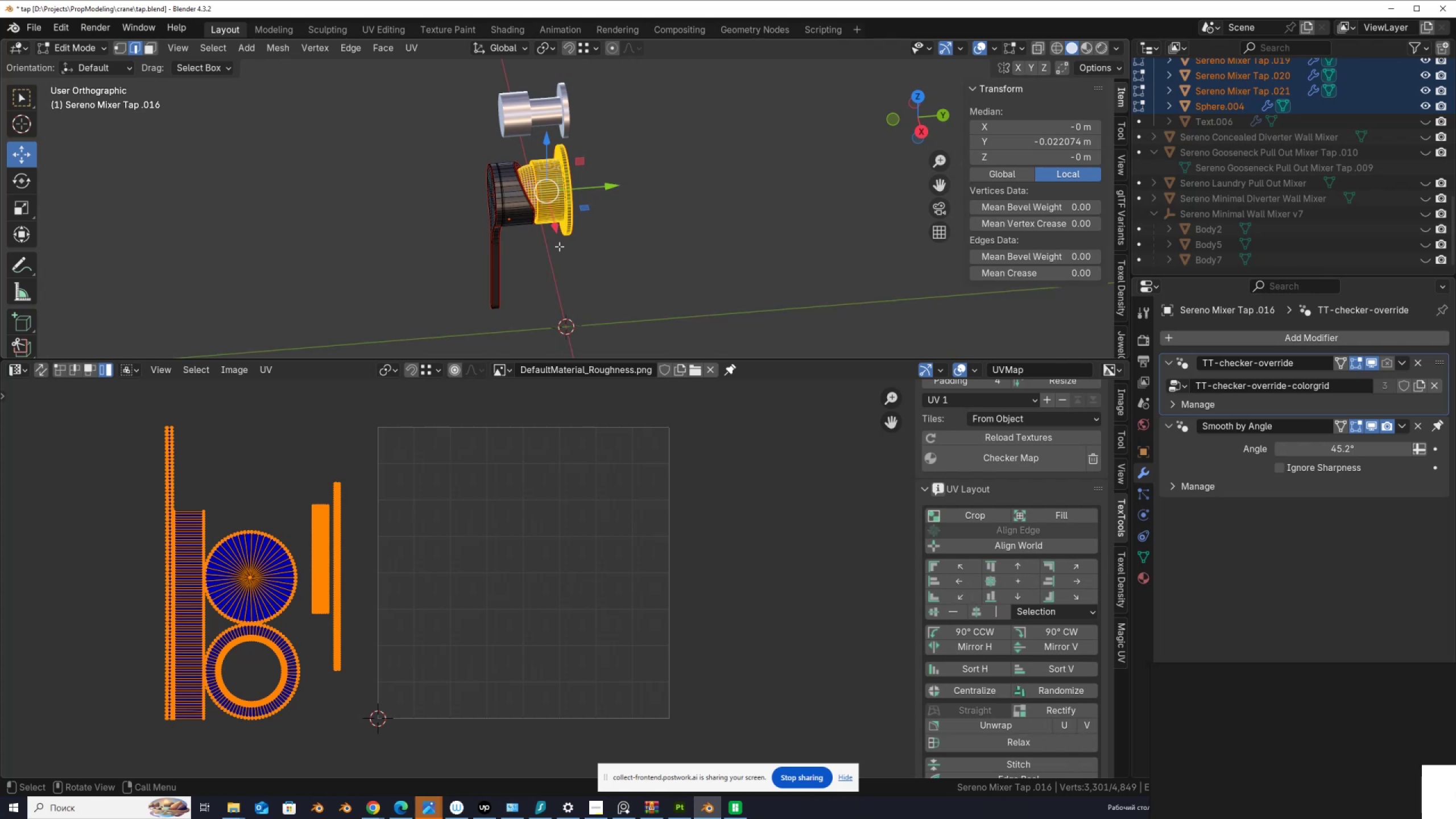 
wait(14.83)
 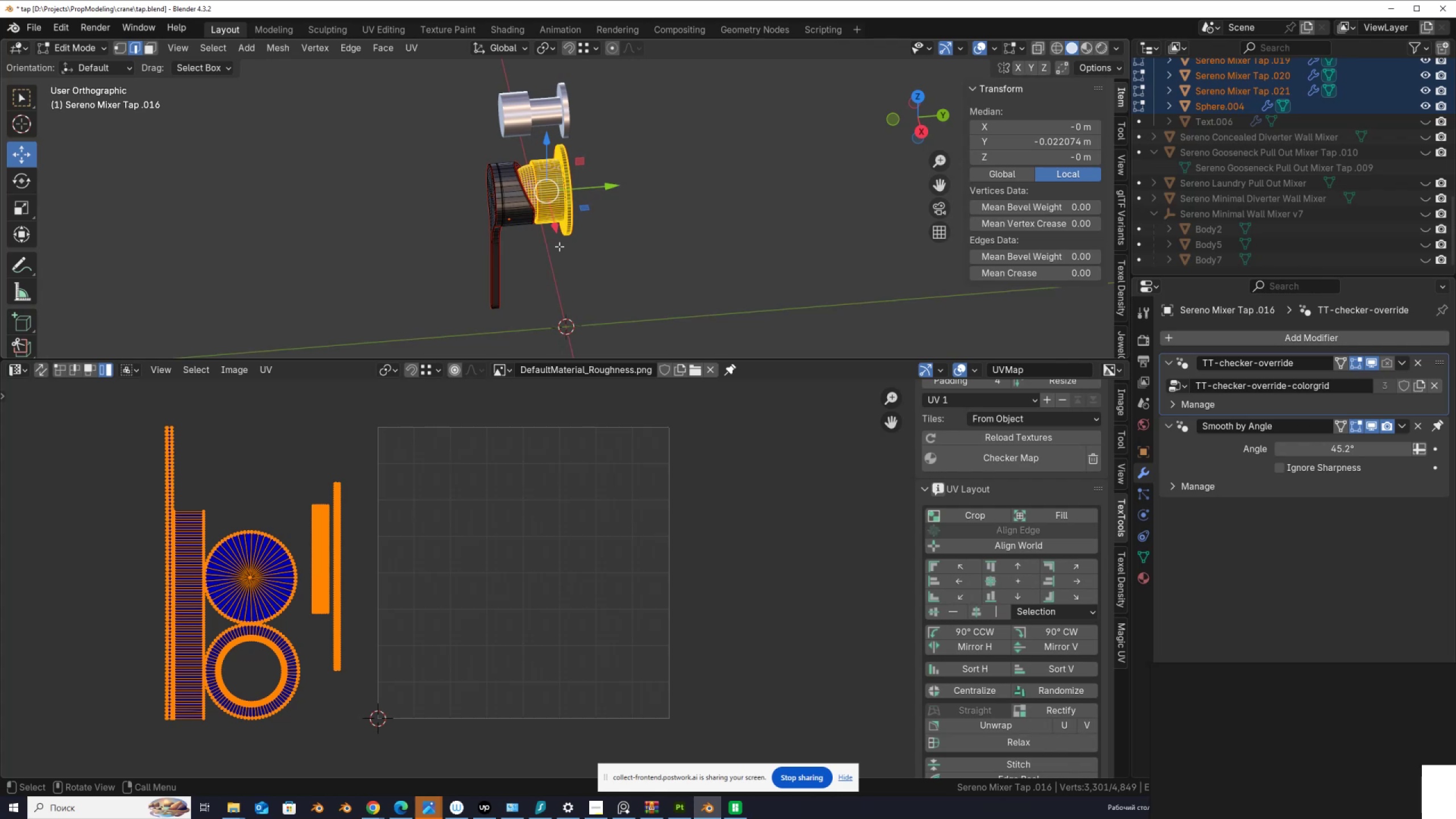 
key(A)
 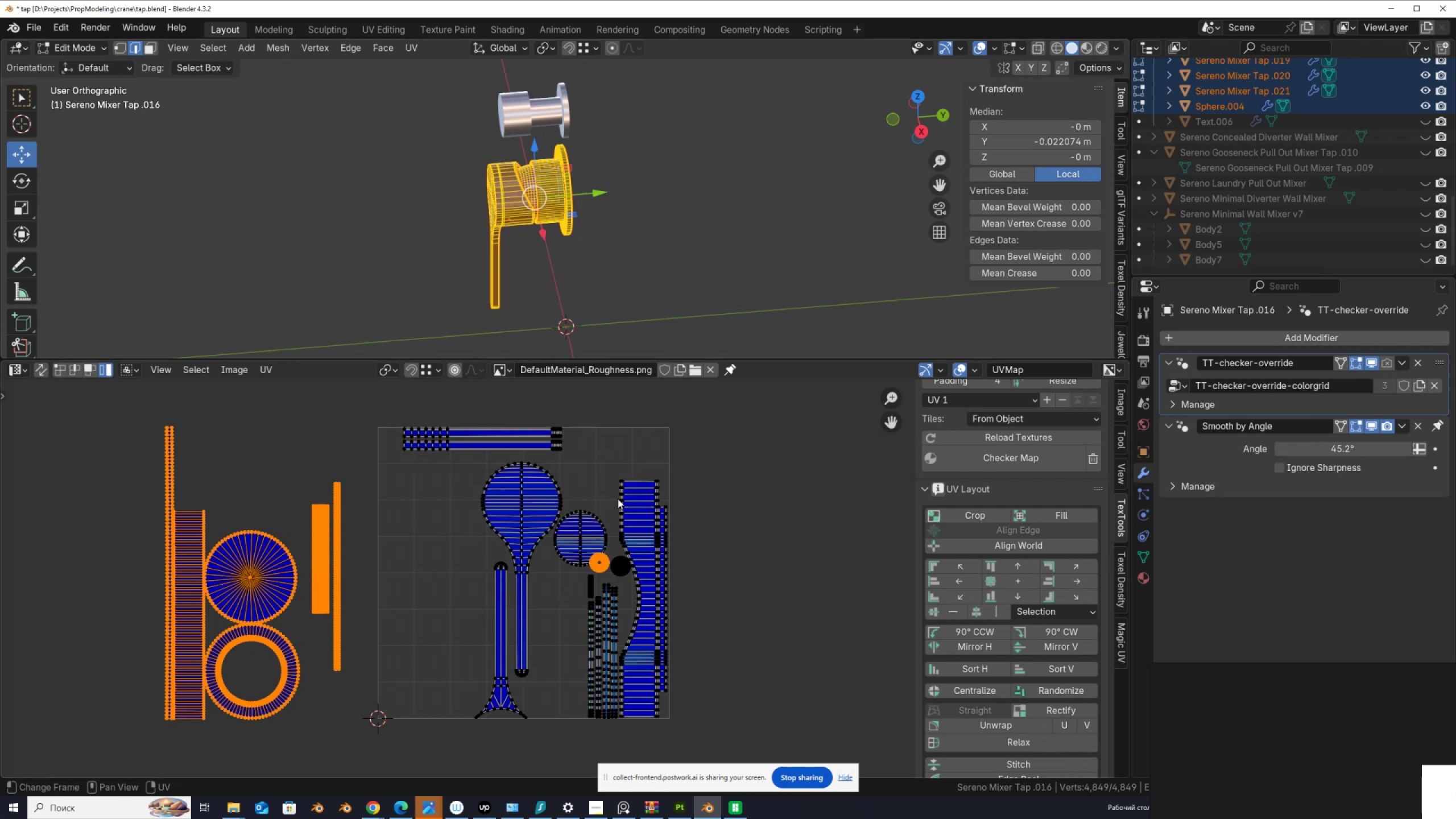 
scroll: coordinate [621, 569], scroll_direction: up, amount: 4.0
 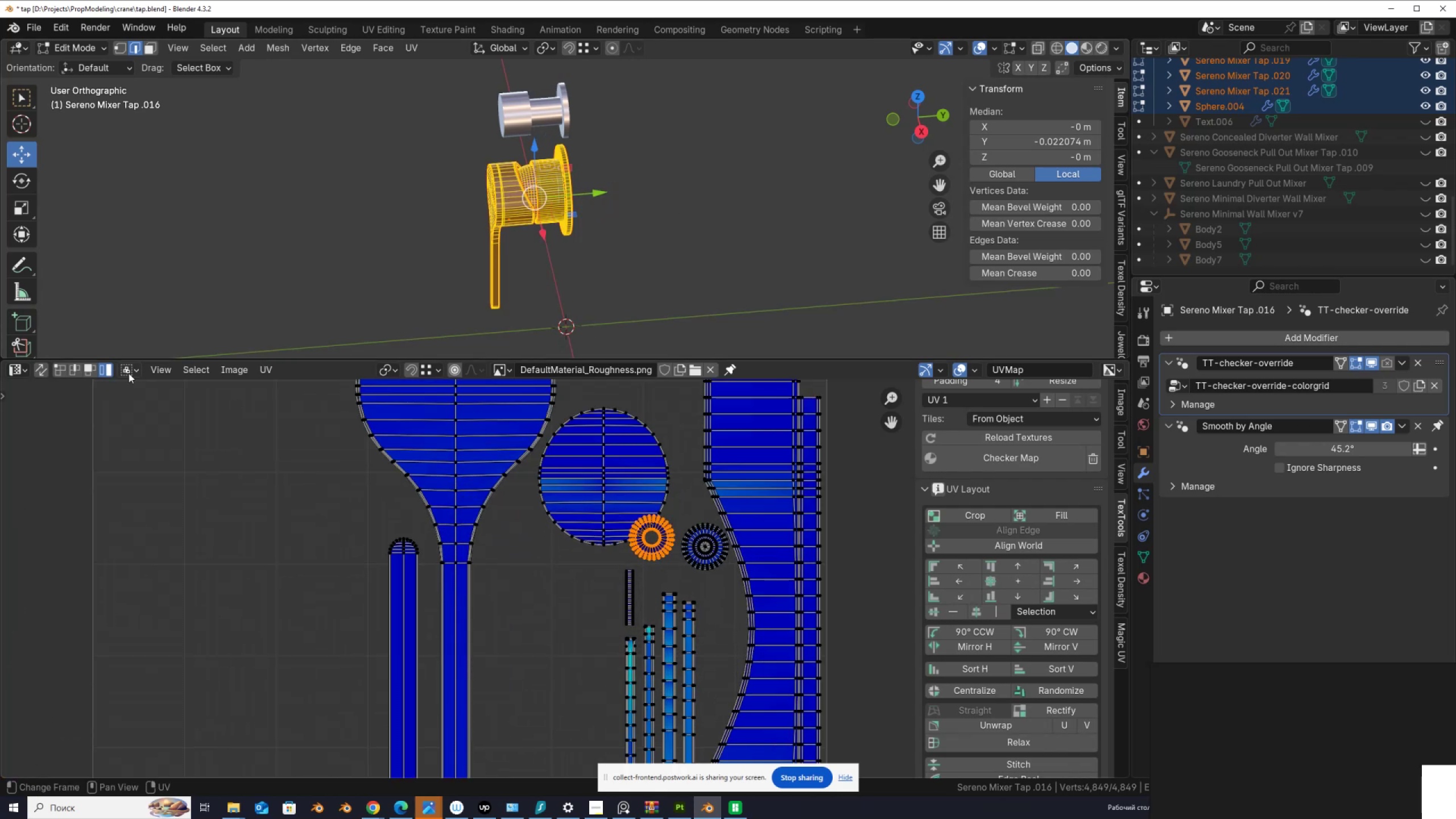 
scroll: coordinate [195, 412], scroll_direction: down, amount: 3.0
 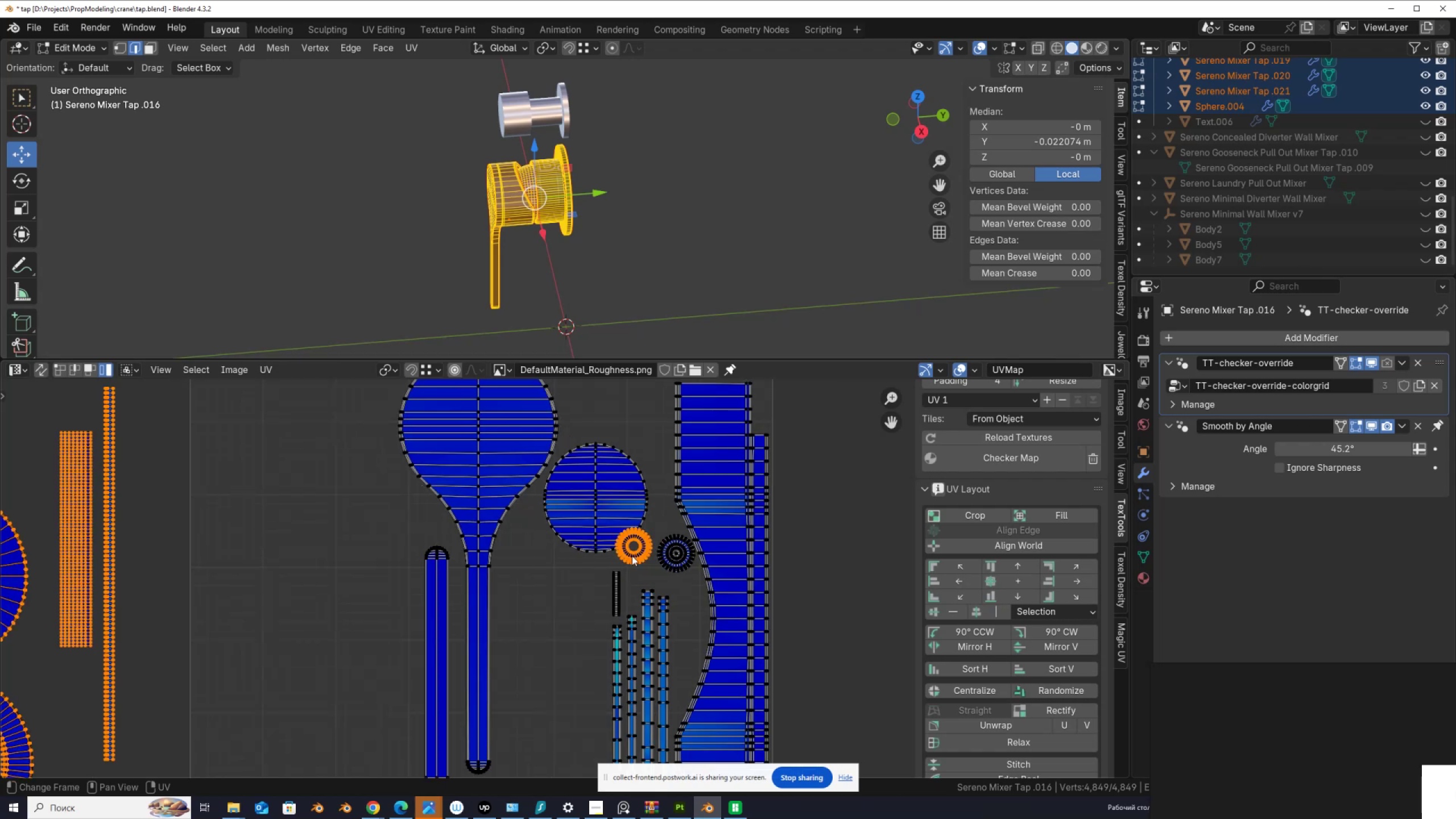 
left_click([633, 556])
 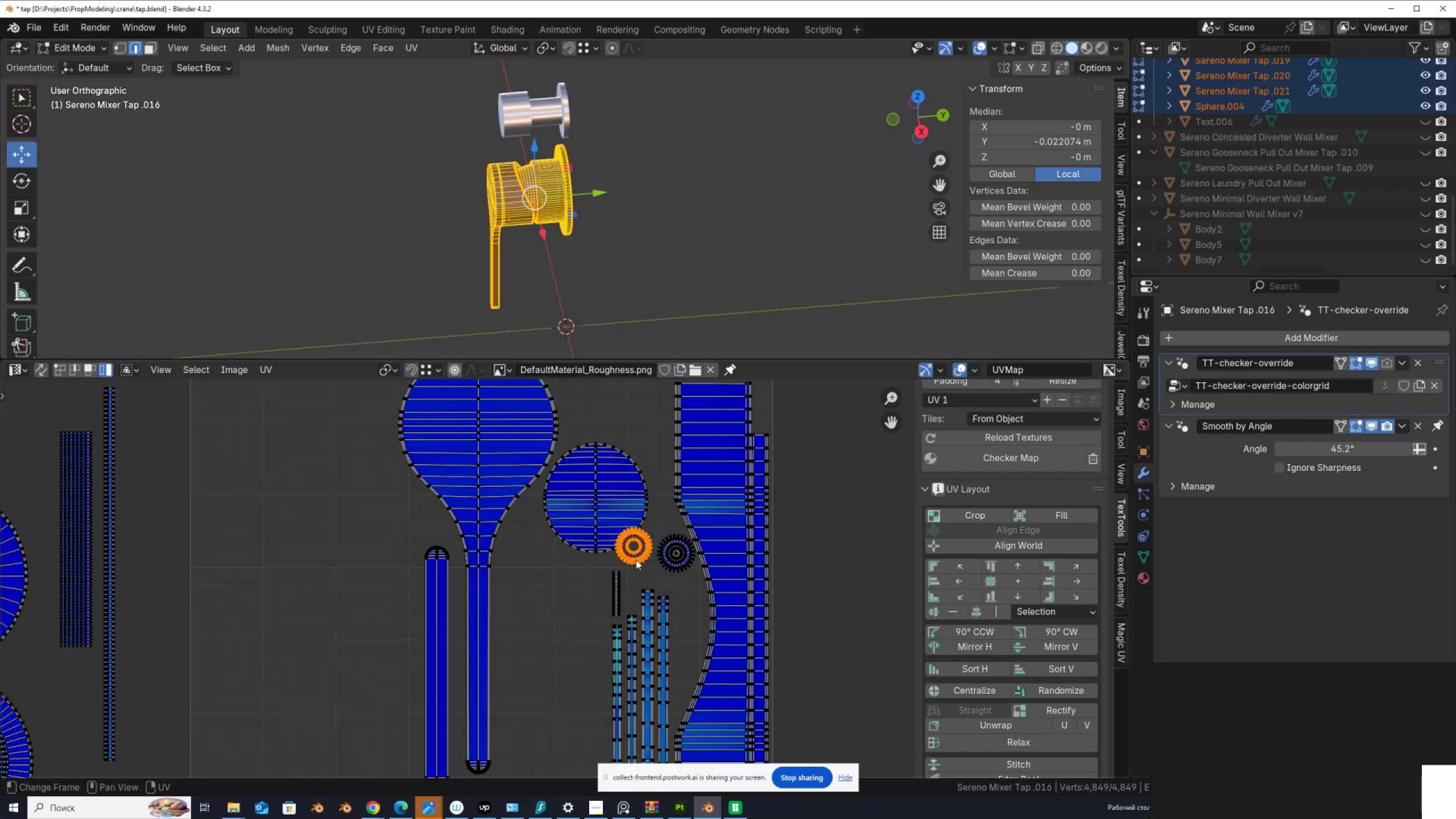 
key(G)
 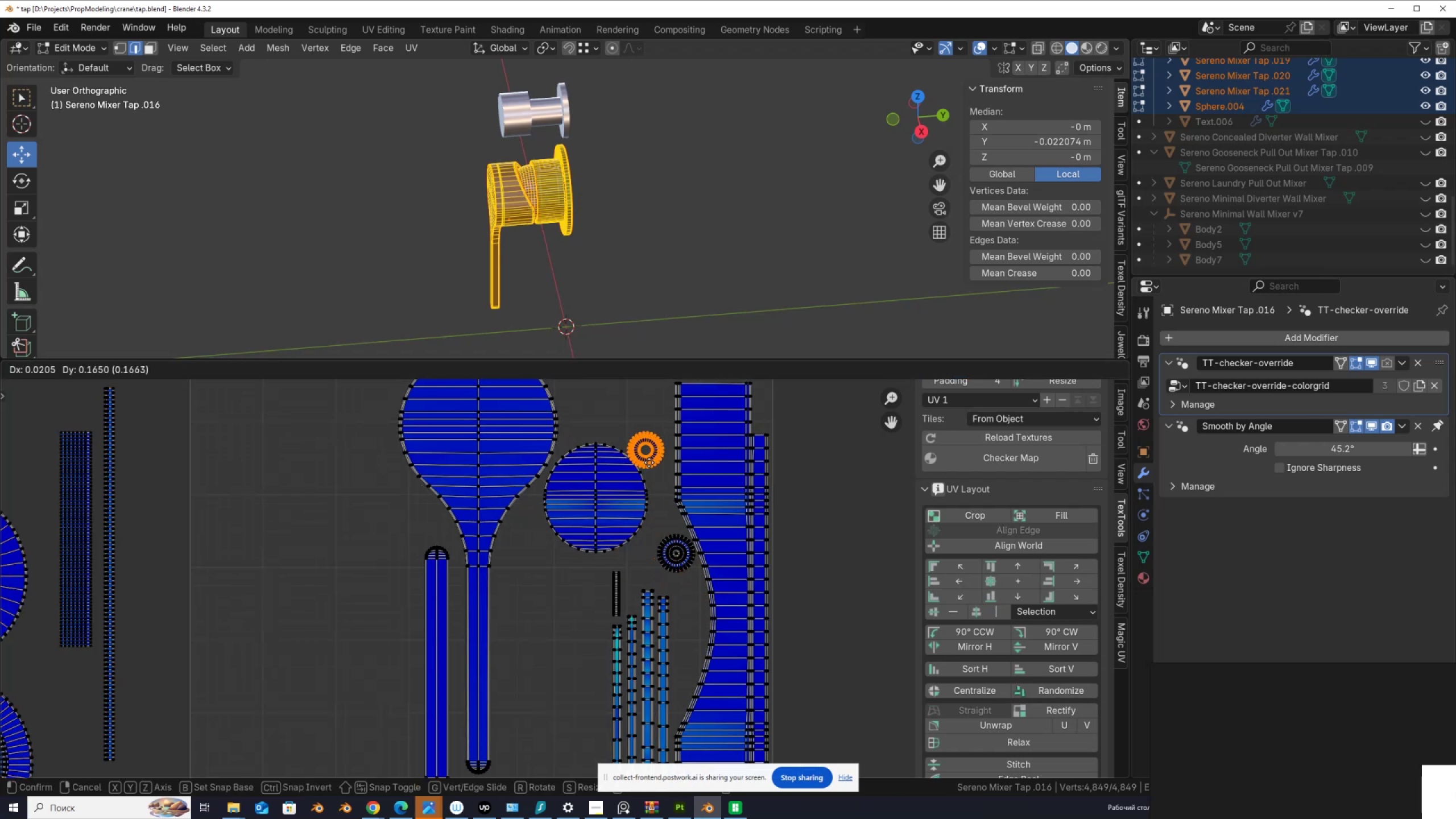 
left_click([655, 451])
 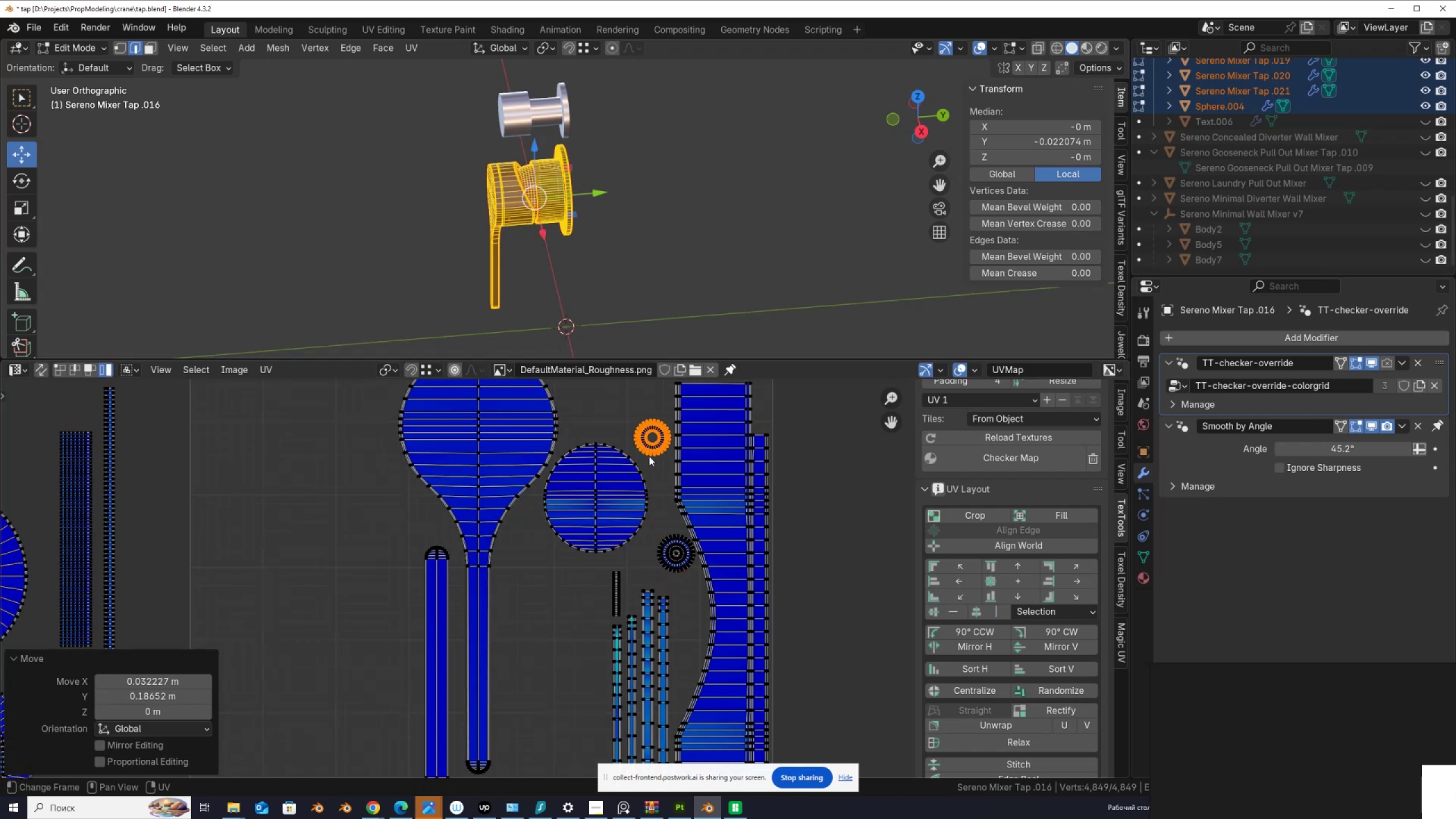 
scroll: coordinate [627, 481], scroll_direction: down, amount: 3.0
 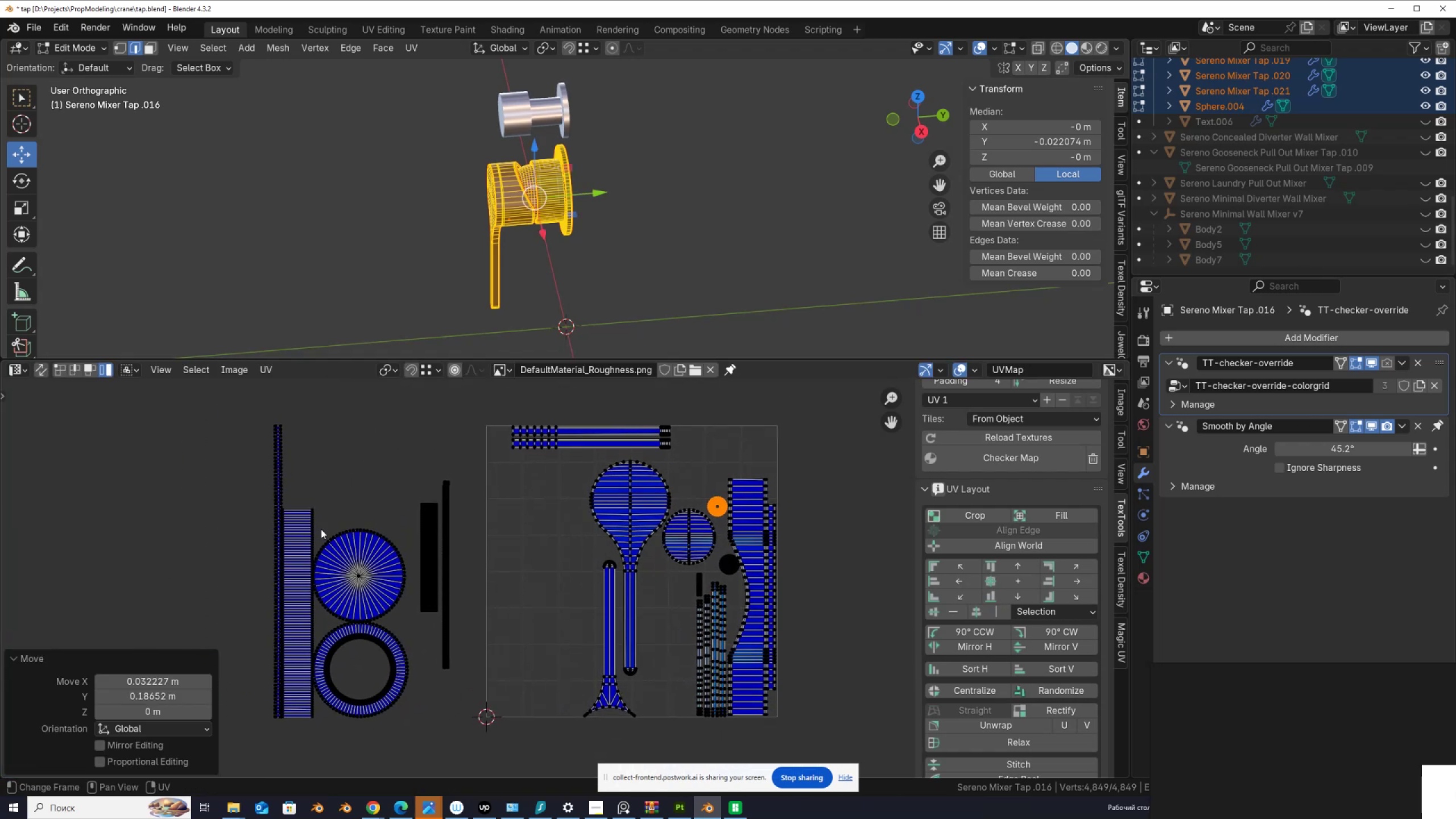 
left_click([622, 507])
 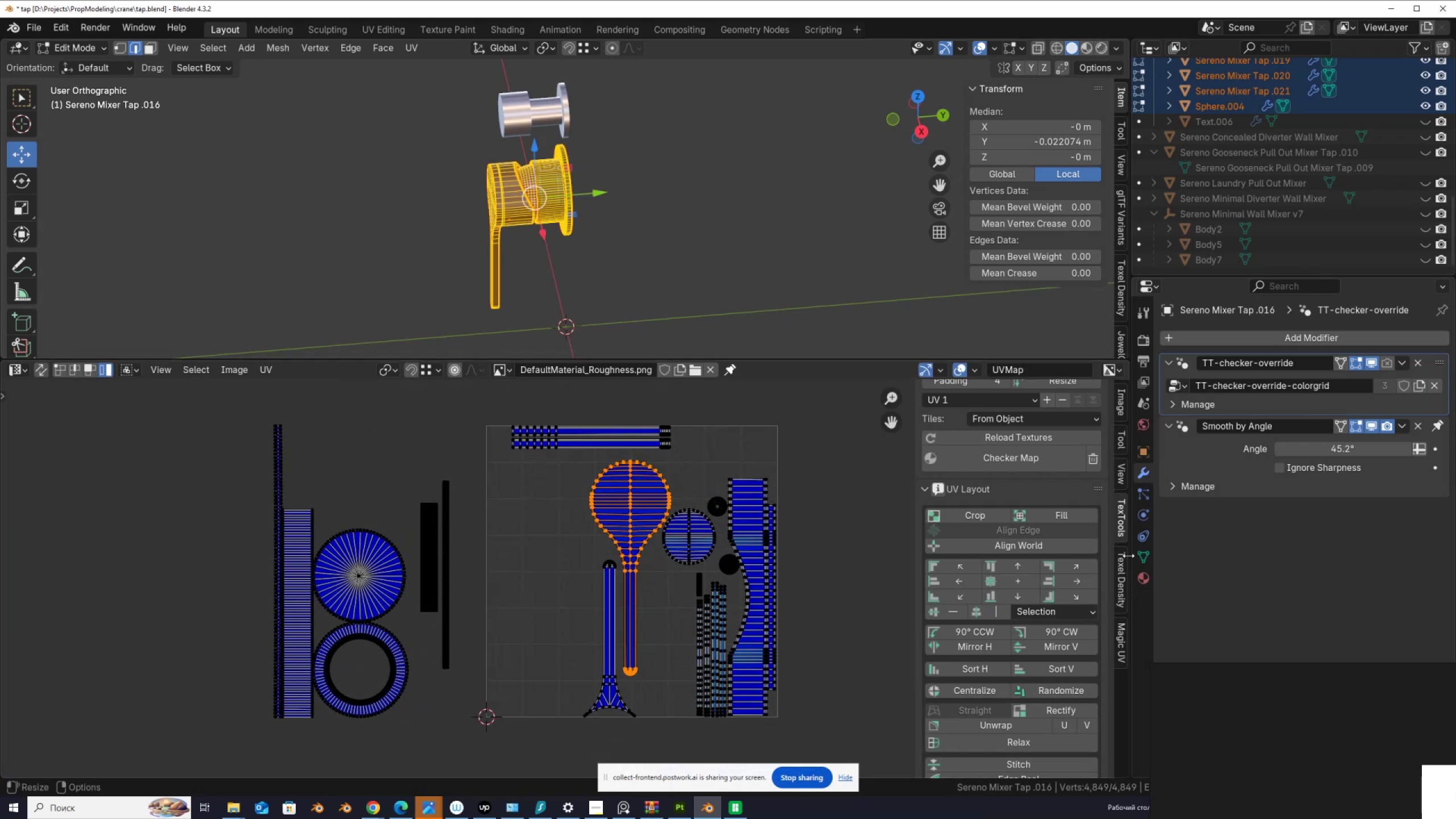 
left_click([1124, 579])
 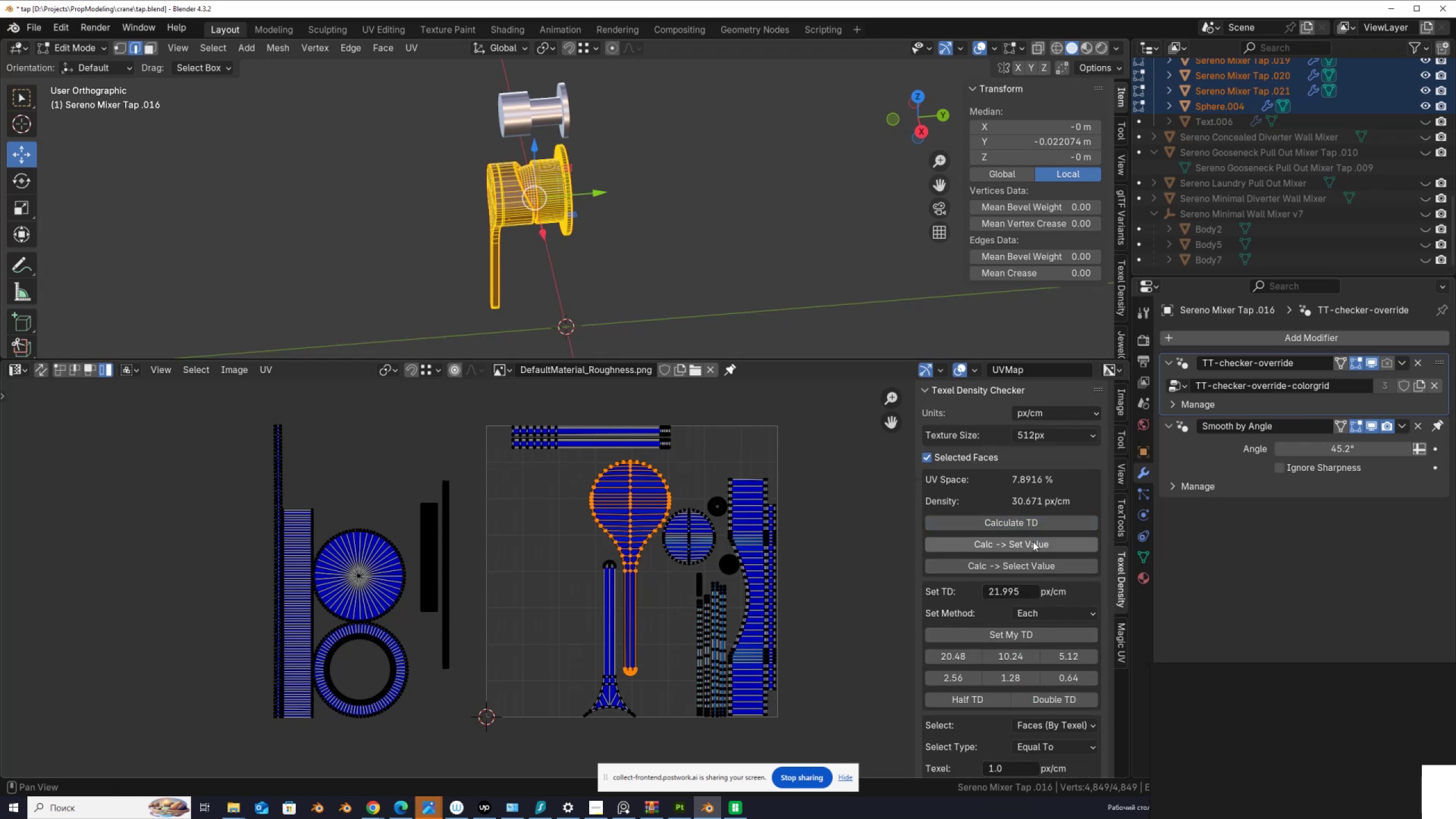 
left_click([1032, 546])
 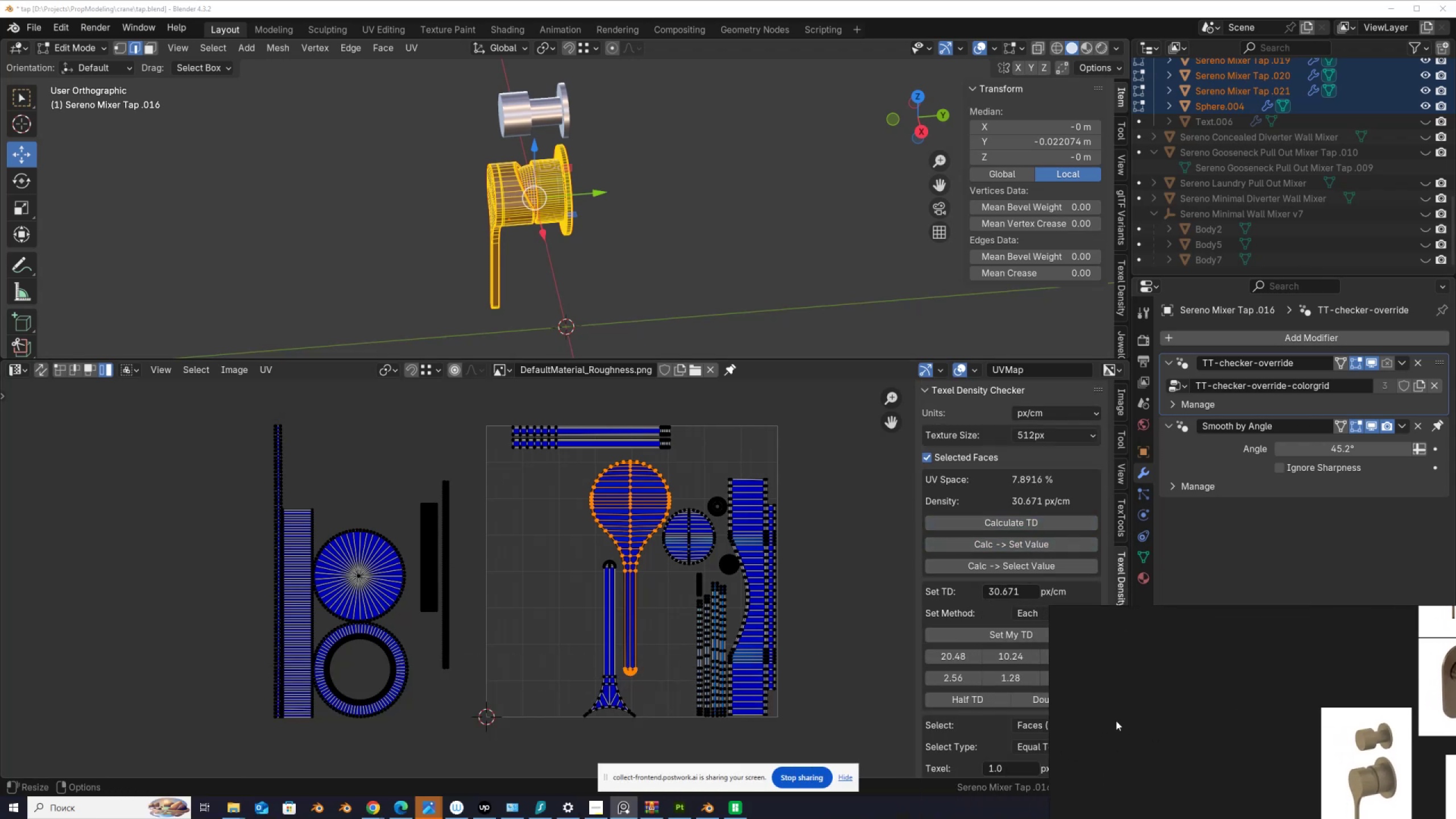 
left_click_drag(start_coordinate=[228, 407], to_coordinate=[463, 730])
 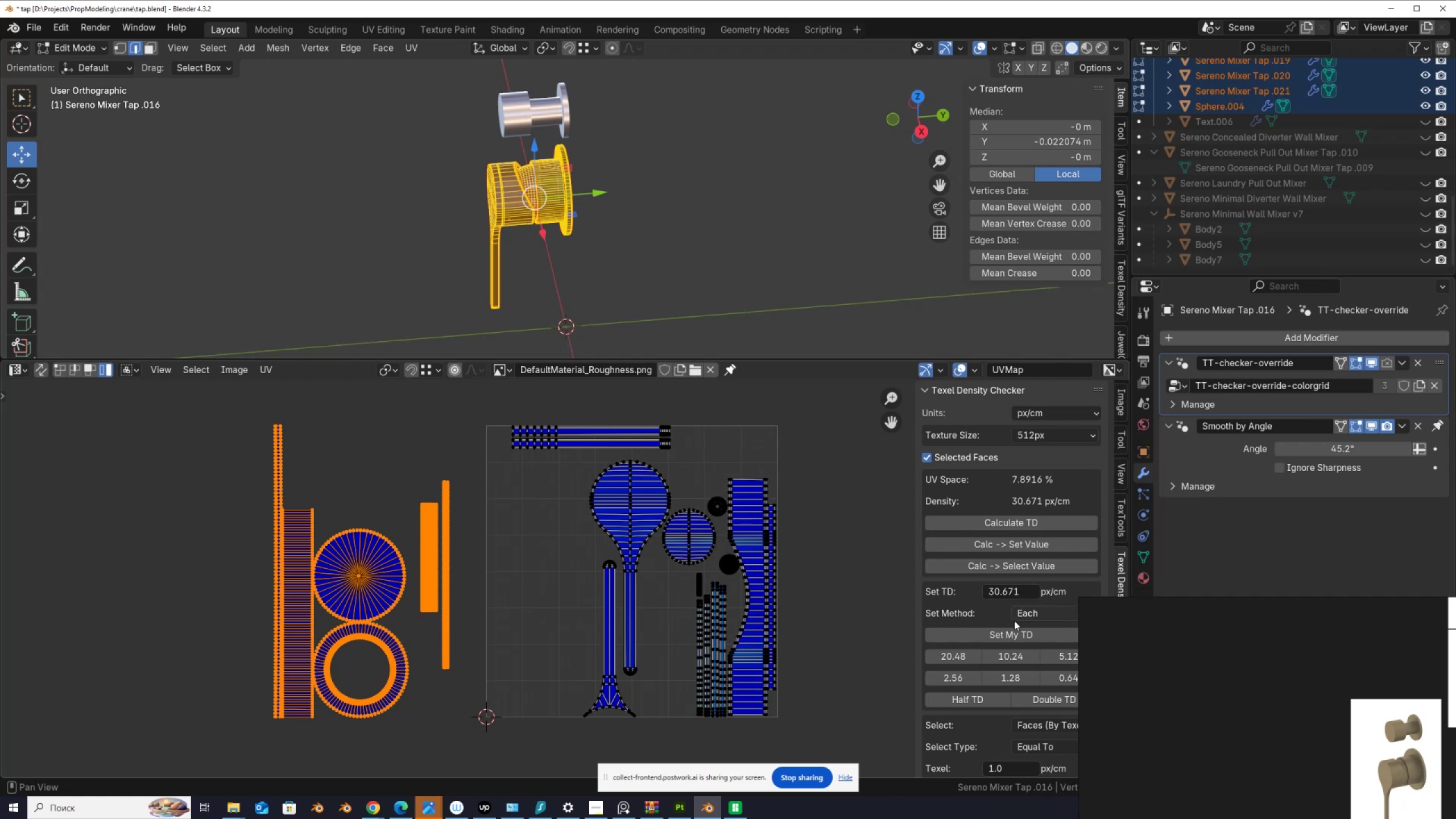 
left_click([1010, 635])
 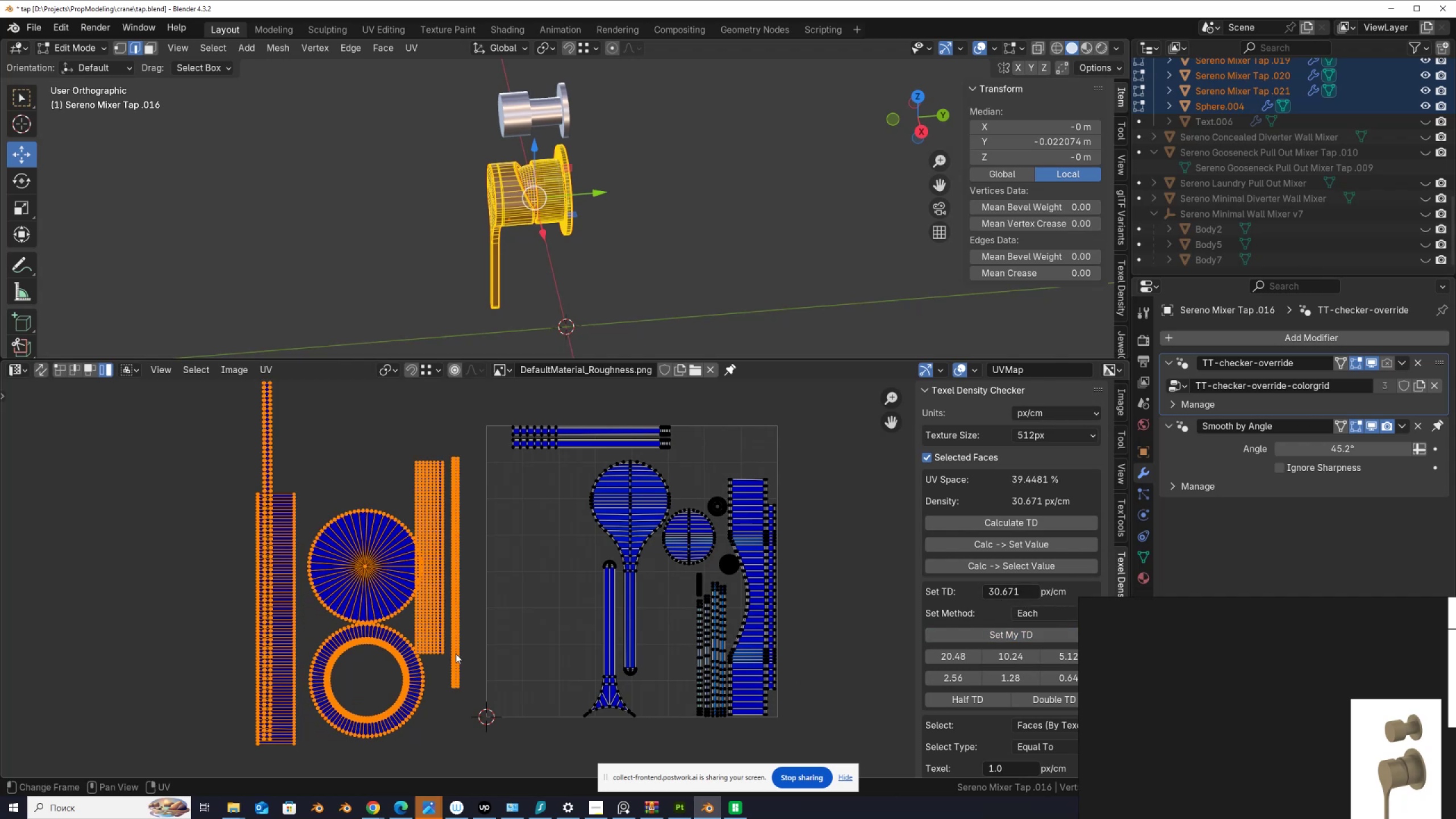 
scroll: coordinate [456, 653], scroll_direction: down, amount: 1.0
 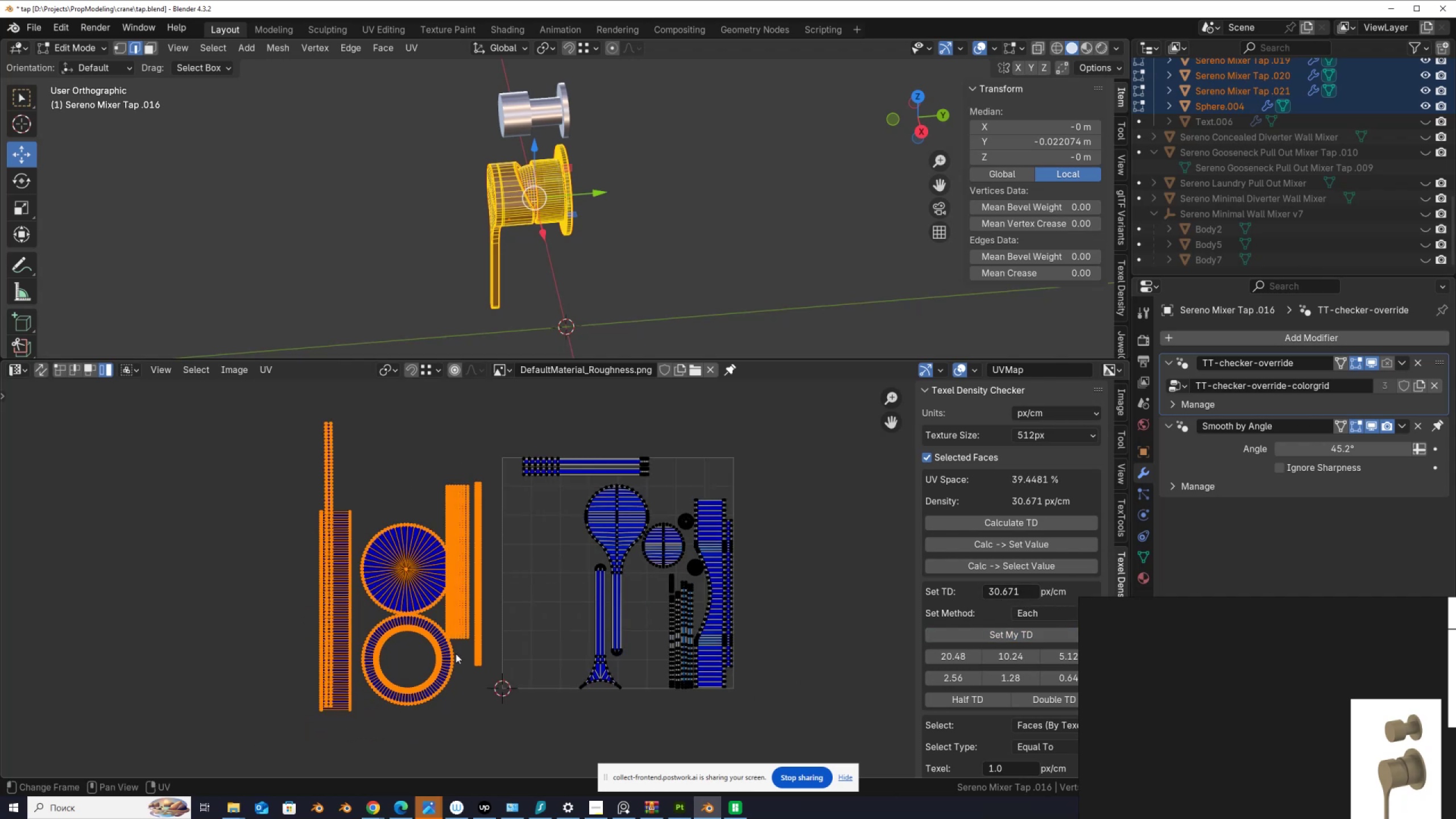 
scroll: coordinate [456, 653], scroll_direction: up, amount: 1.0
 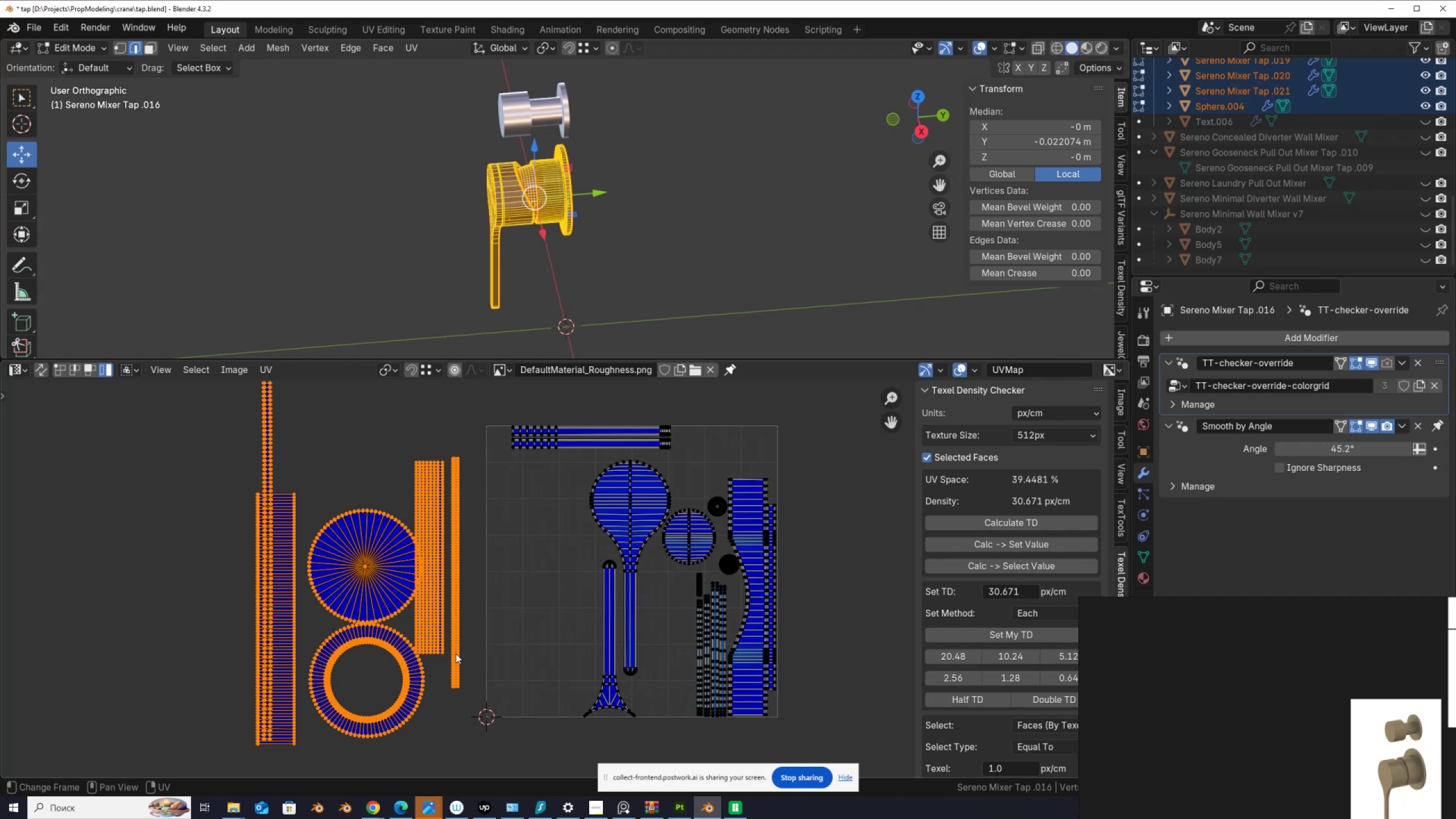 
key(Tab)
 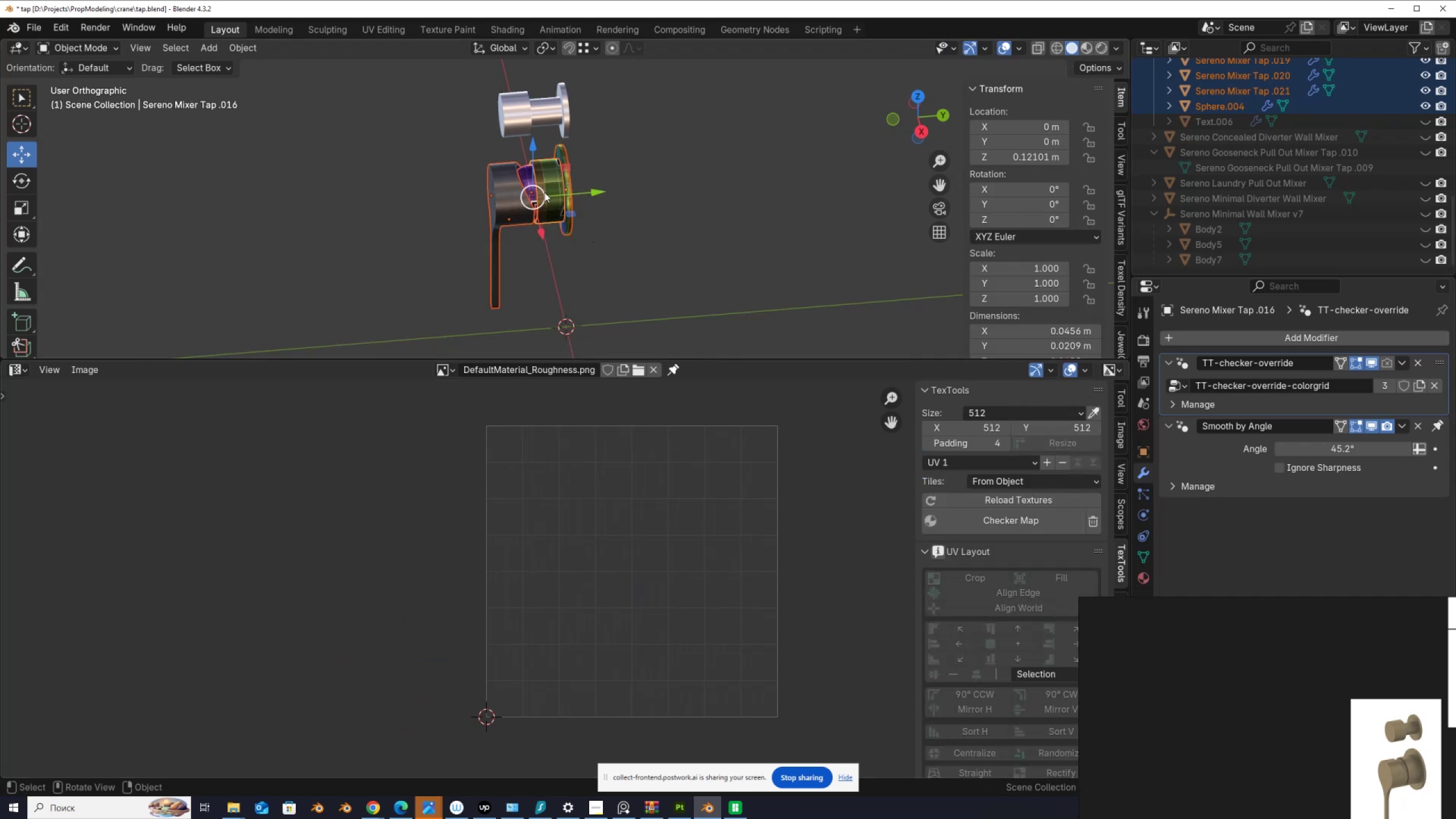 
left_click([544, 192])
 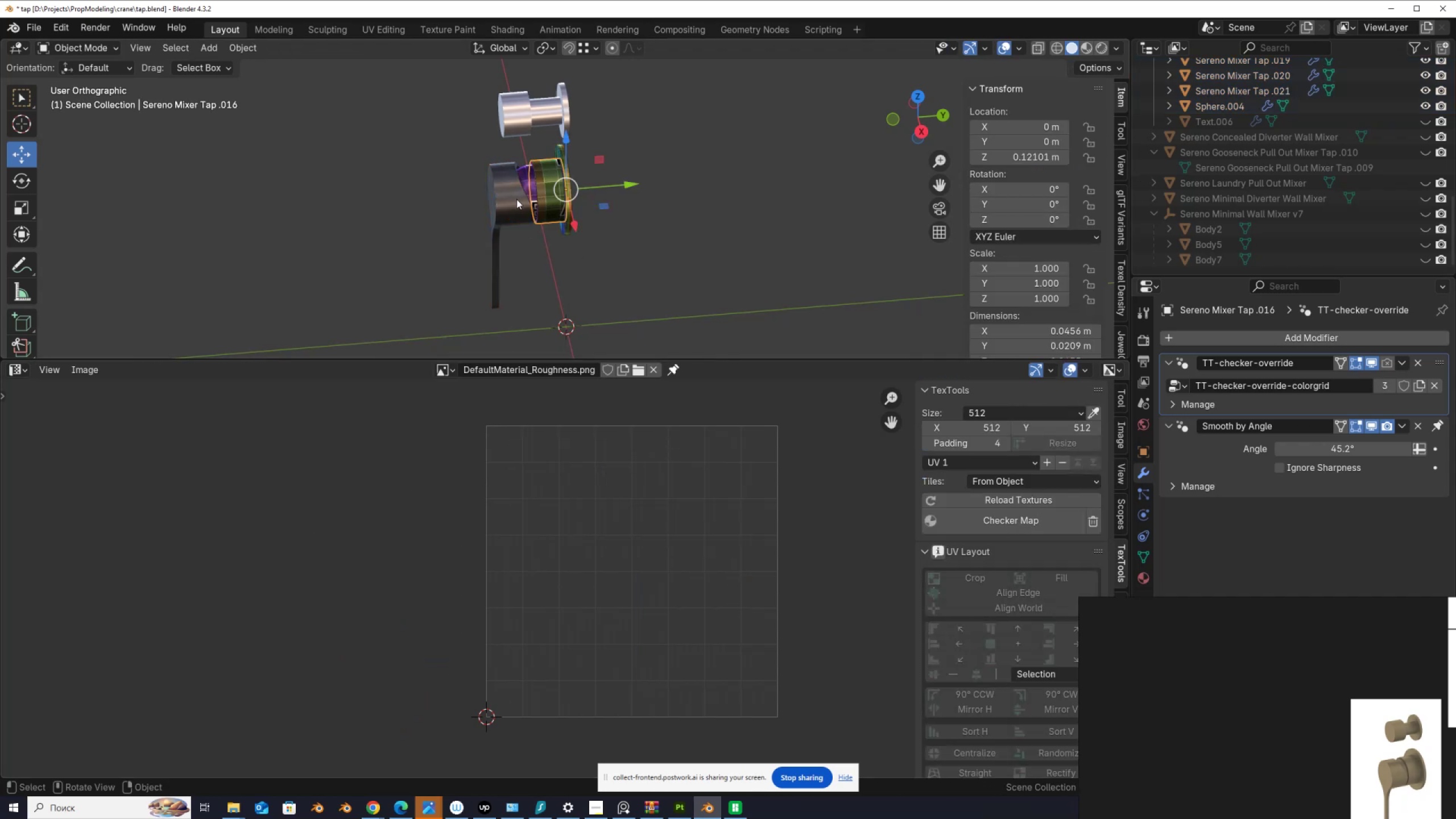 
left_click([516, 199])
 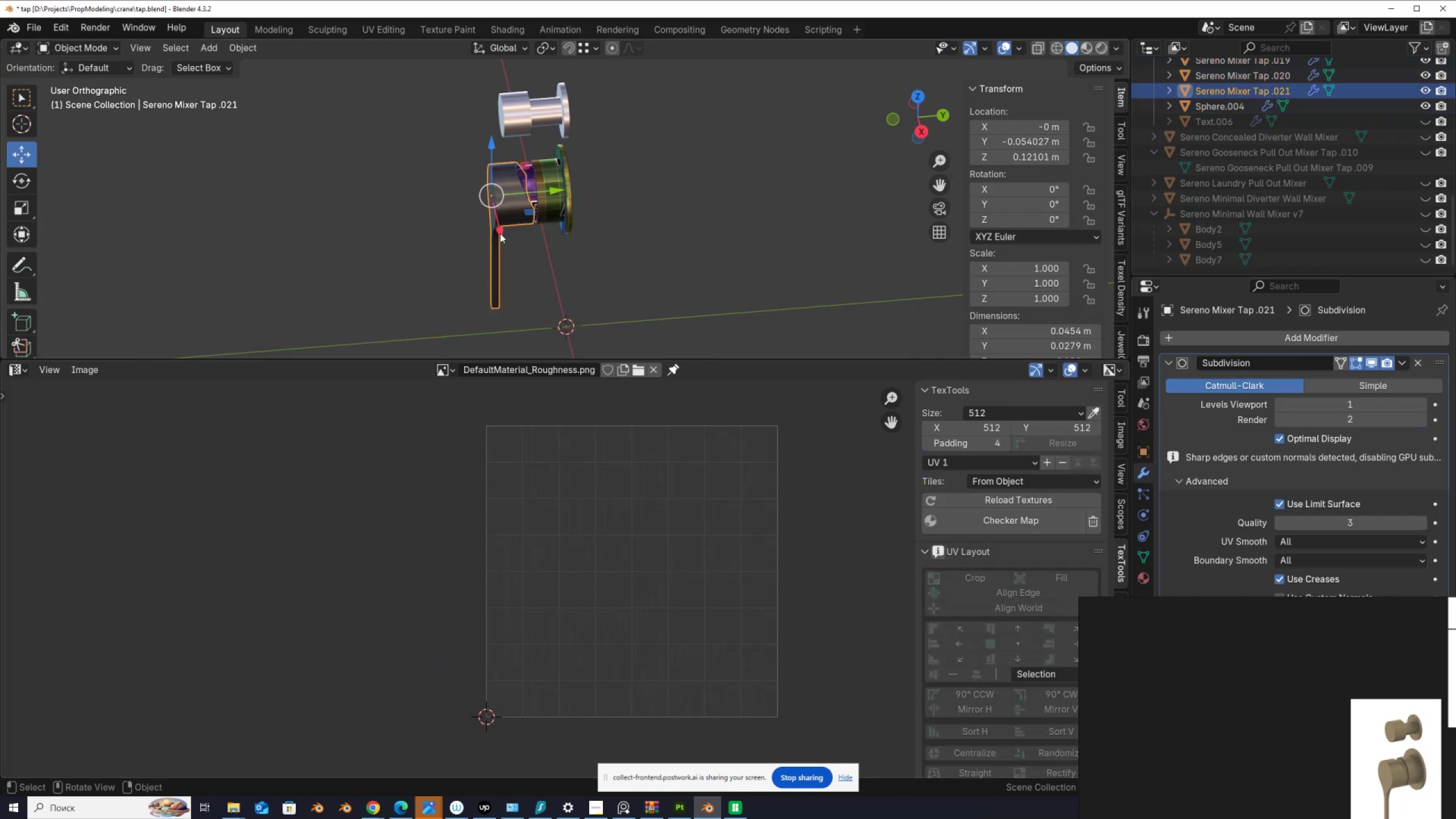 
left_click([500, 233])
 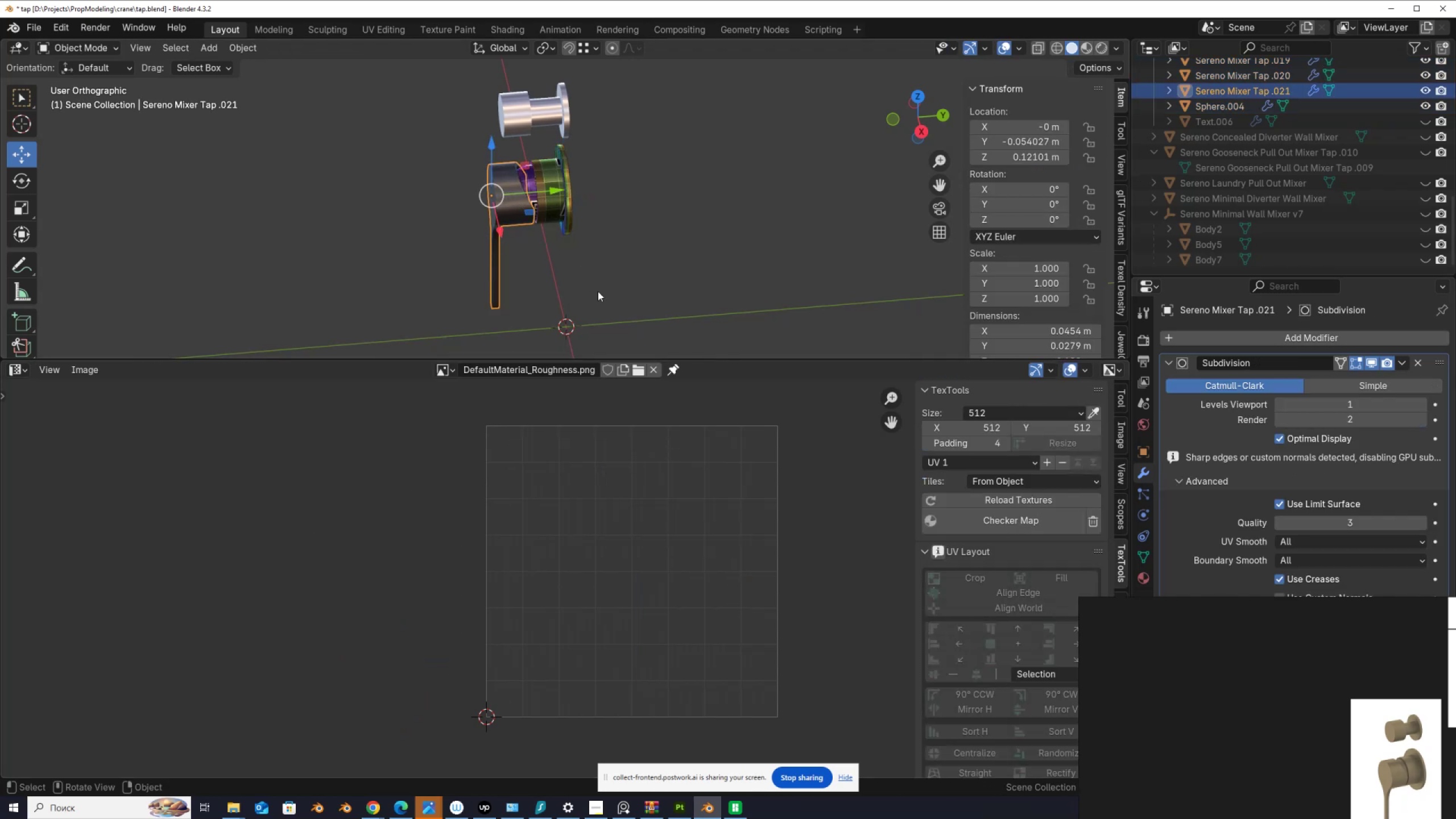 
left_click_drag(start_coordinate=[614, 307], to_coordinate=[410, 172])
 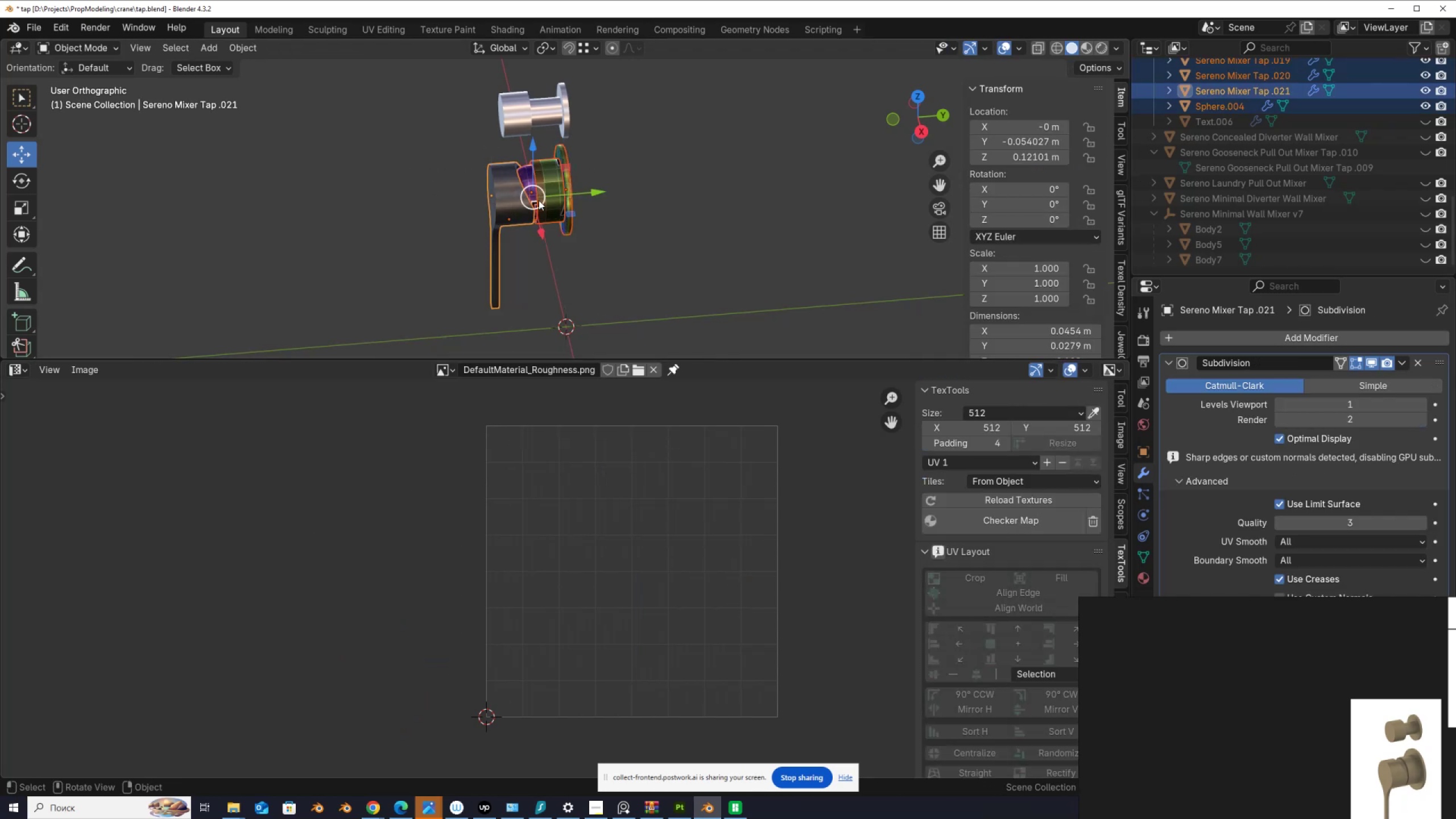 
key(Tab)
 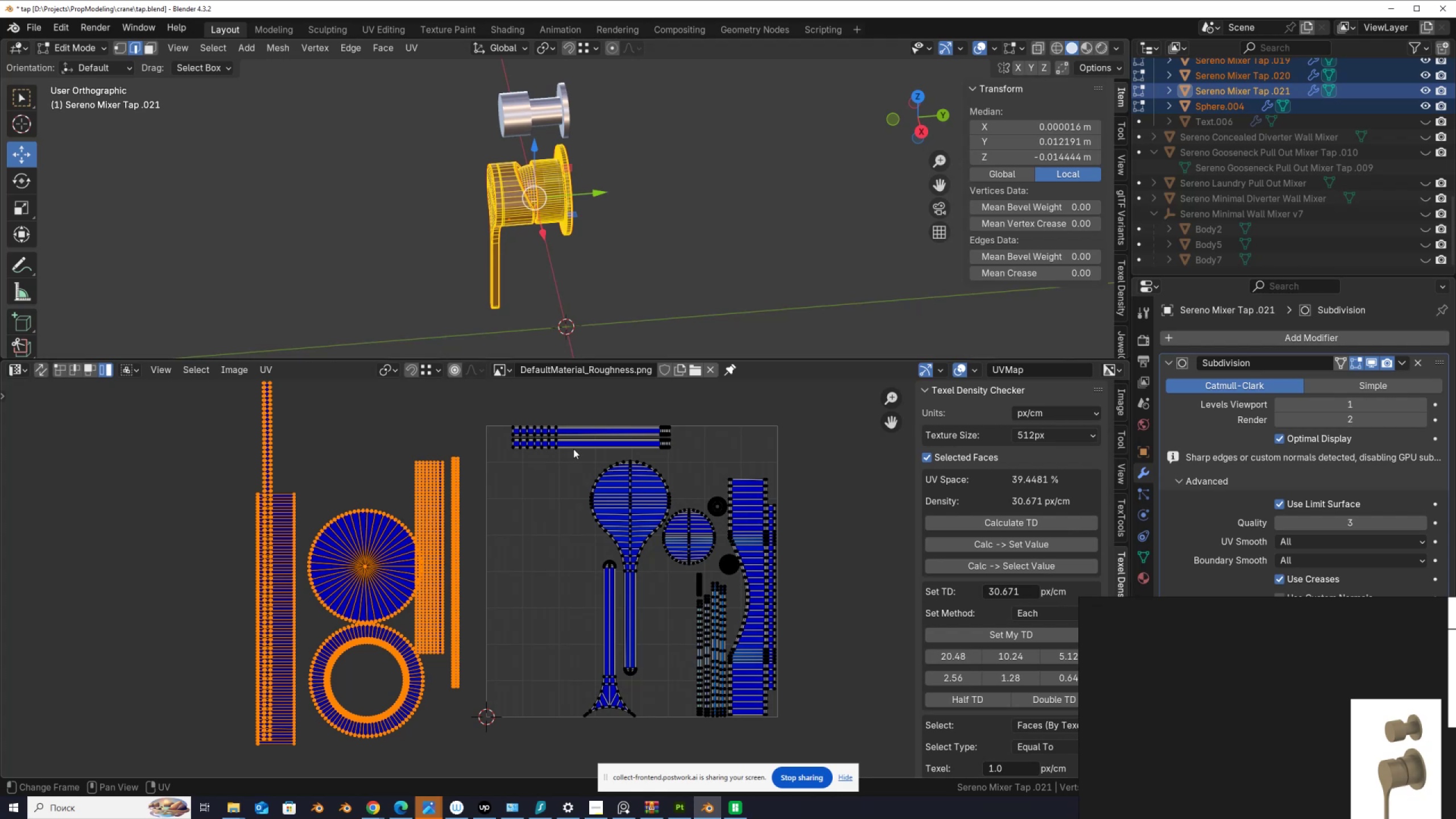 
wait(5.09)
 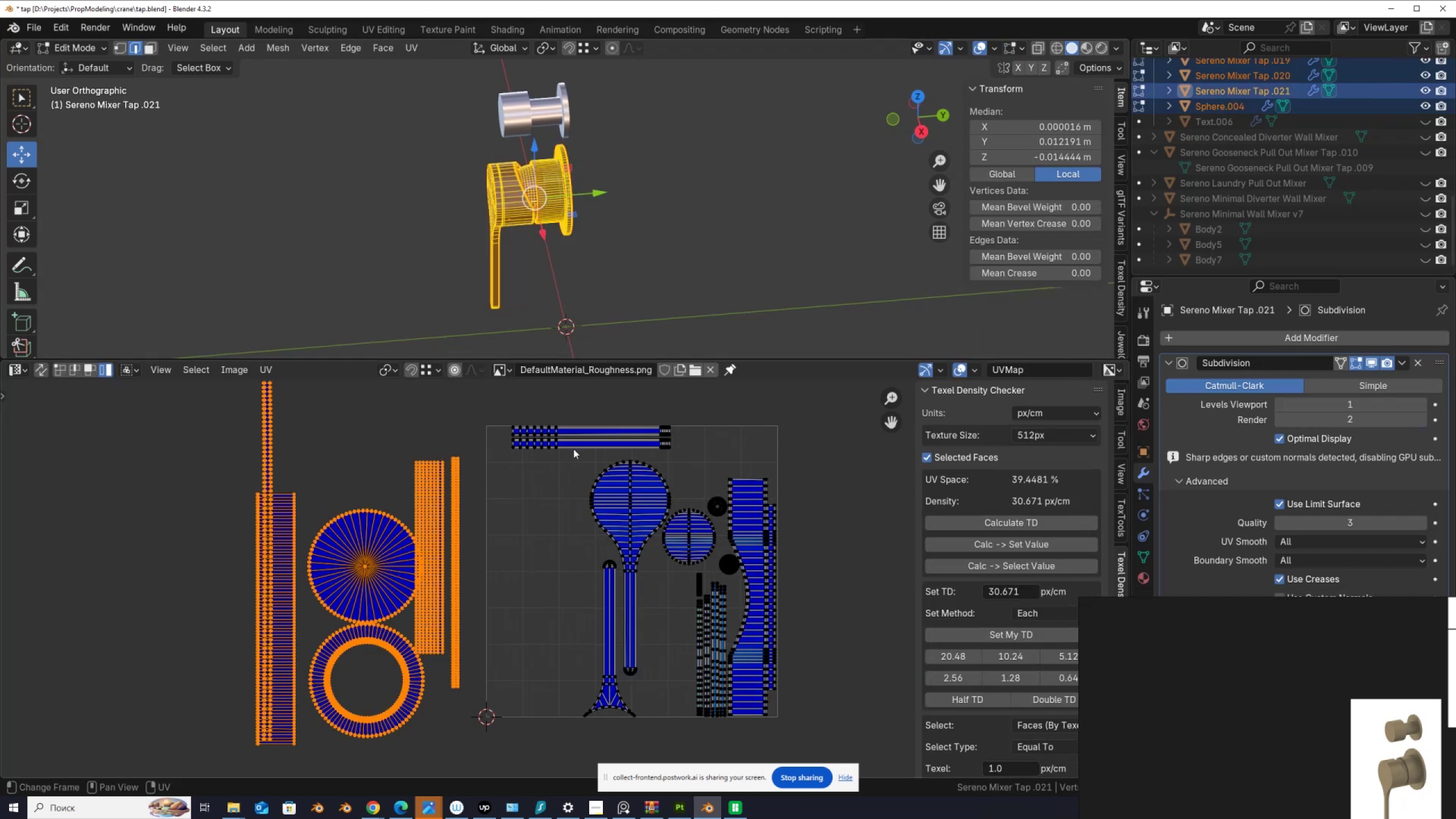 
left_click([349, 571])
 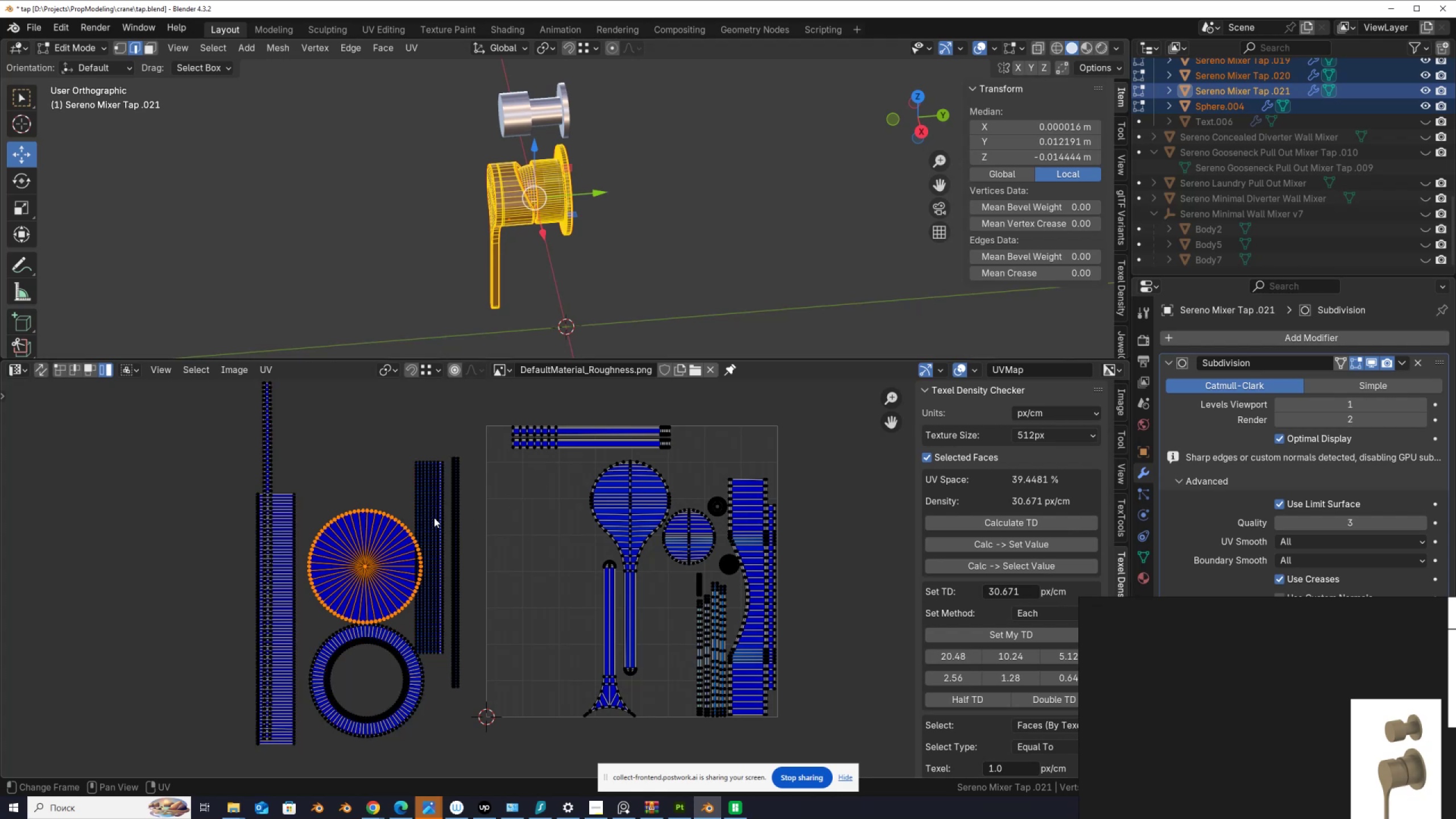 
key(S)
 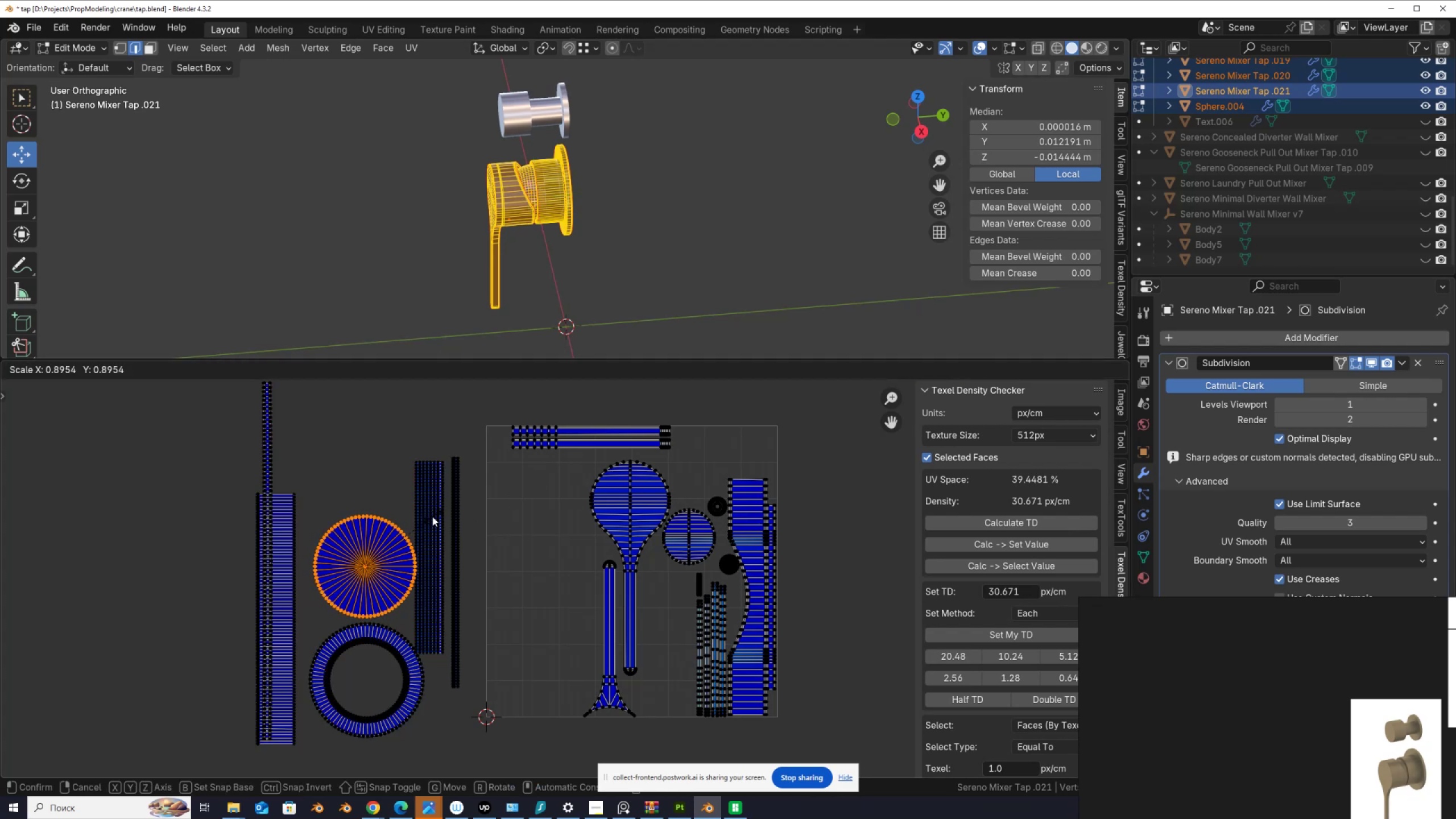 
left_click([432, 516])
 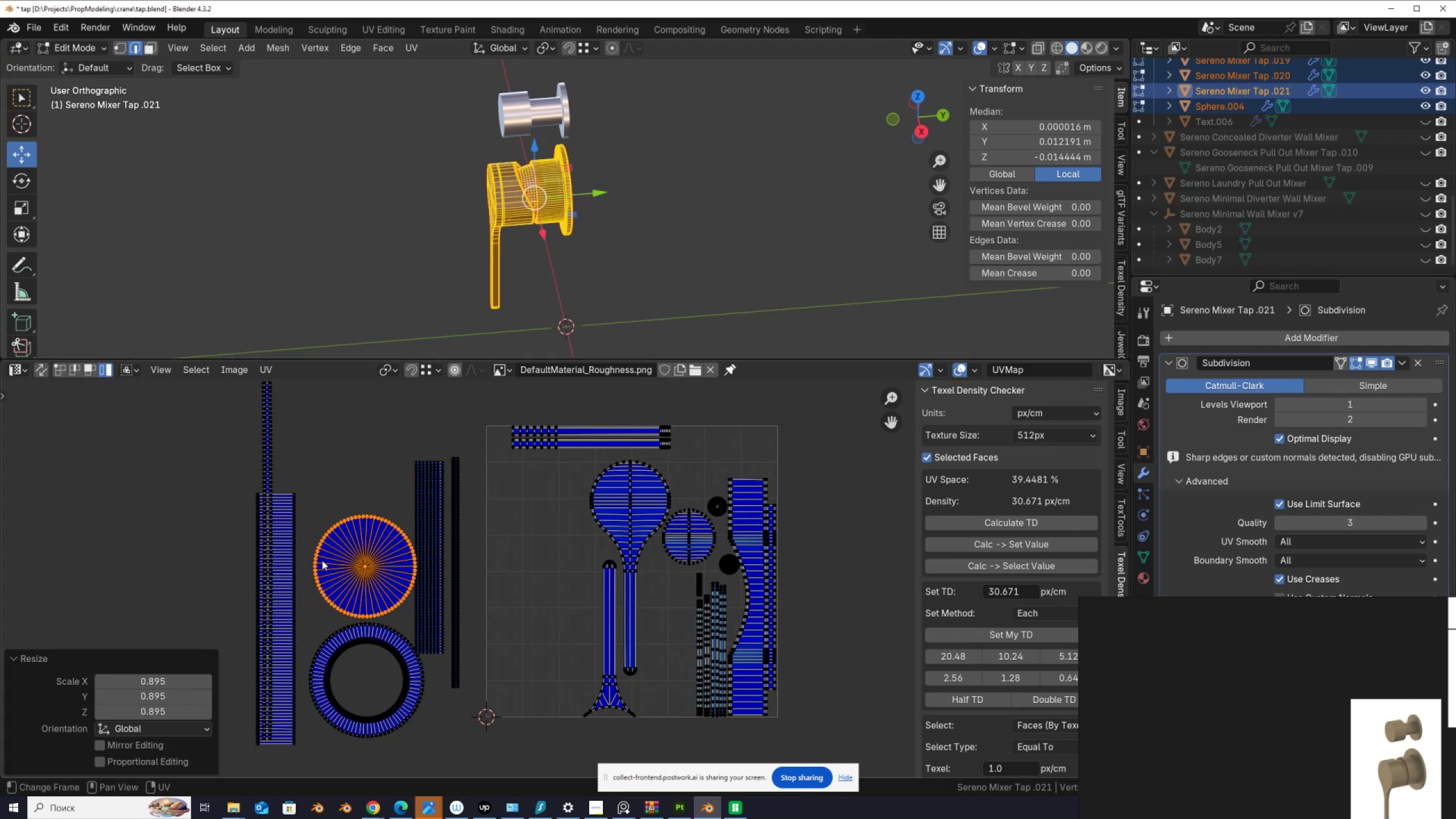 
left_click([297, 568])
 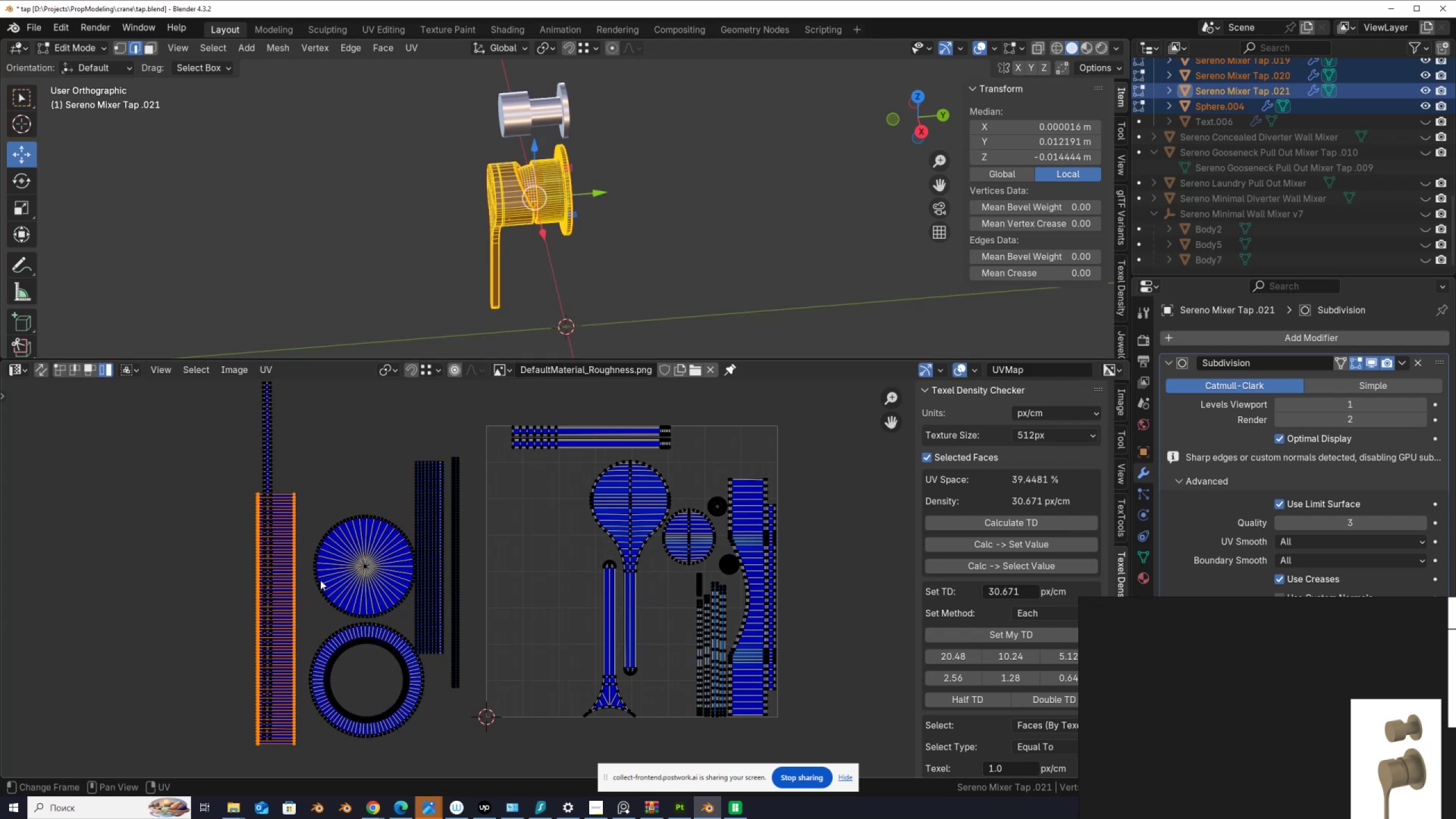 
key(G)
 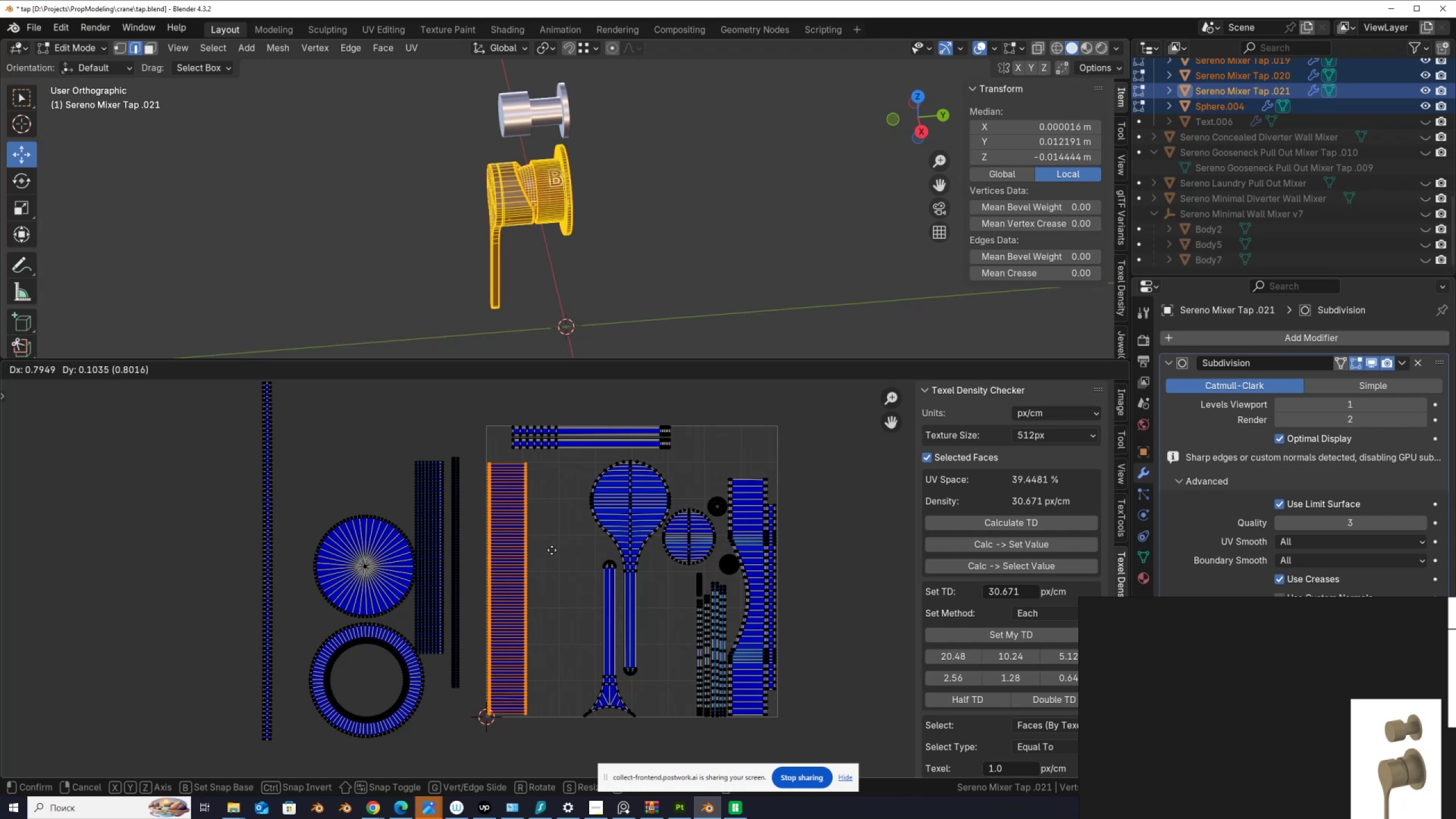 
left_click([552, 551])
 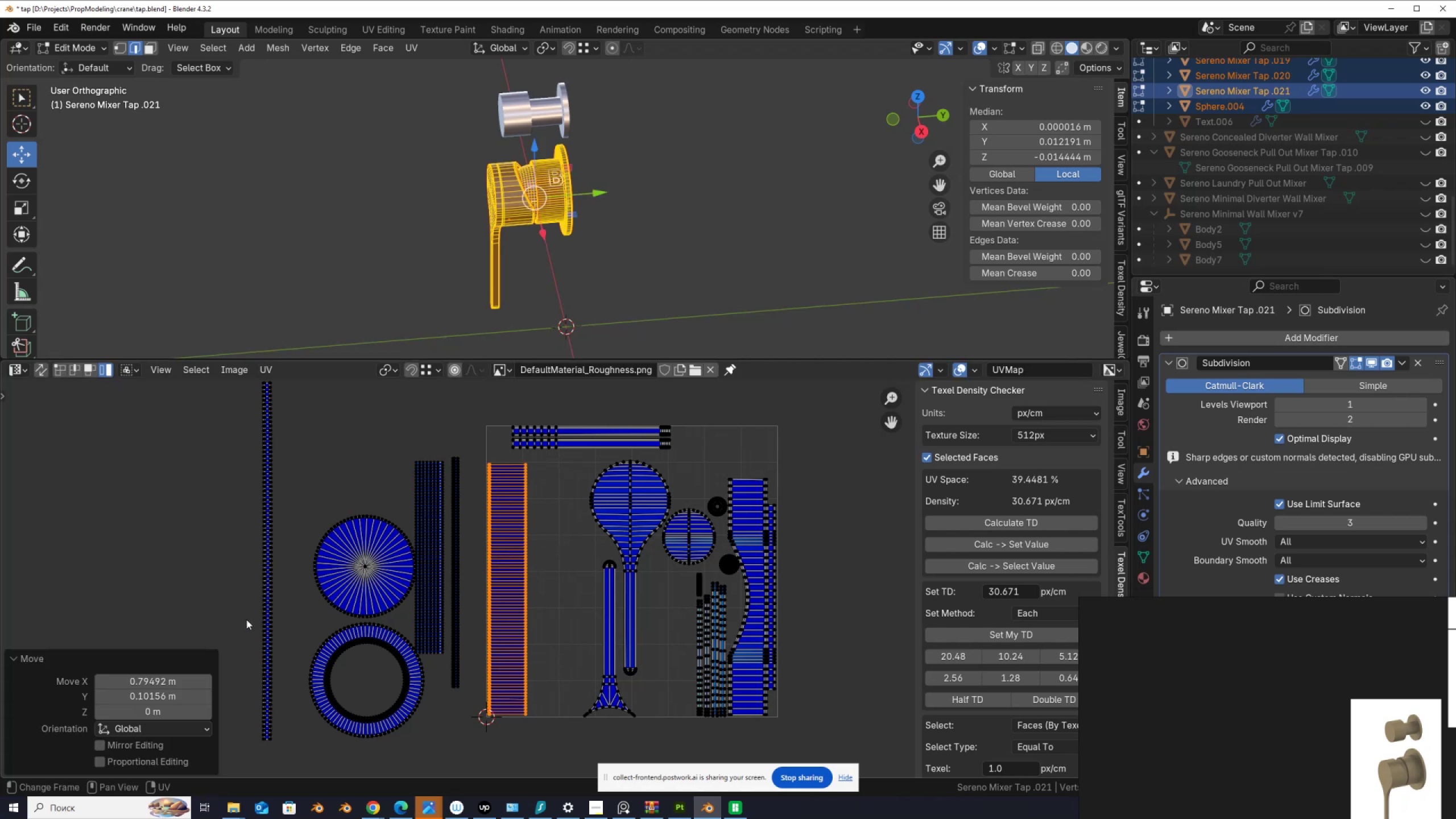 
left_click([247, 619])
 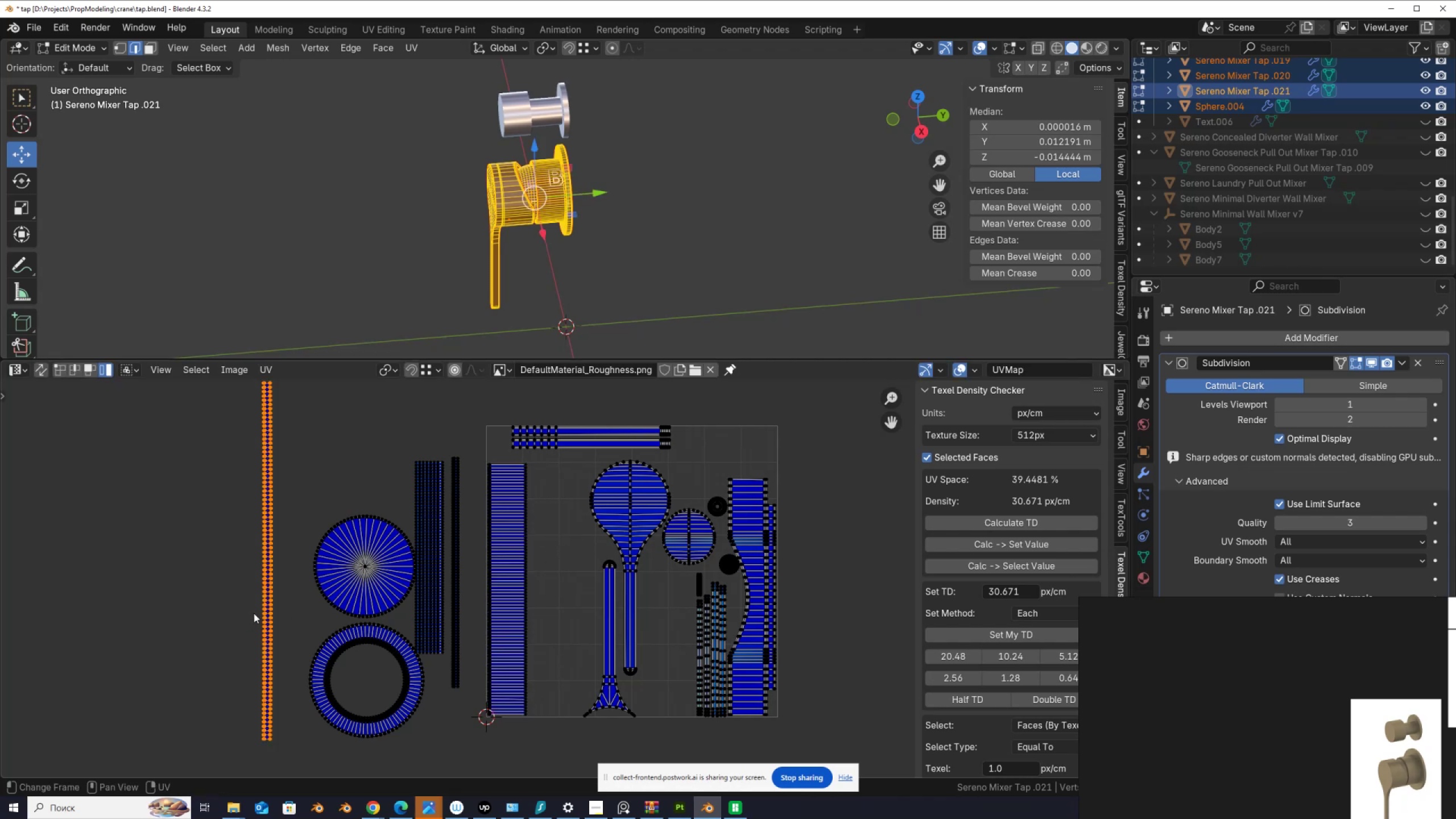 
key(G)
 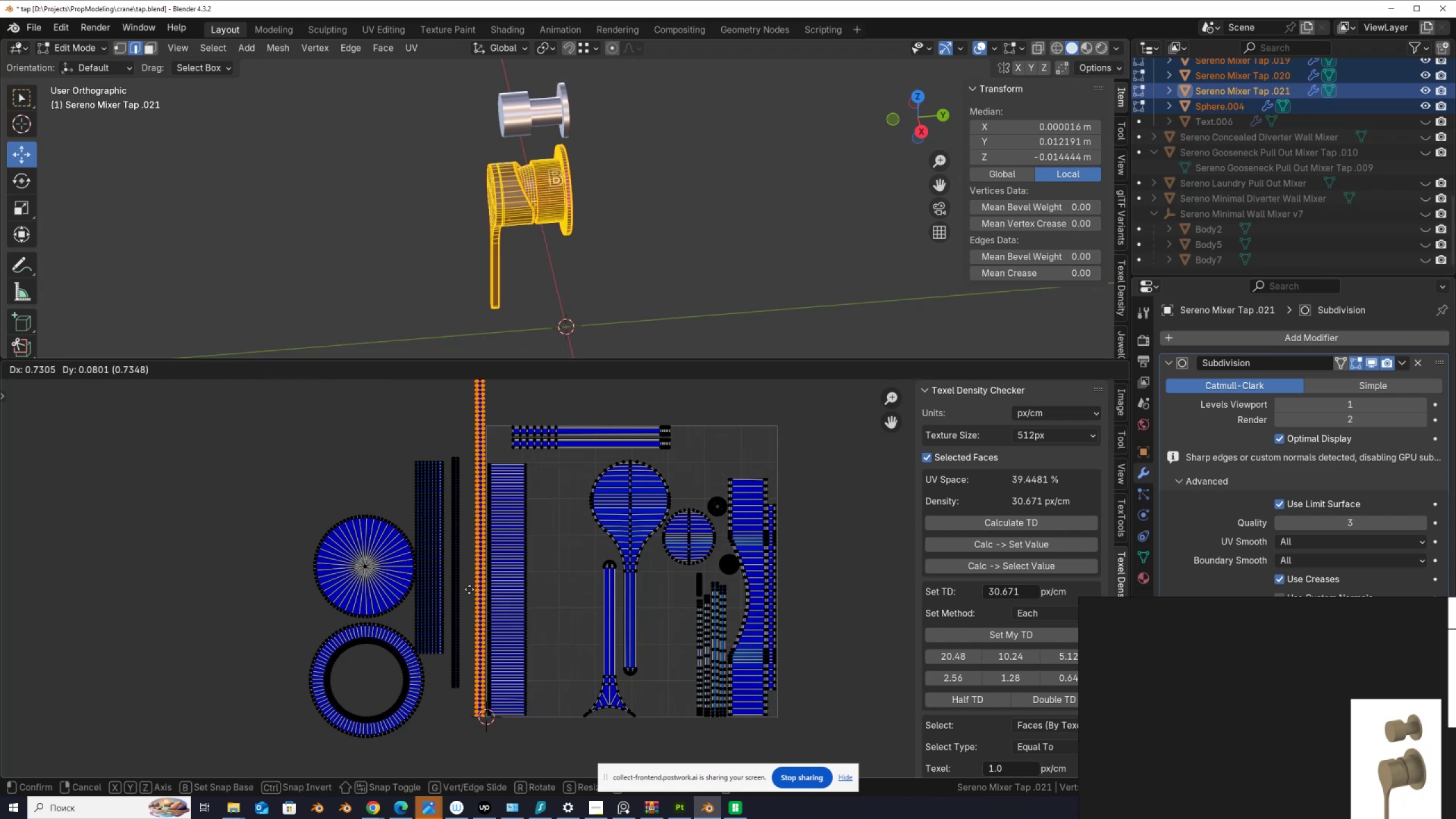 
left_click([470, 589])
 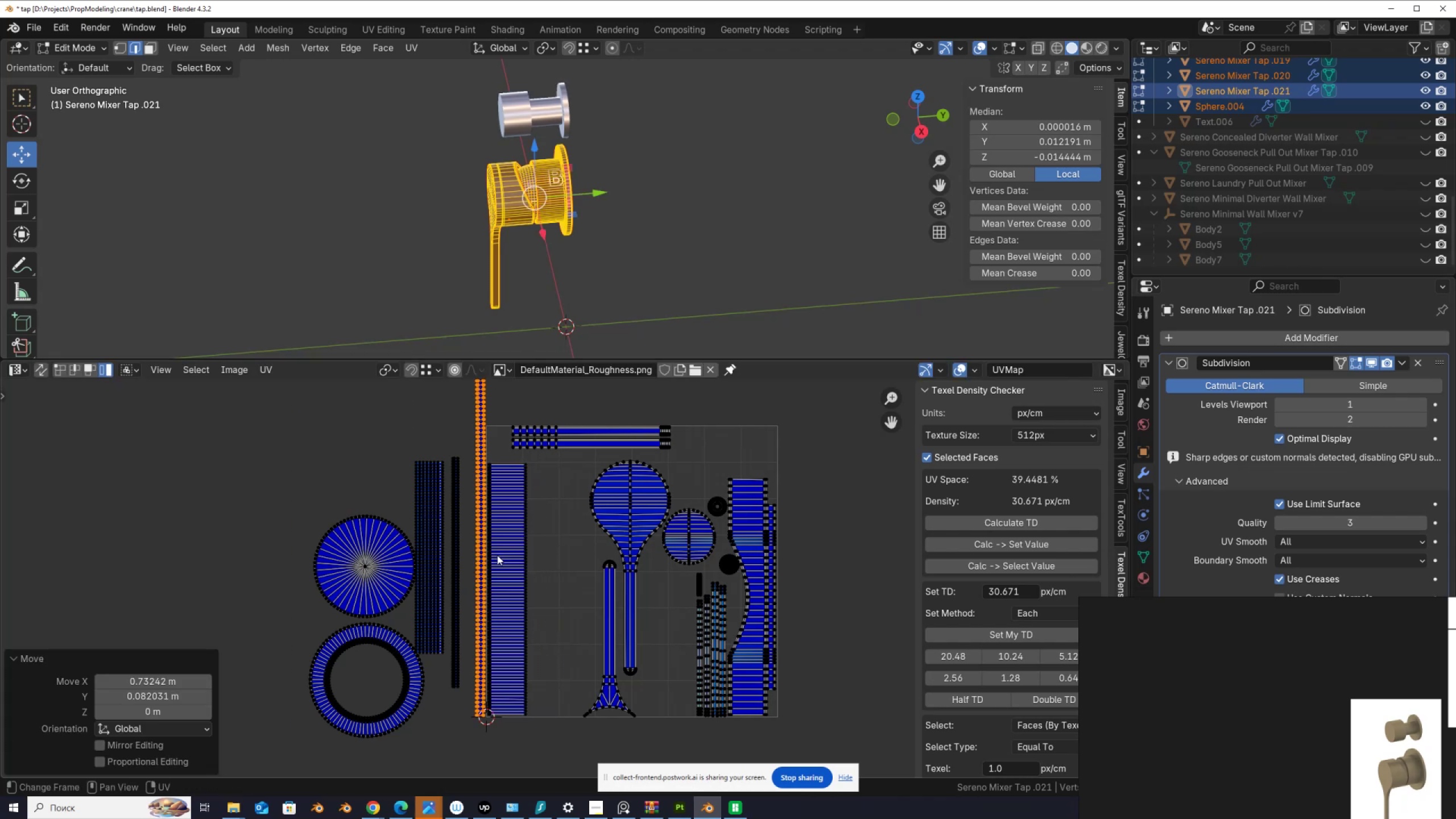 
scroll: coordinate [512, 542], scroll_direction: none, amount: 0.0
 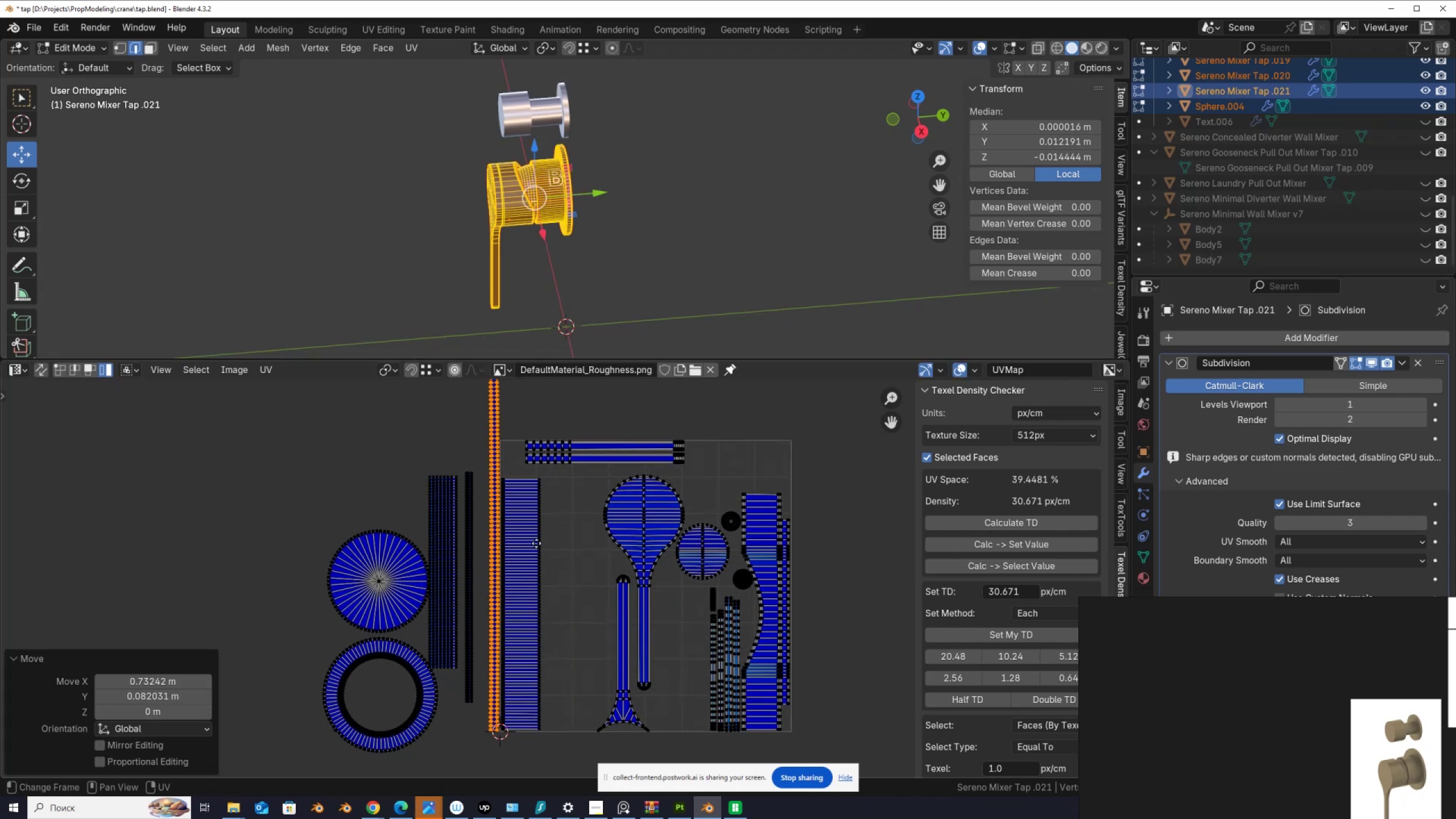 
scroll: coordinate [571, 227], scroll_direction: up, amount: 4.0
 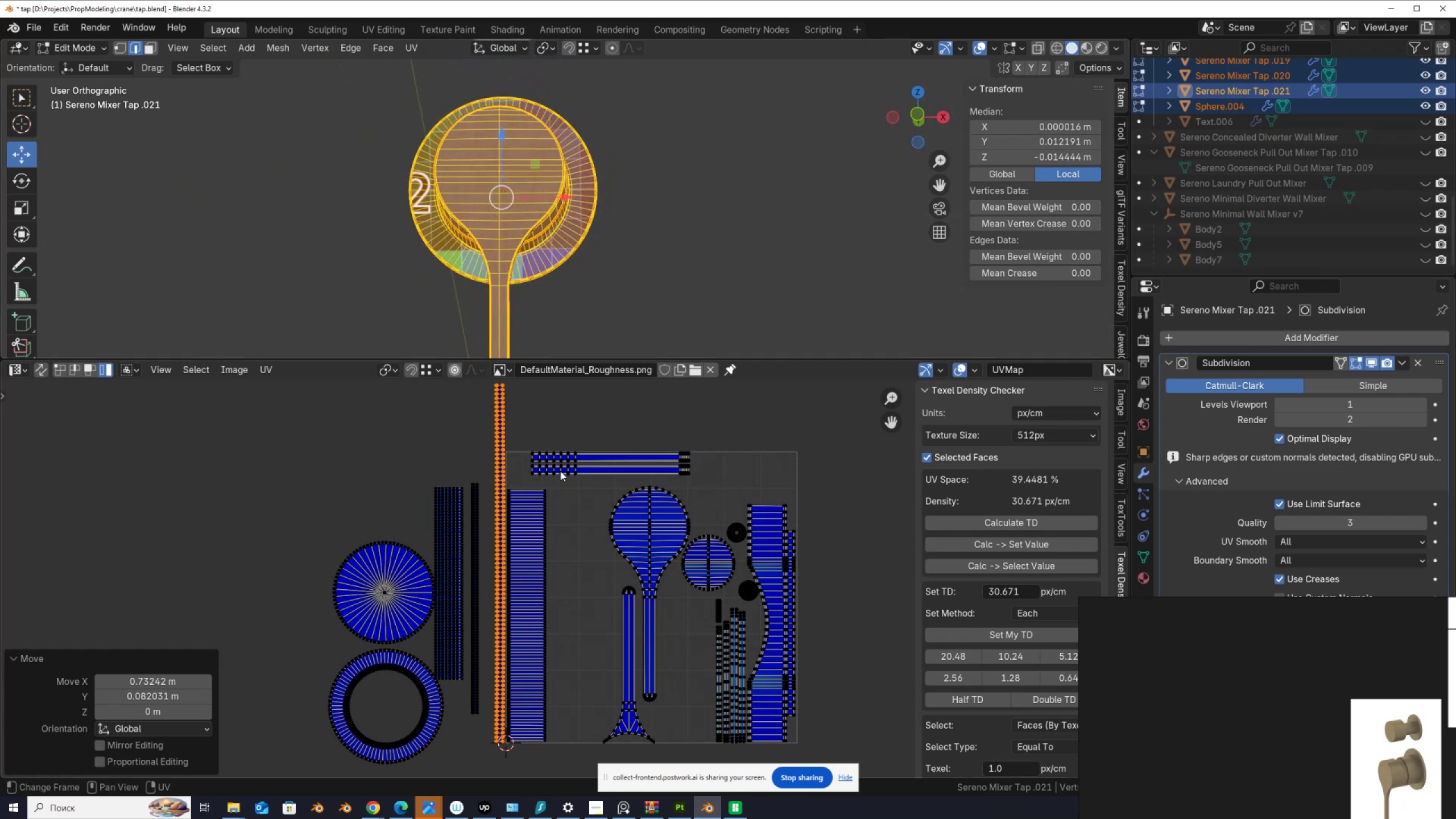 
wait(5.9)
 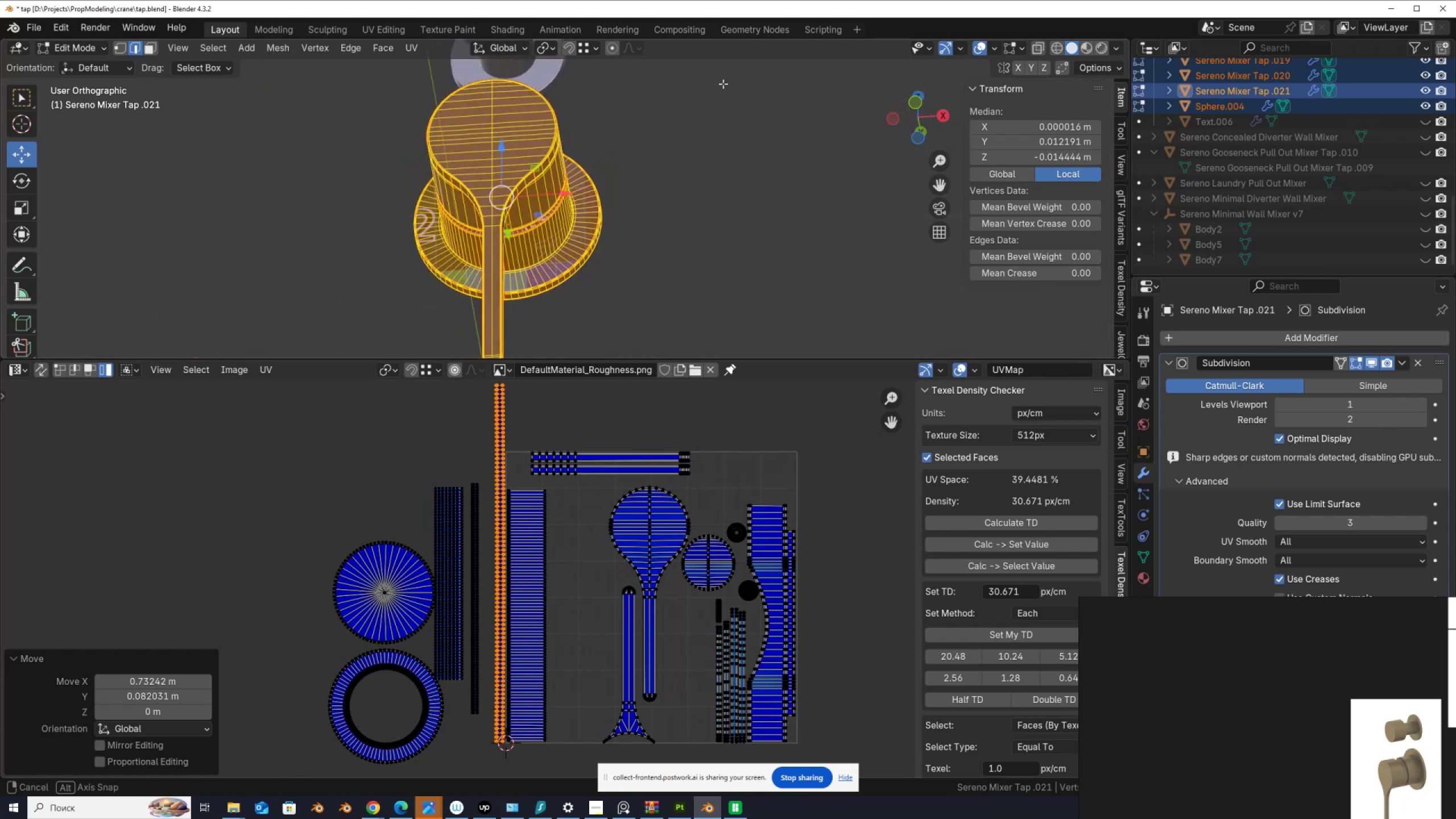 
left_click([94, 374])
 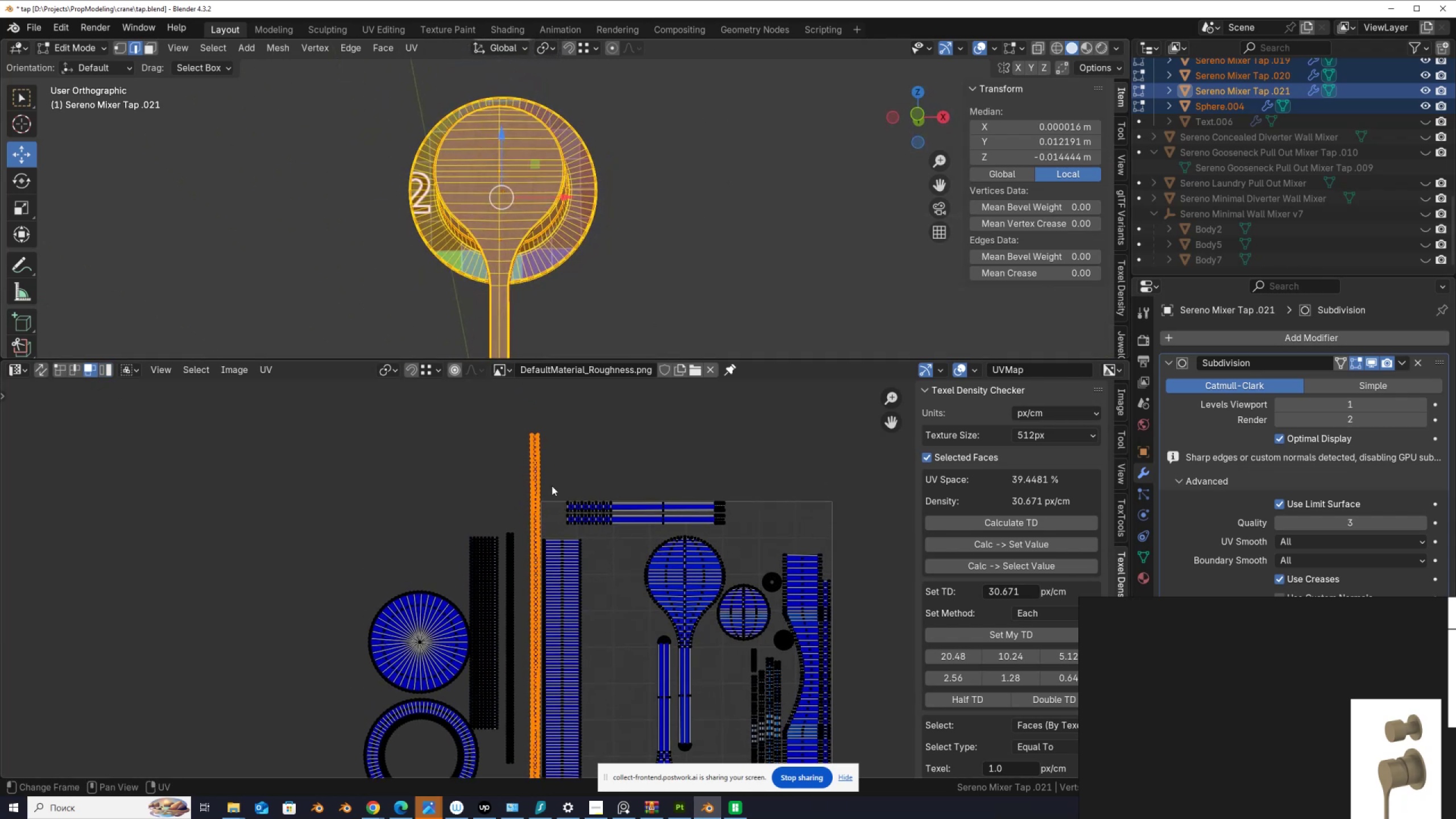 
left_click_drag(start_coordinate=[522, 419], to_coordinate=[555, 499])
 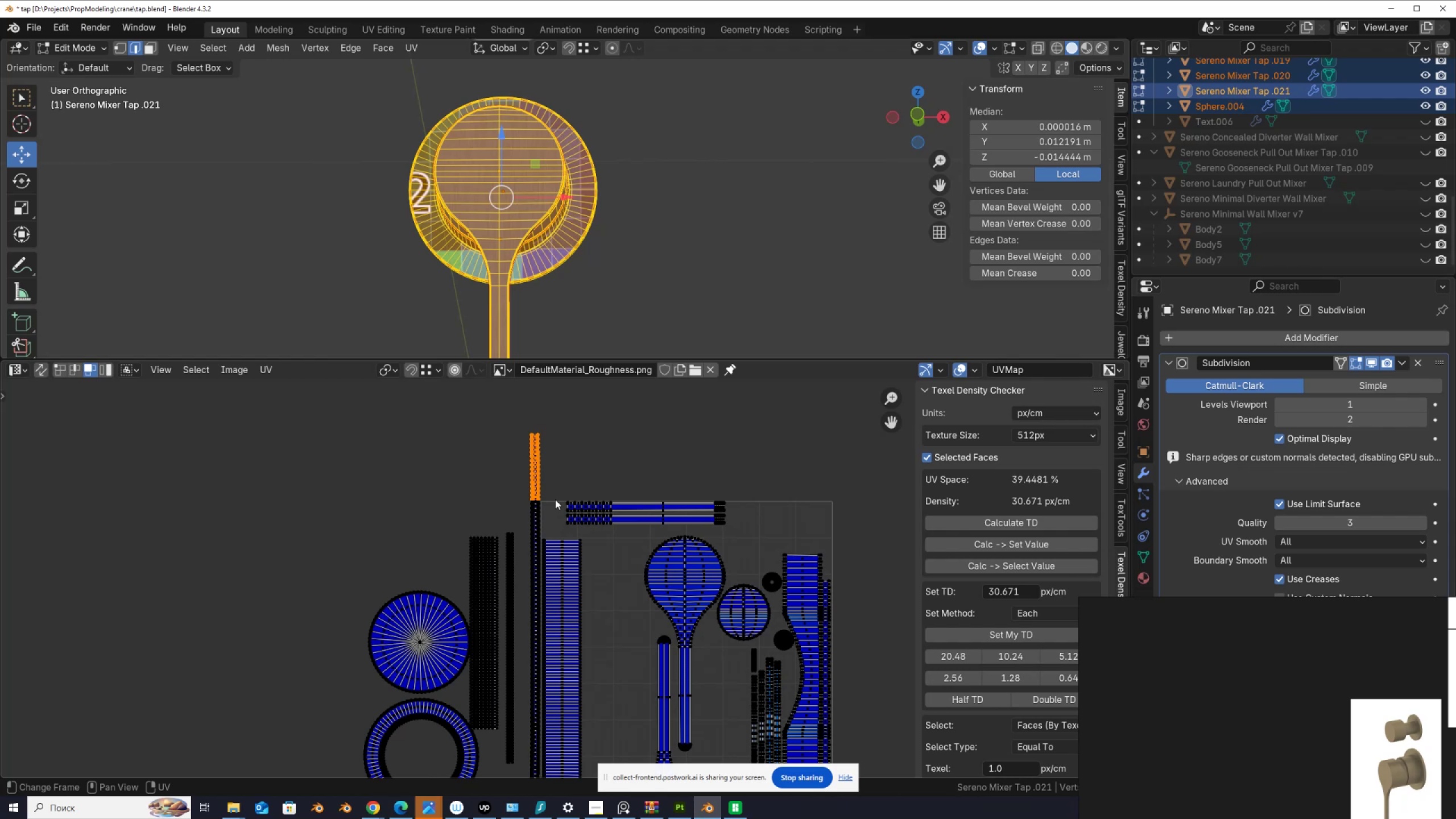 
scroll: coordinate [555, 499], scroll_direction: up, amount: 7.0
 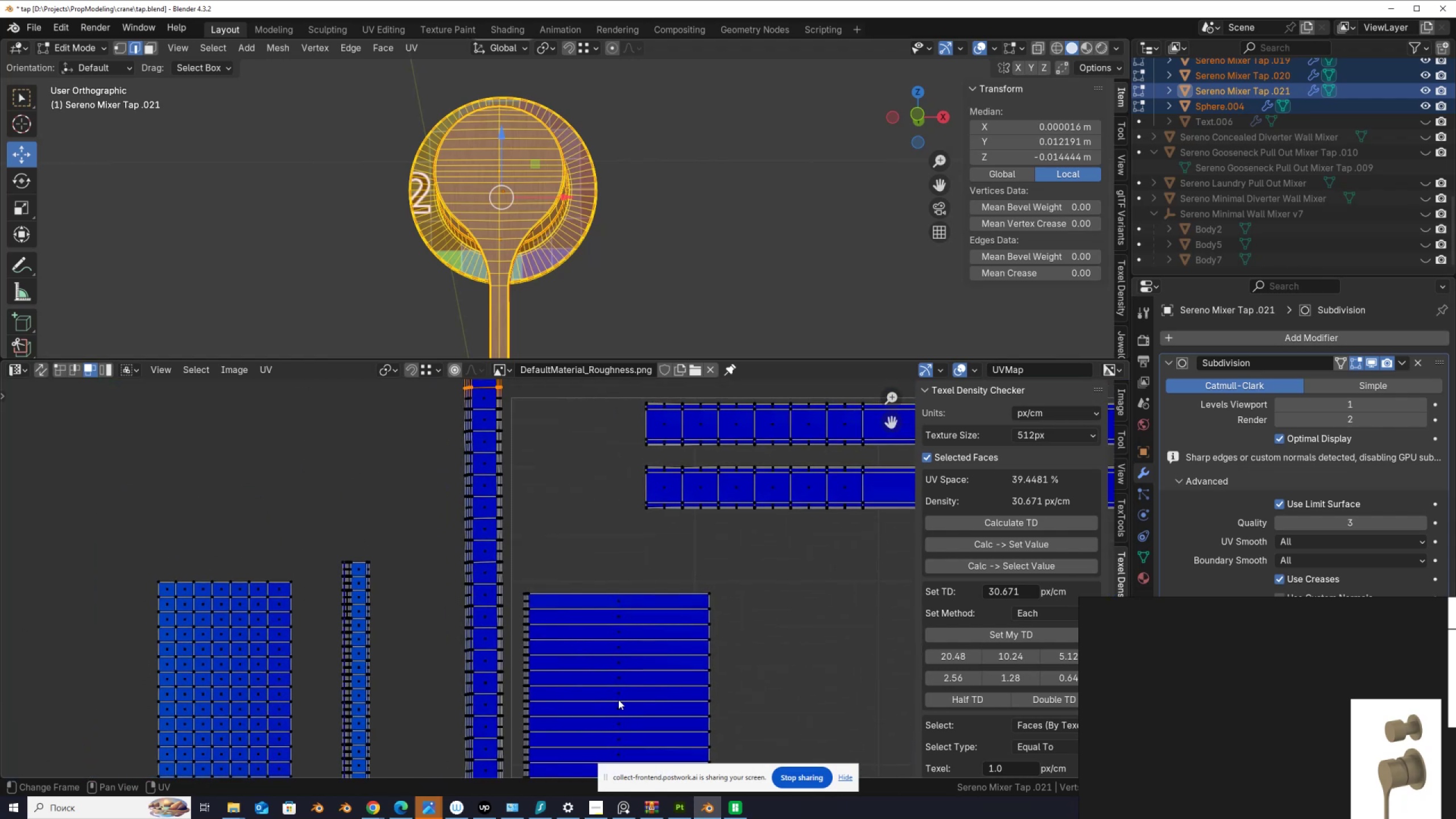 
scroll: coordinate [592, 649], scroll_direction: down, amount: 1.0
 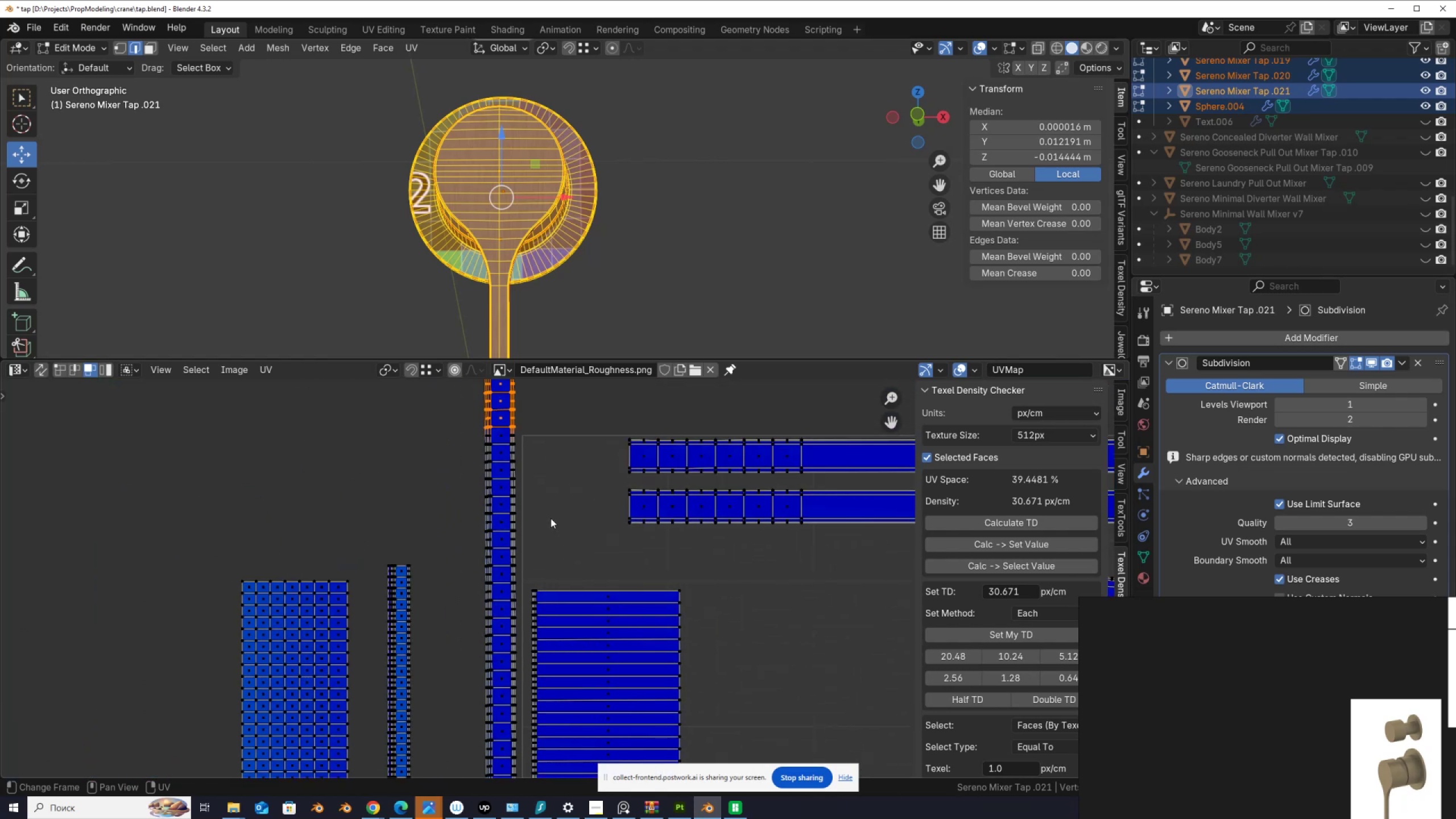 
hold_key(key=ShiftLeft, duration=1.1)
left_click_drag(start_coordinate=[474, 419], to_coordinate=[516, 443])
 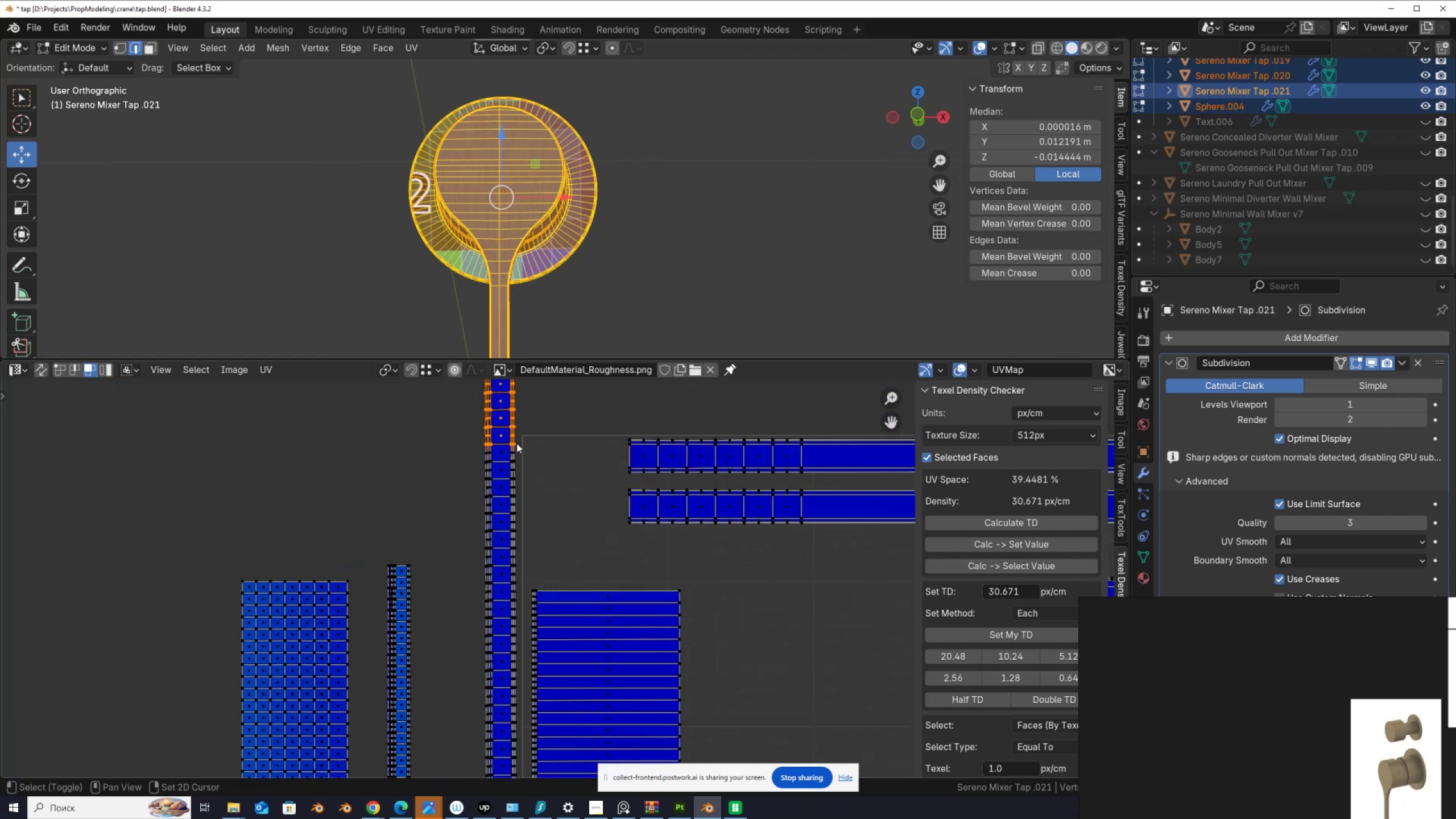 
hold_key(key=ShiftLeft, duration=1.92)
scroll: coordinate [515, 475], scroll_direction: down, amount: 5.0
 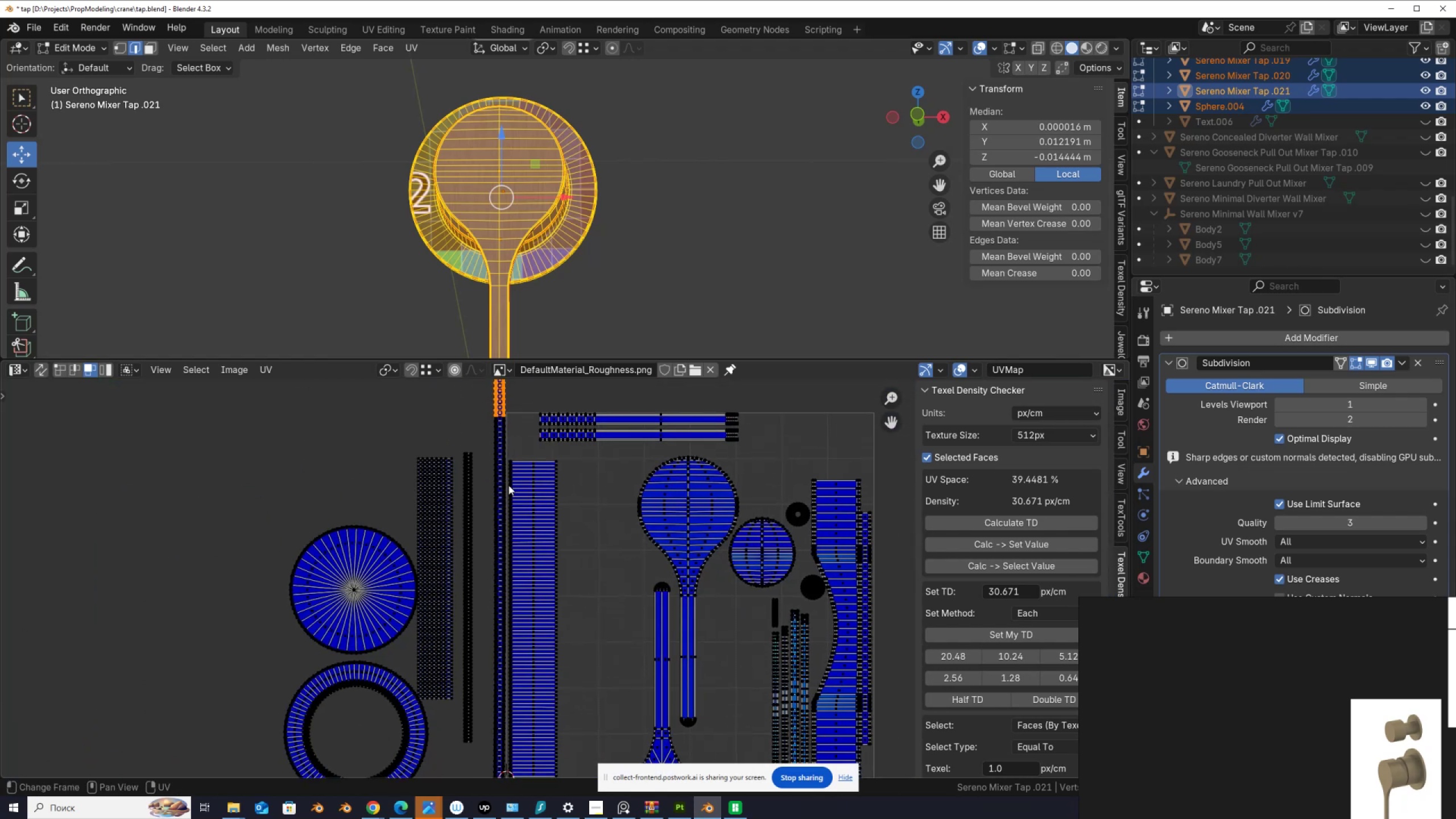 
left_click([500, 458])
 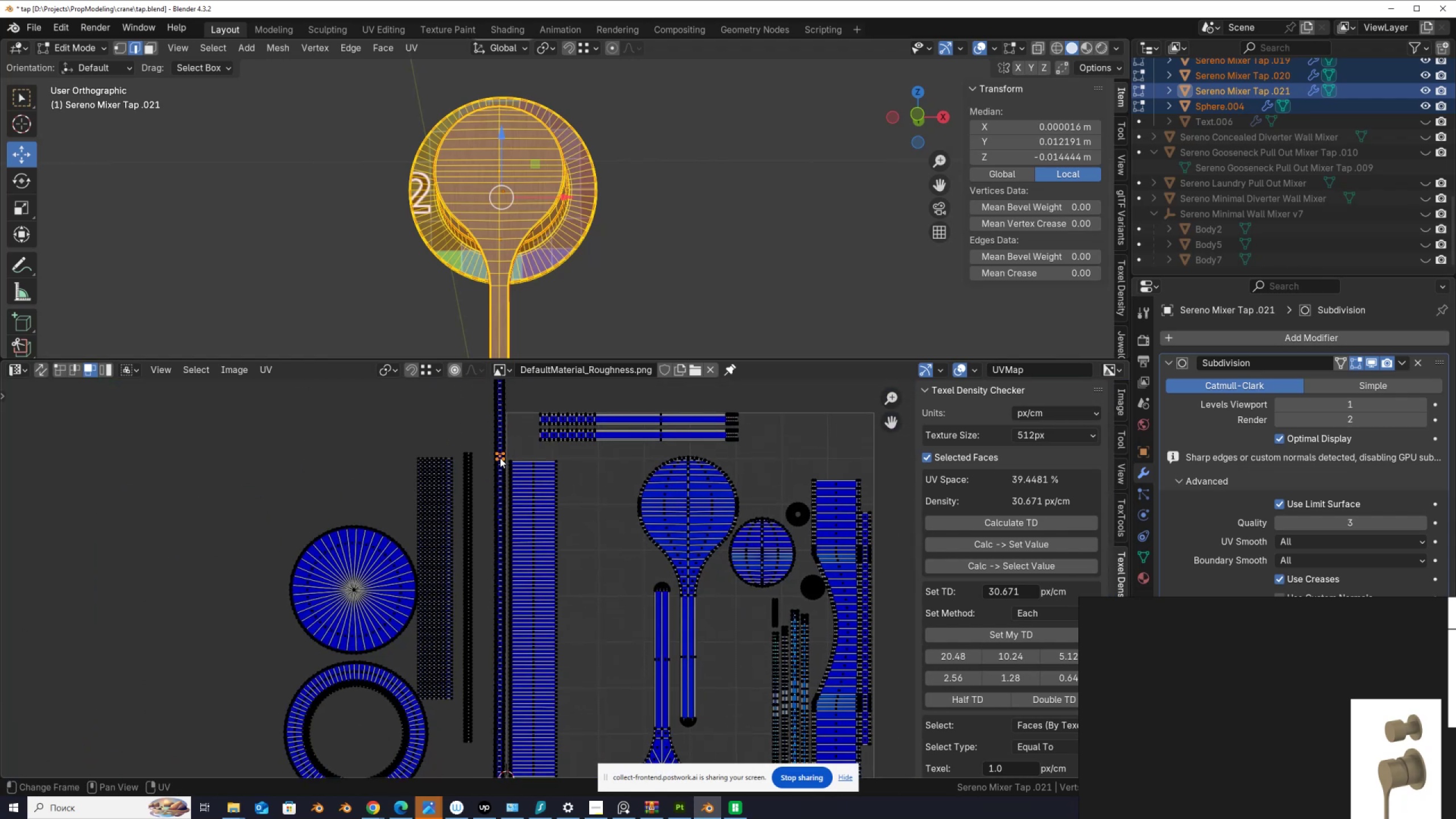 
scroll: coordinate [498, 461], scroll_direction: down, amount: 2.0
 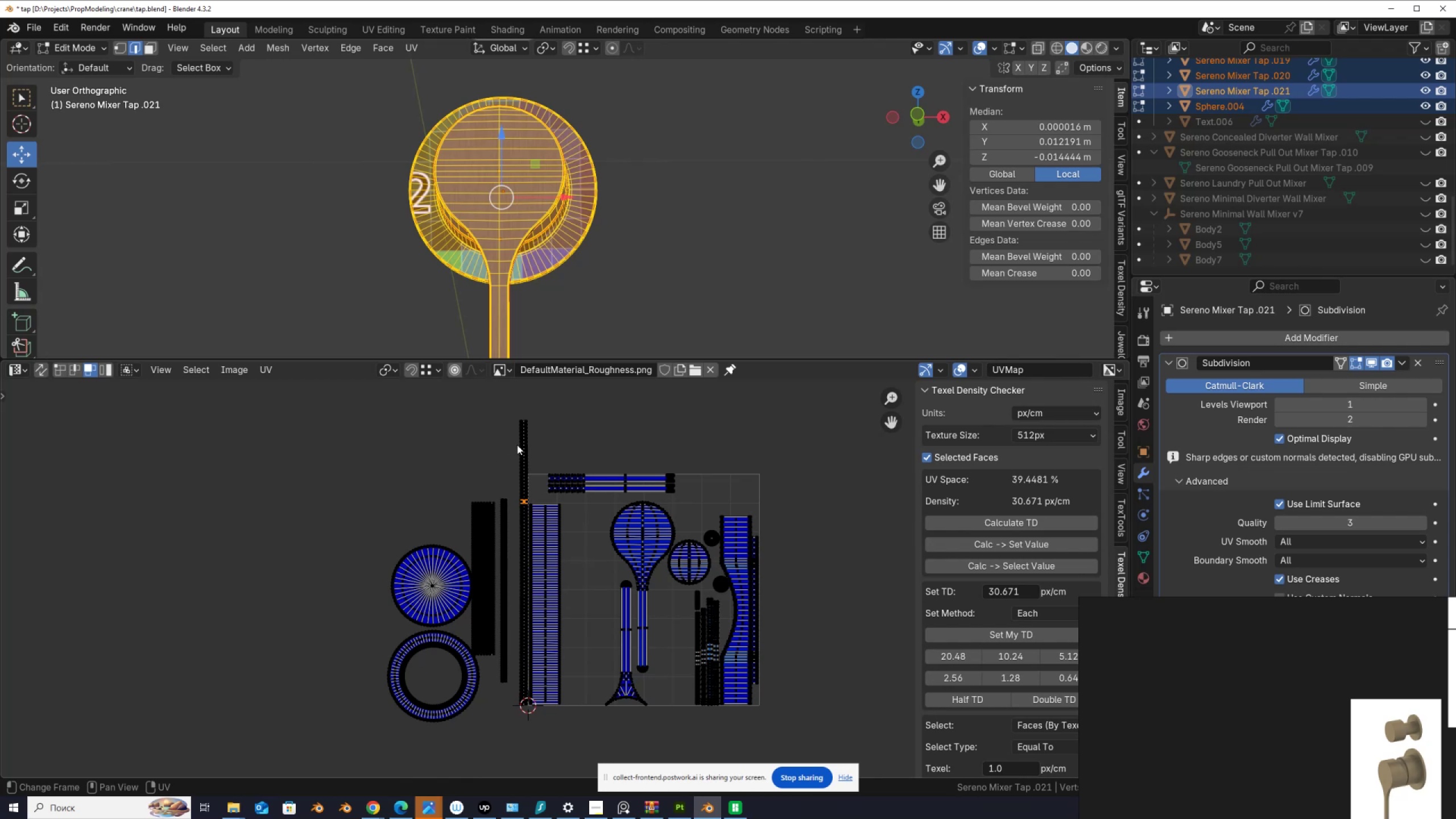 
left_click([522, 446])
 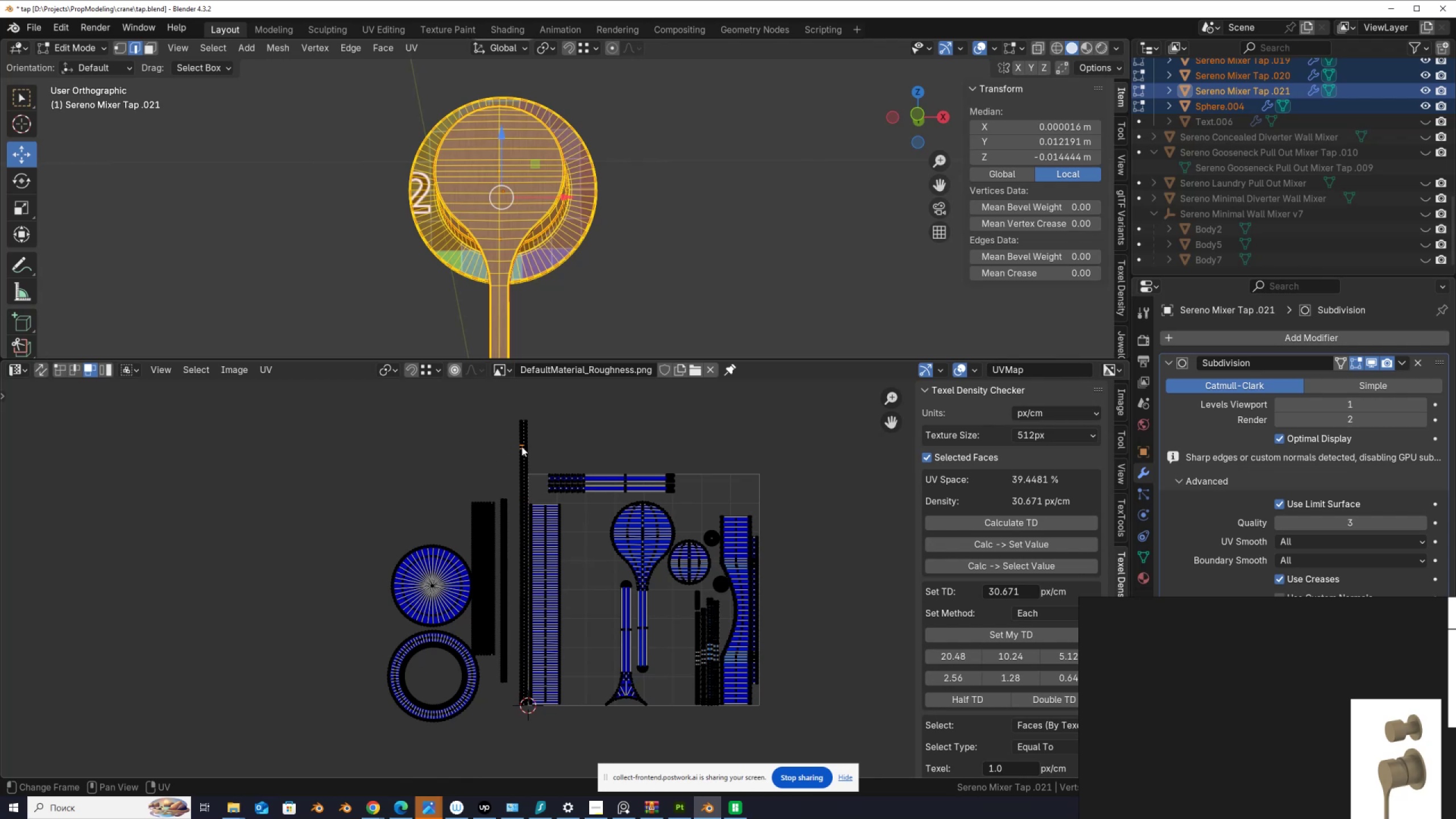 
key(L)
 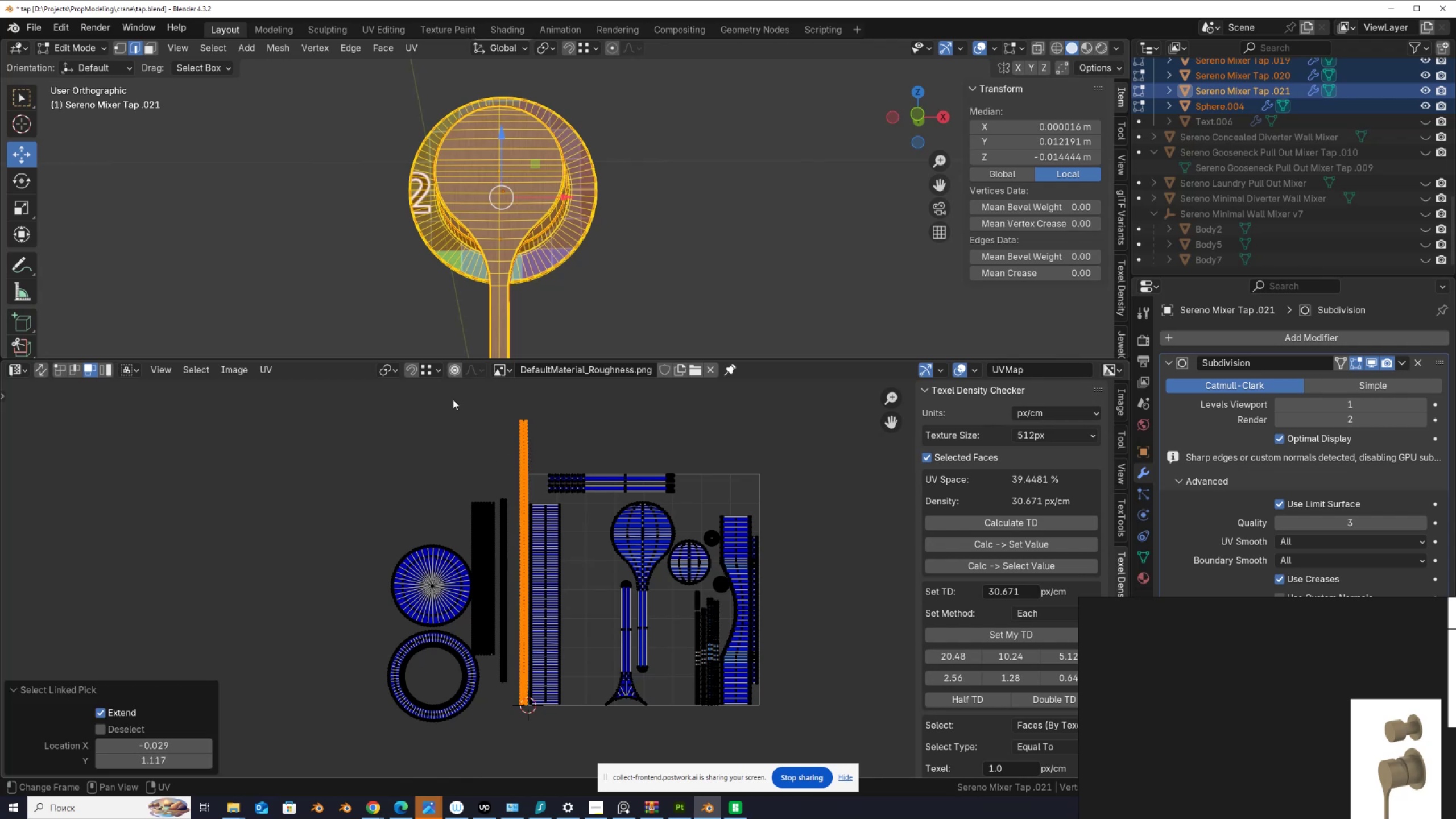 
left_click([396, 369])
 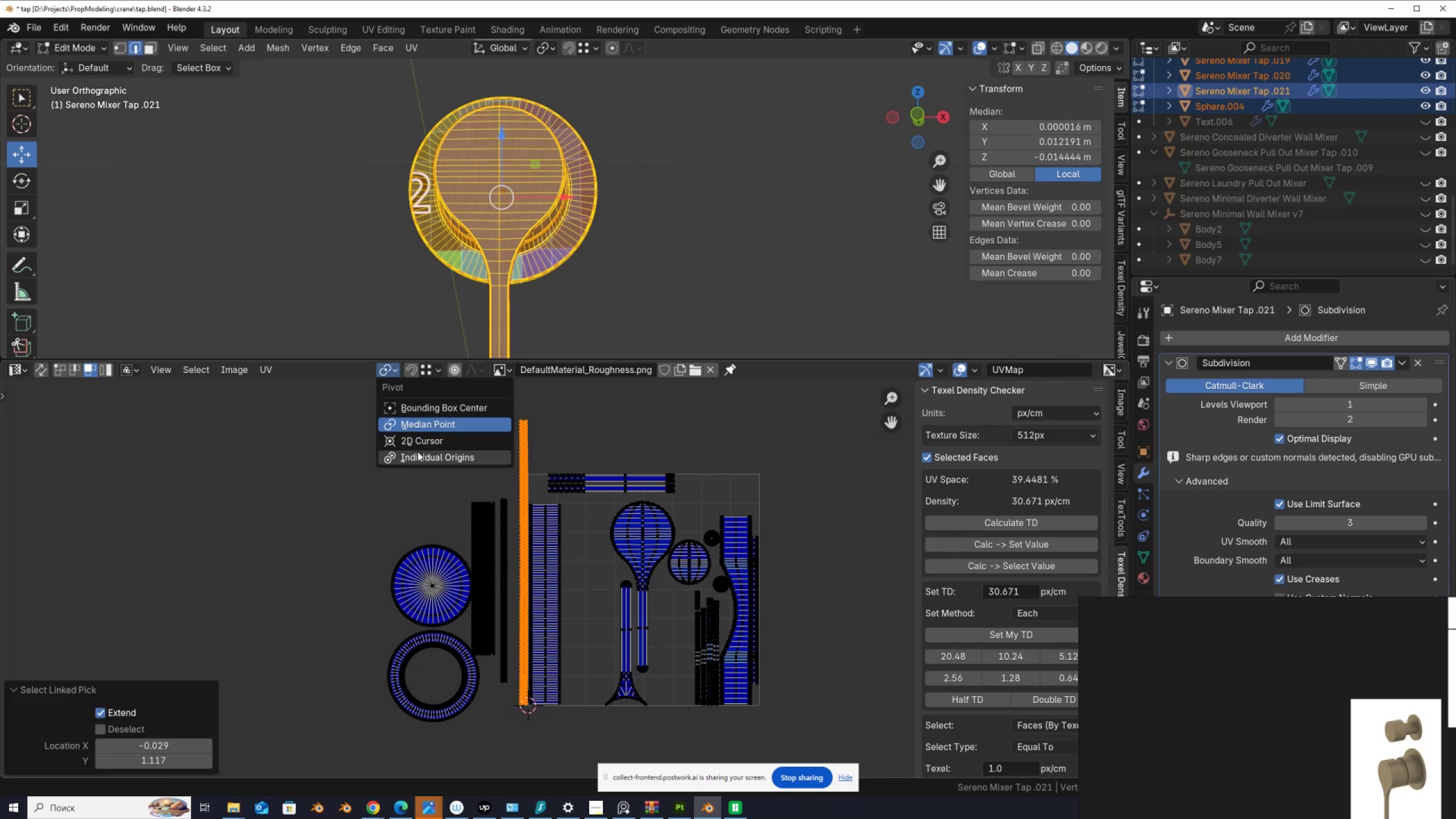 
left_click([421, 445])
 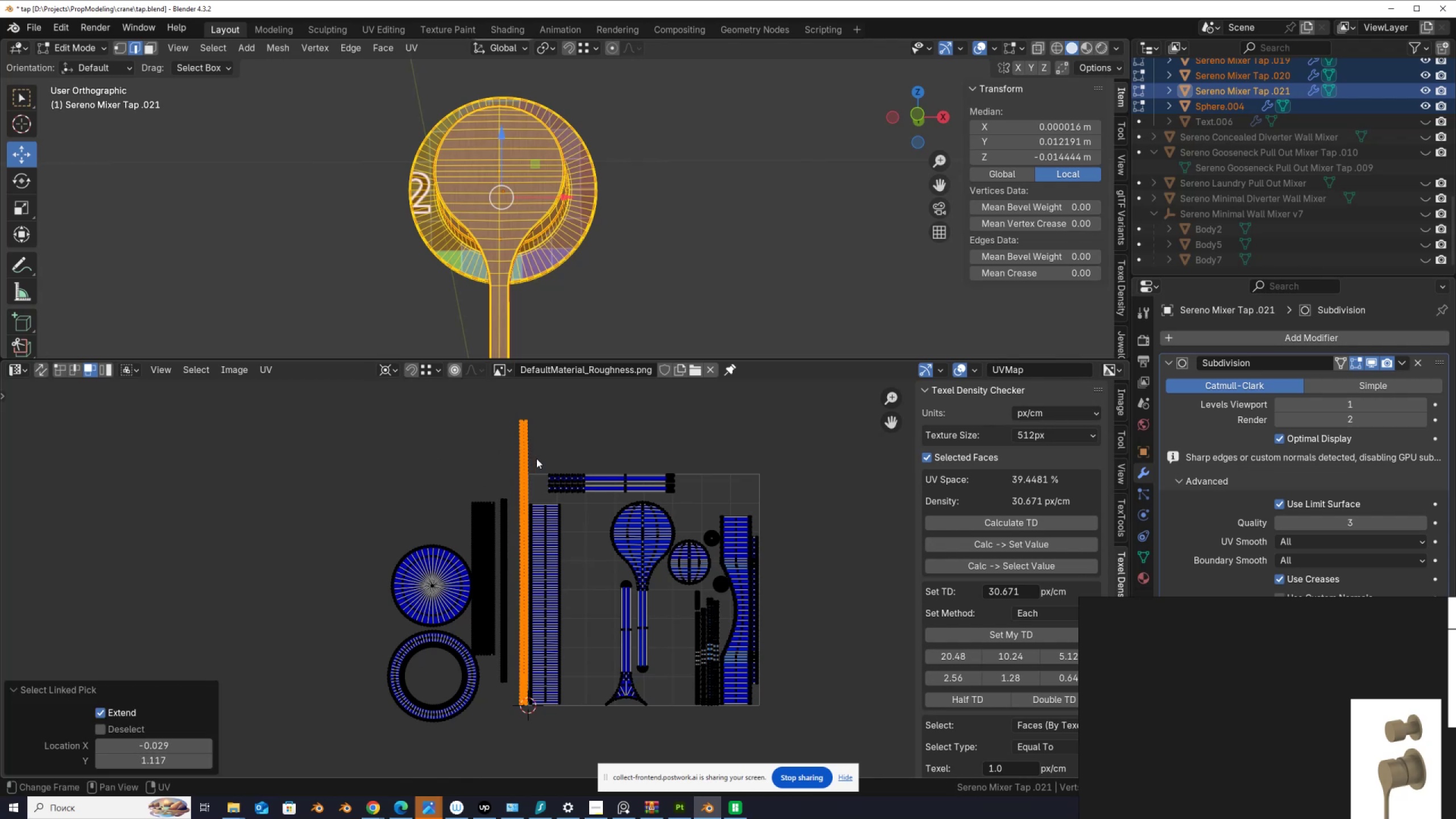 
type(SY)
 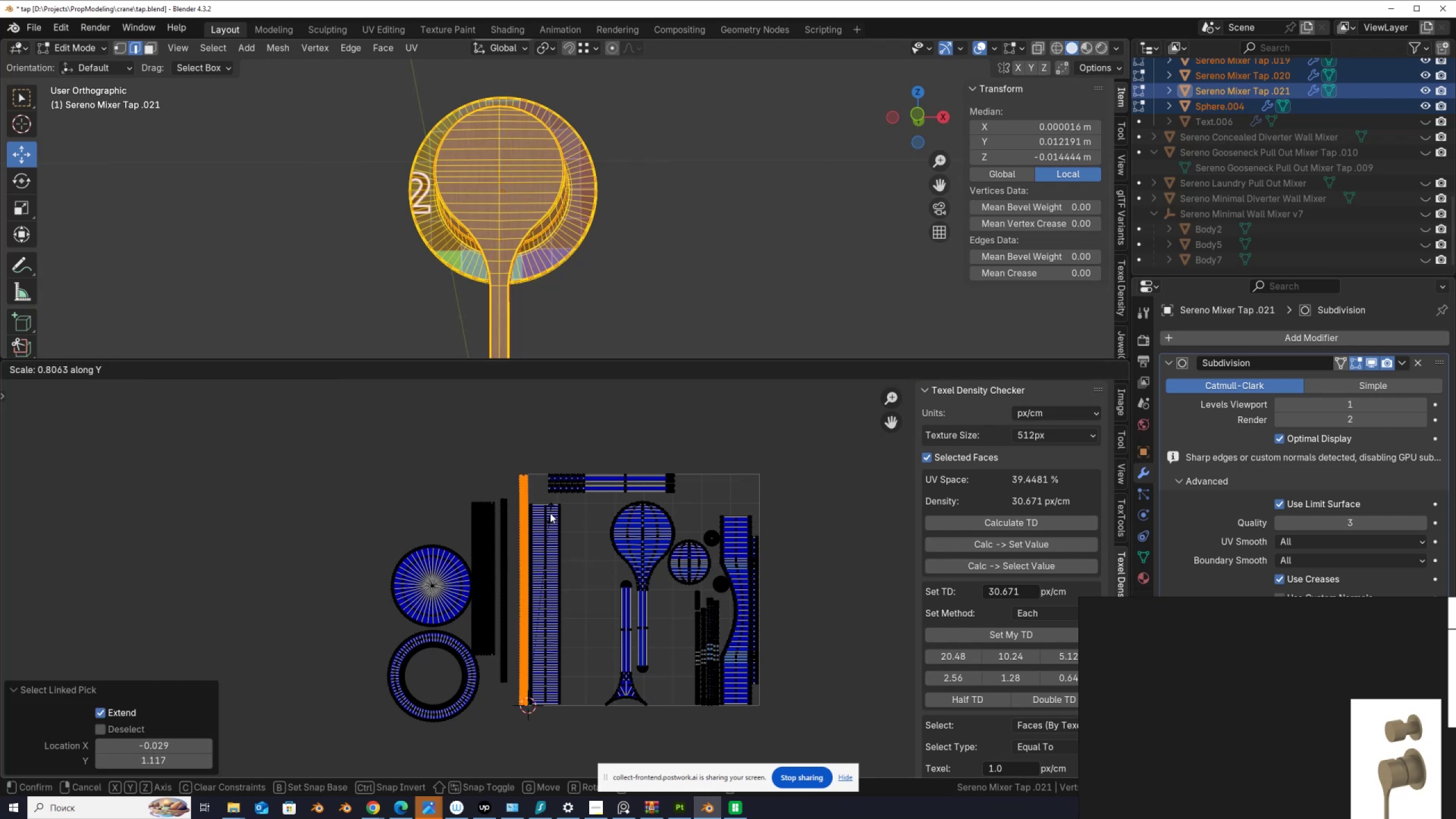 
left_click([551, 513])
 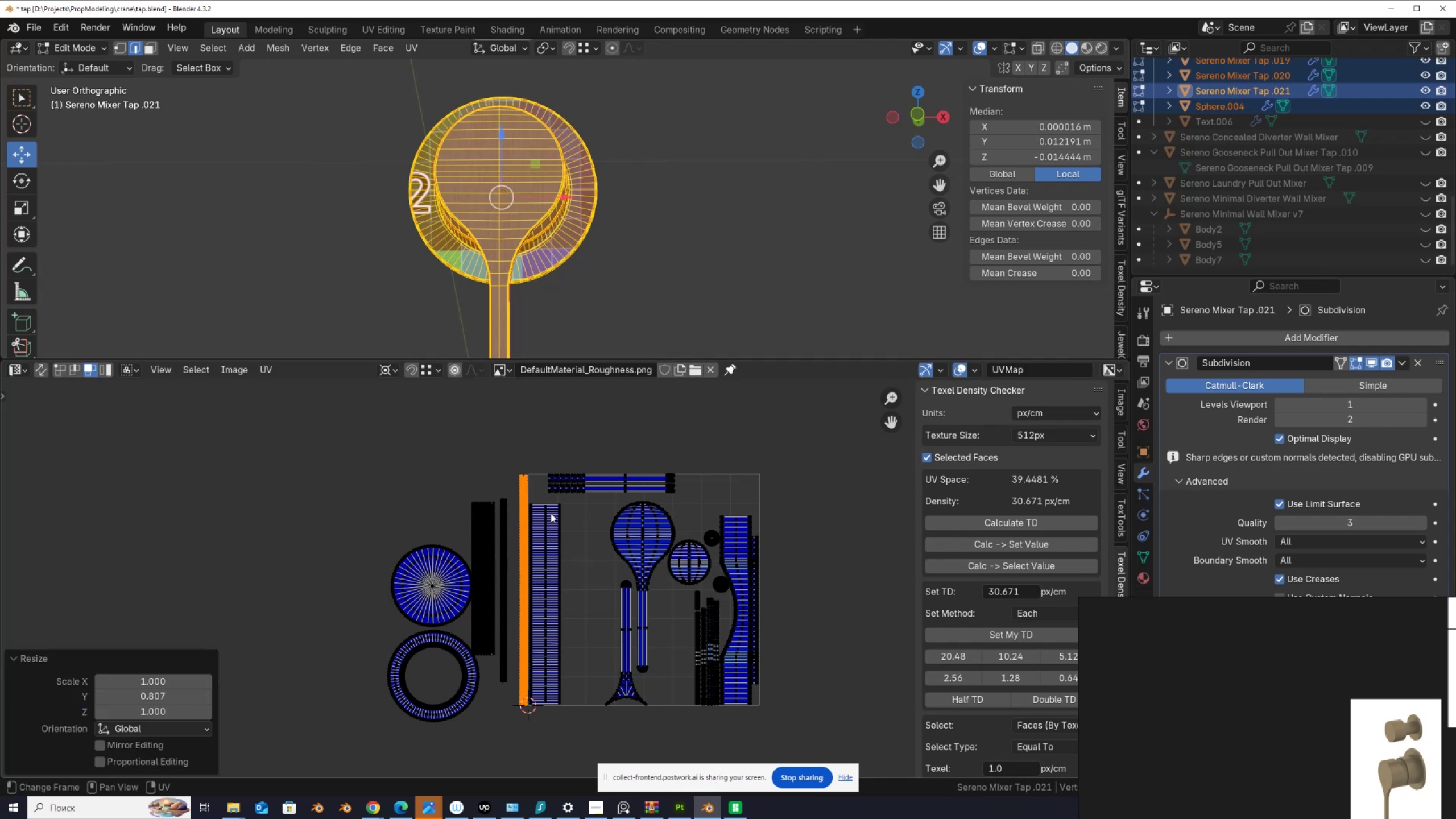 
scroll: coordinate [551, 513], scroll_direction: up, amount: 3.0
 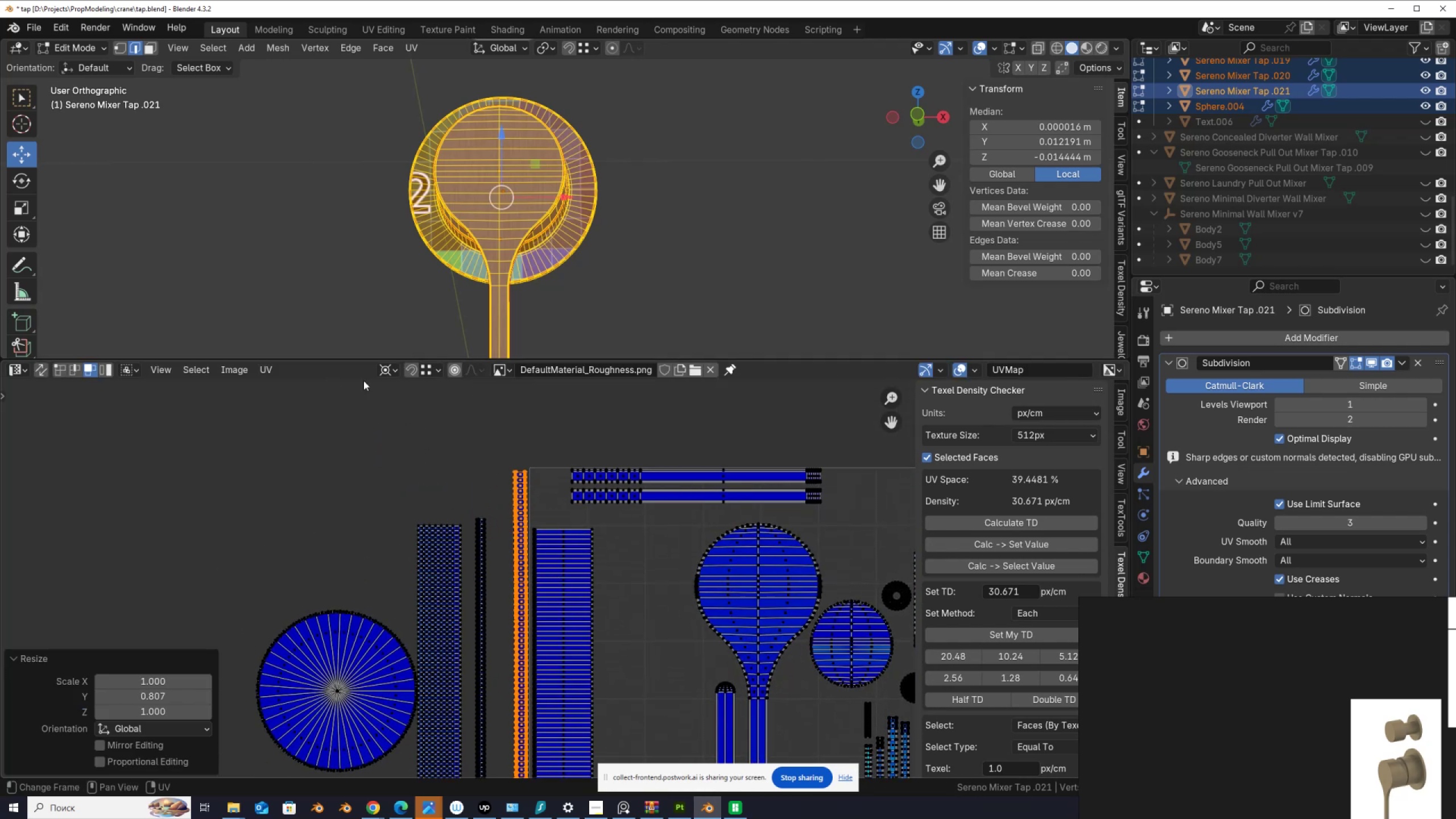 
left_click([396, 366])
 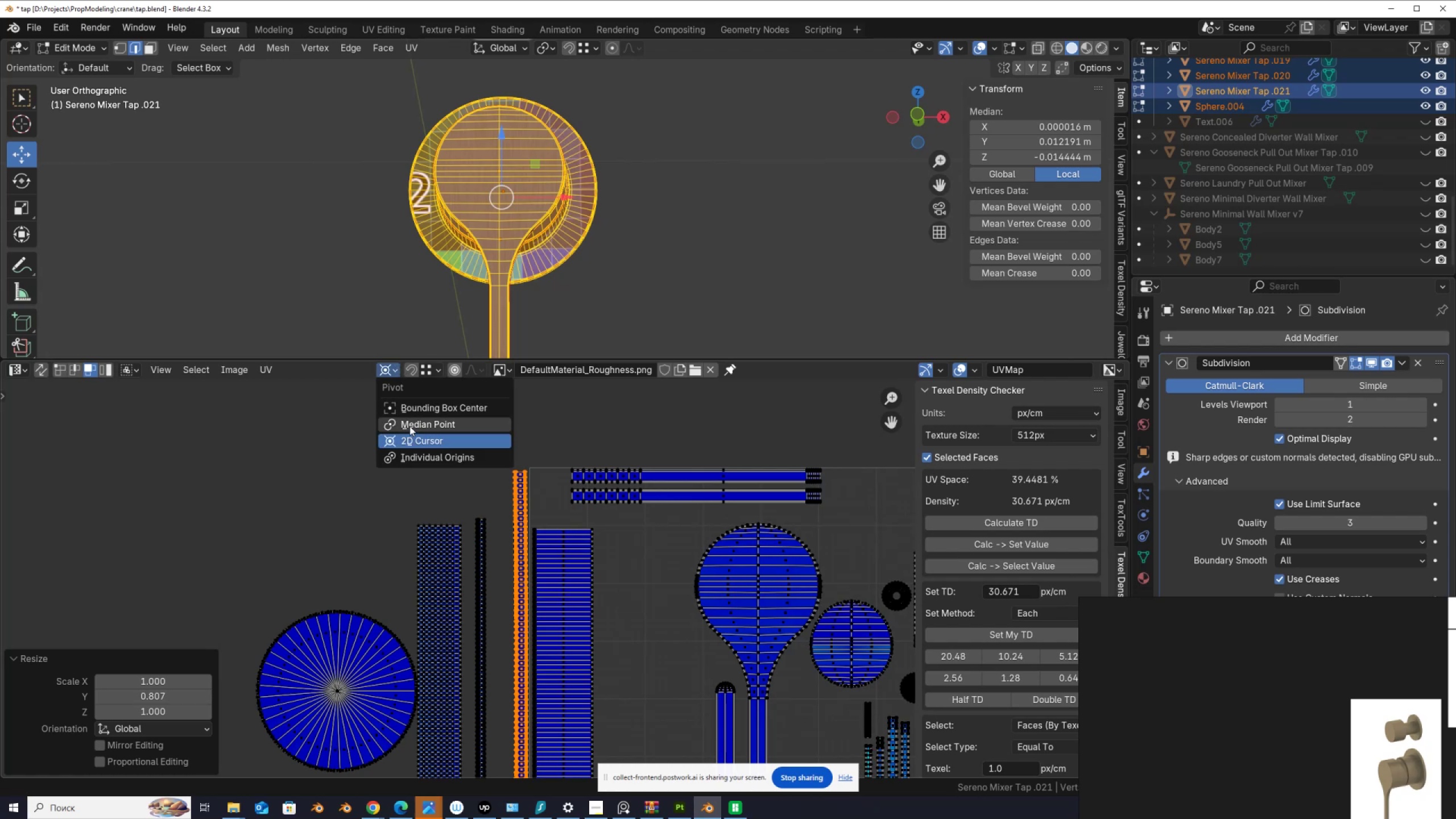 
left_click([411, 424])
 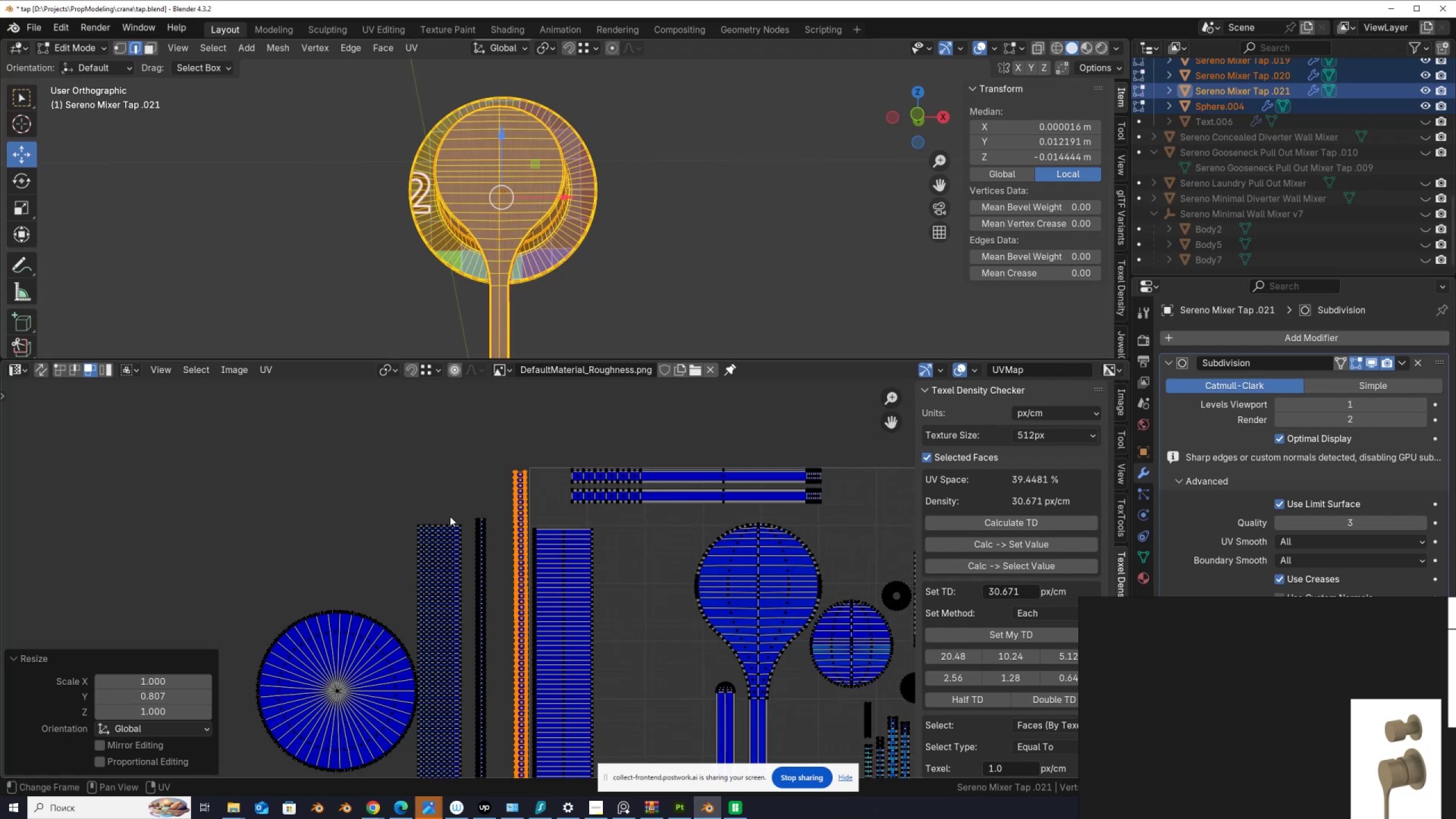 
scroll: coordinate [509, 578], scroll_direction: down, amount: 3.0
 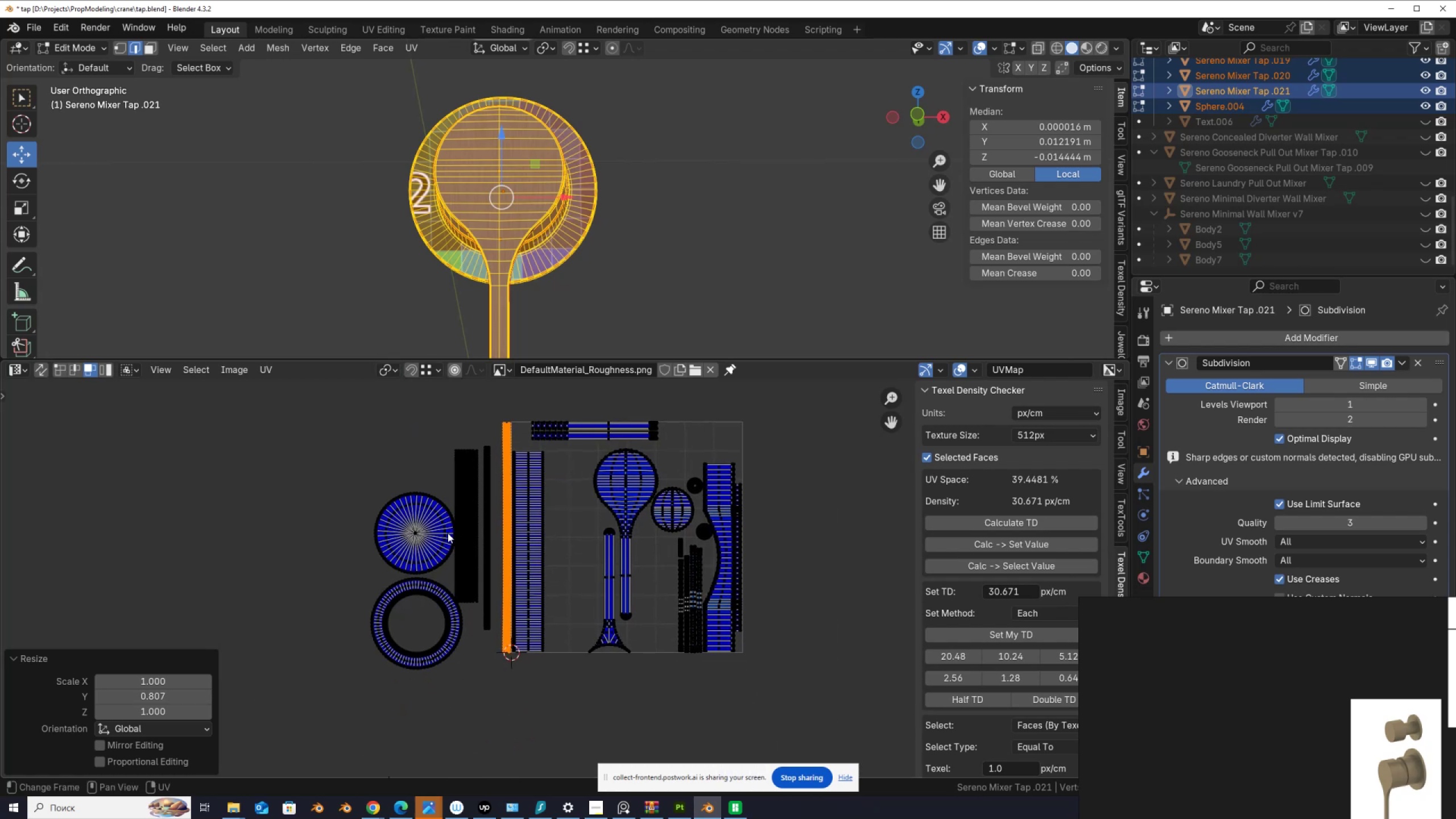 
left_click([429, 539])
 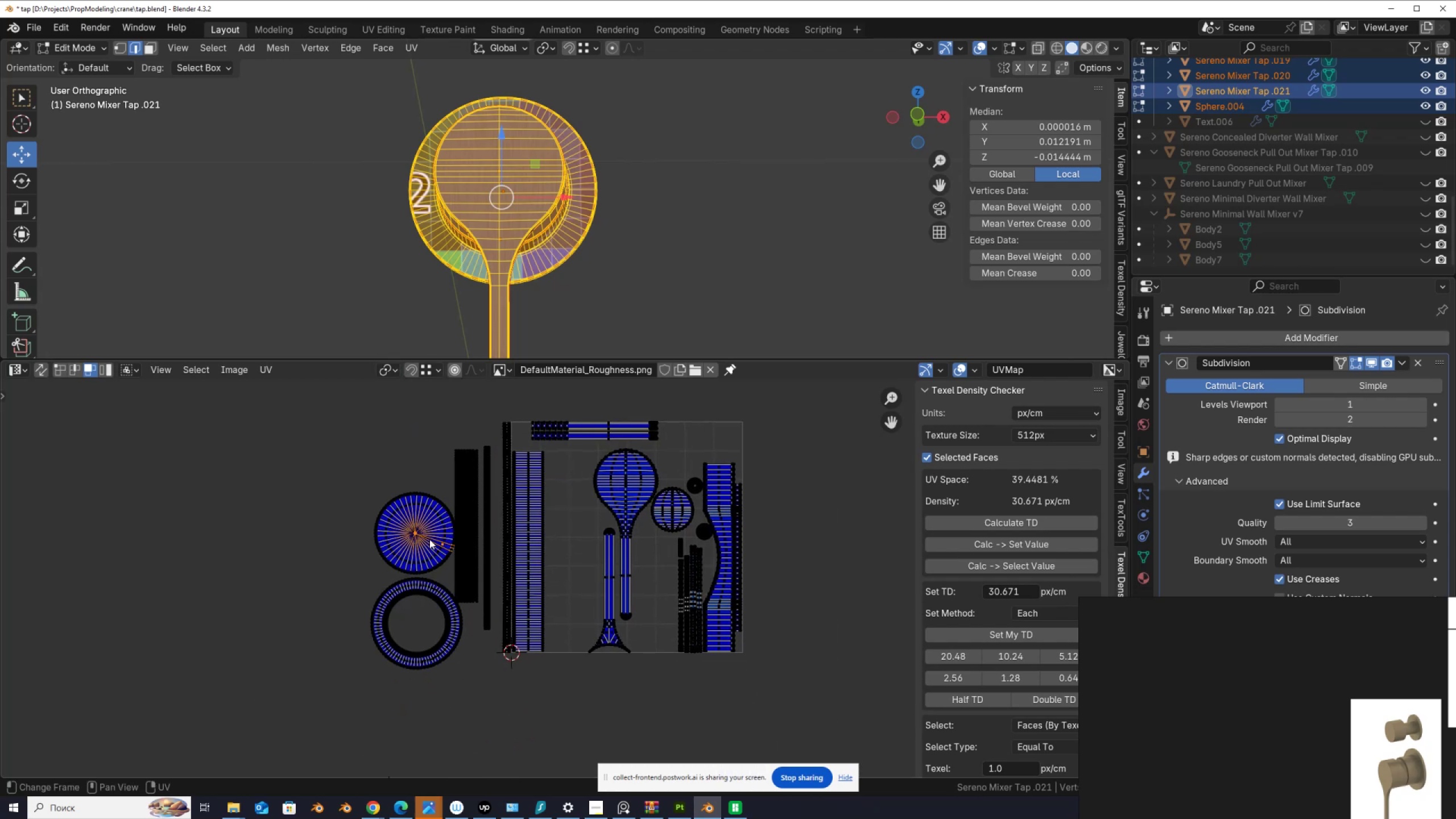 
scroll: coordinate [429, 539], scroll_direction: up, amount: 2.0
 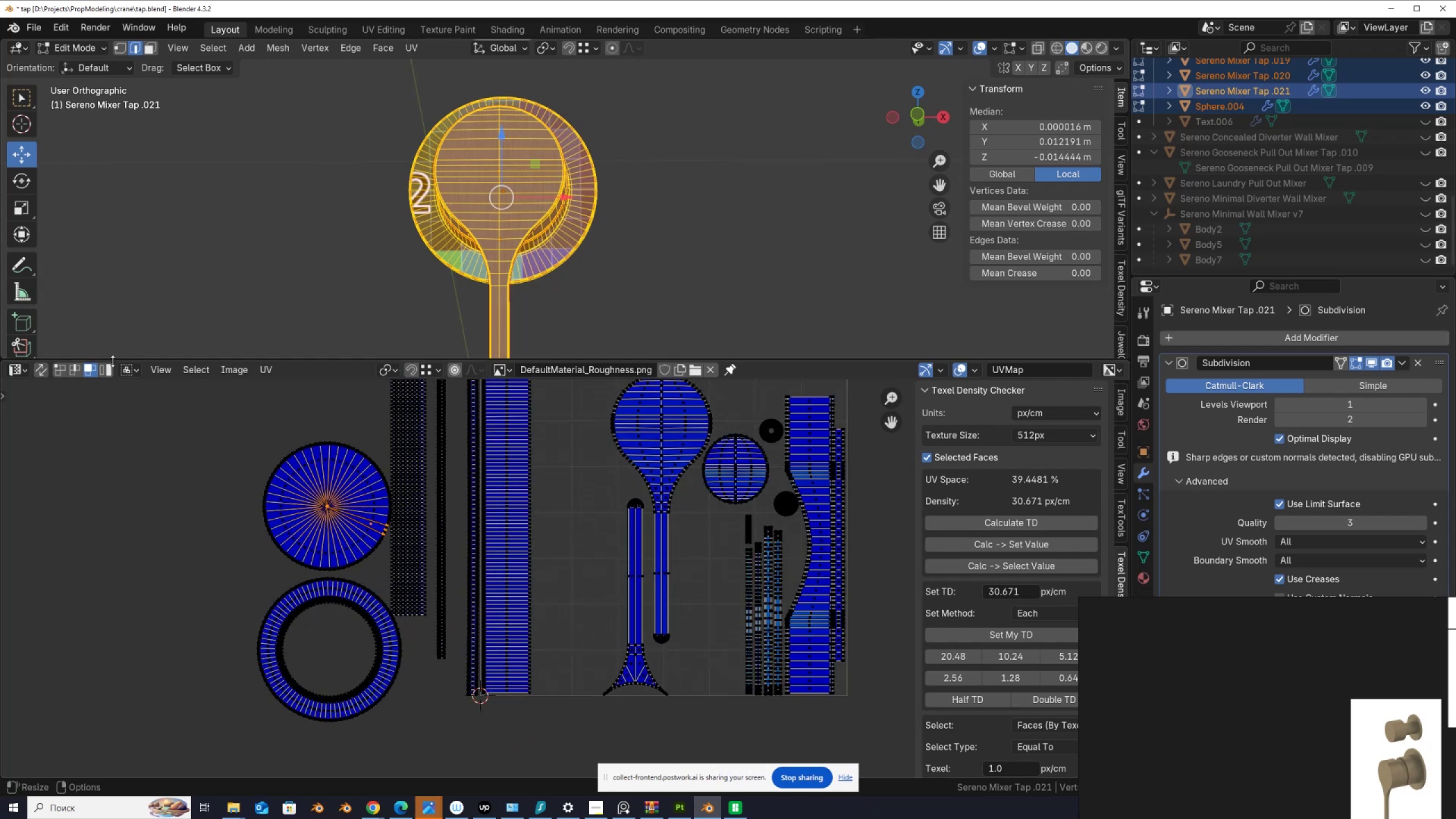 
left_click([109, 370])
 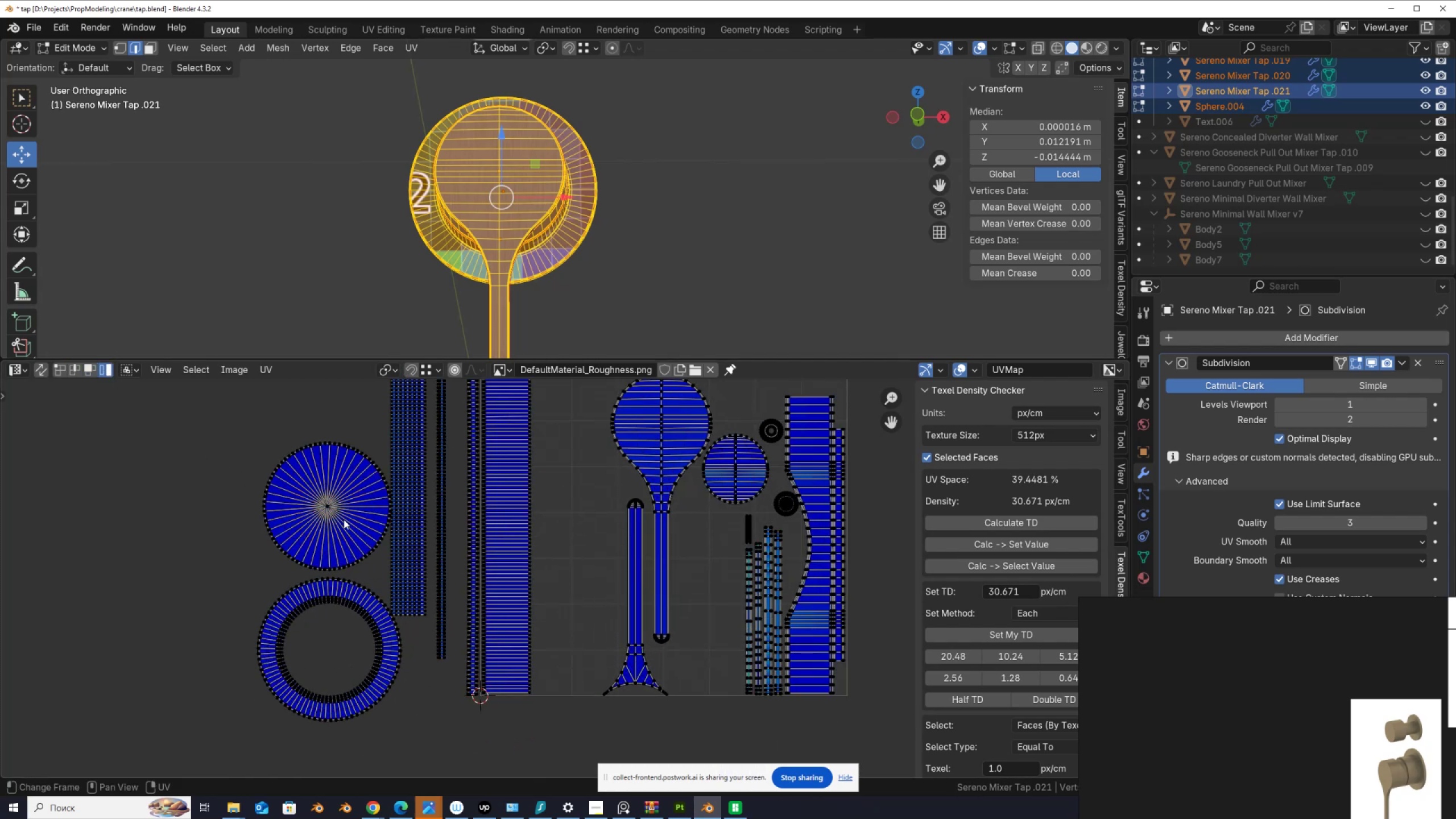 
left_click([326, 518])
 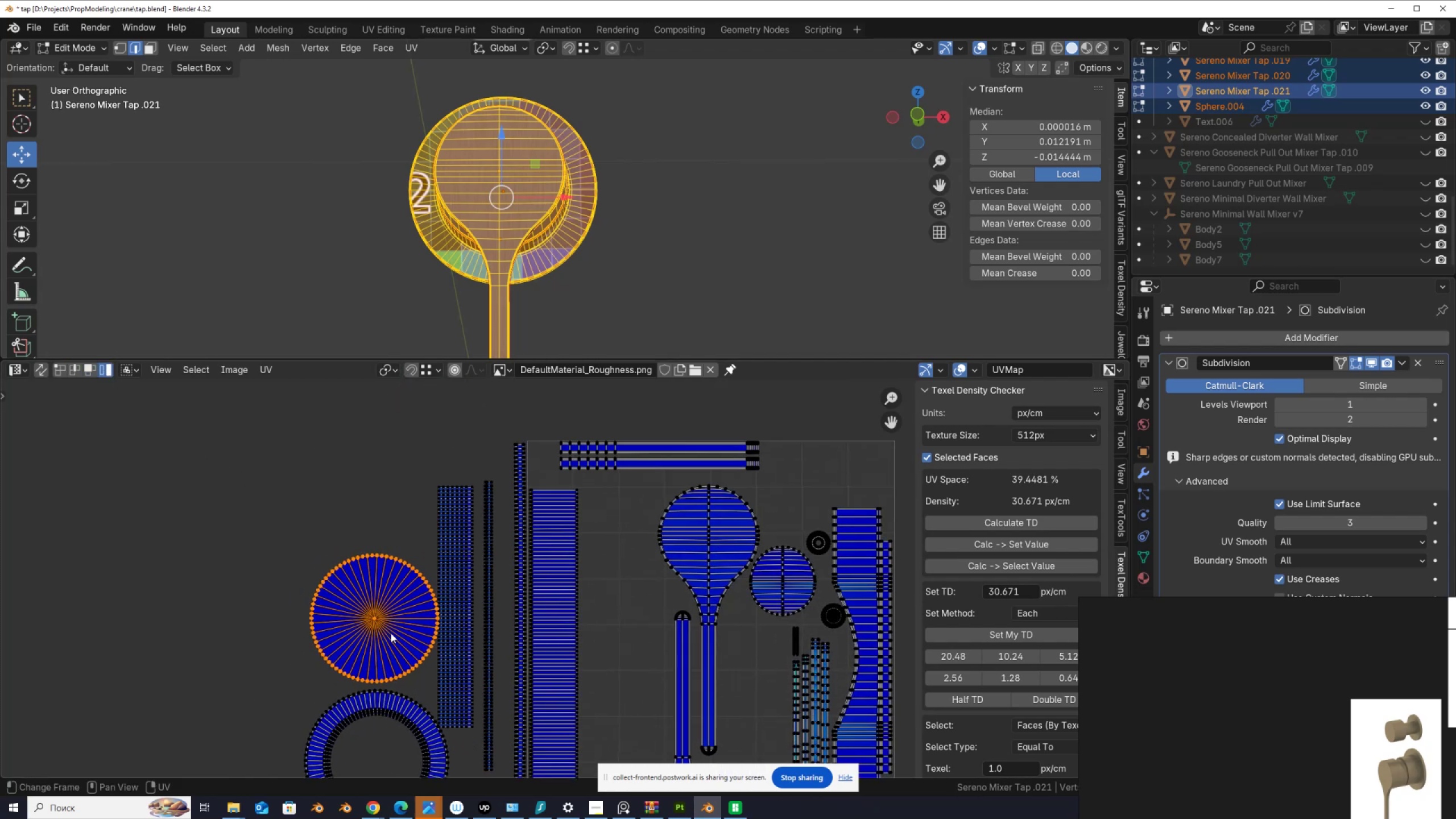 
scroll: coordinate [393, 631], scroll_direction: down, amount: 1.0
 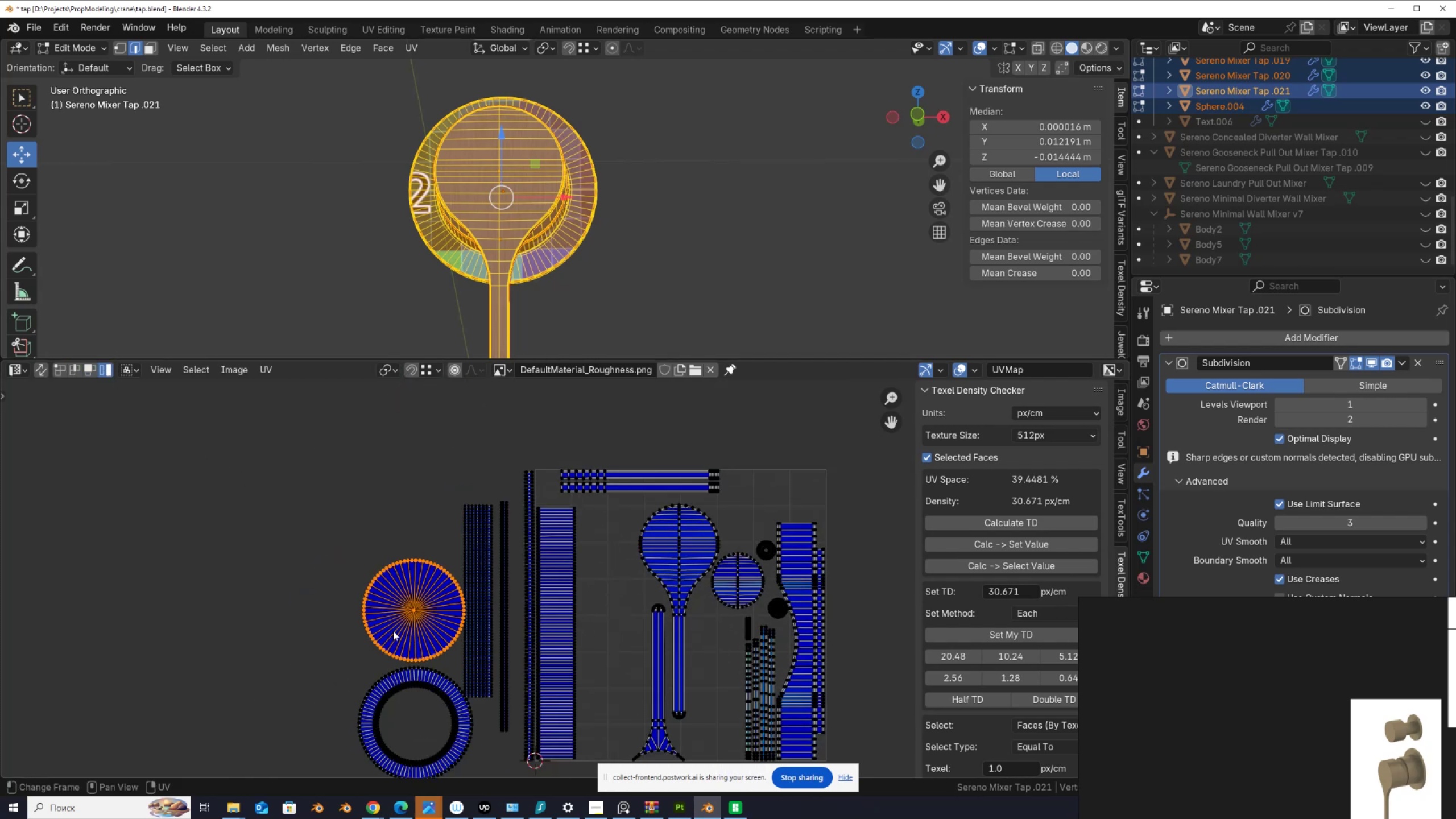 
key(G)
 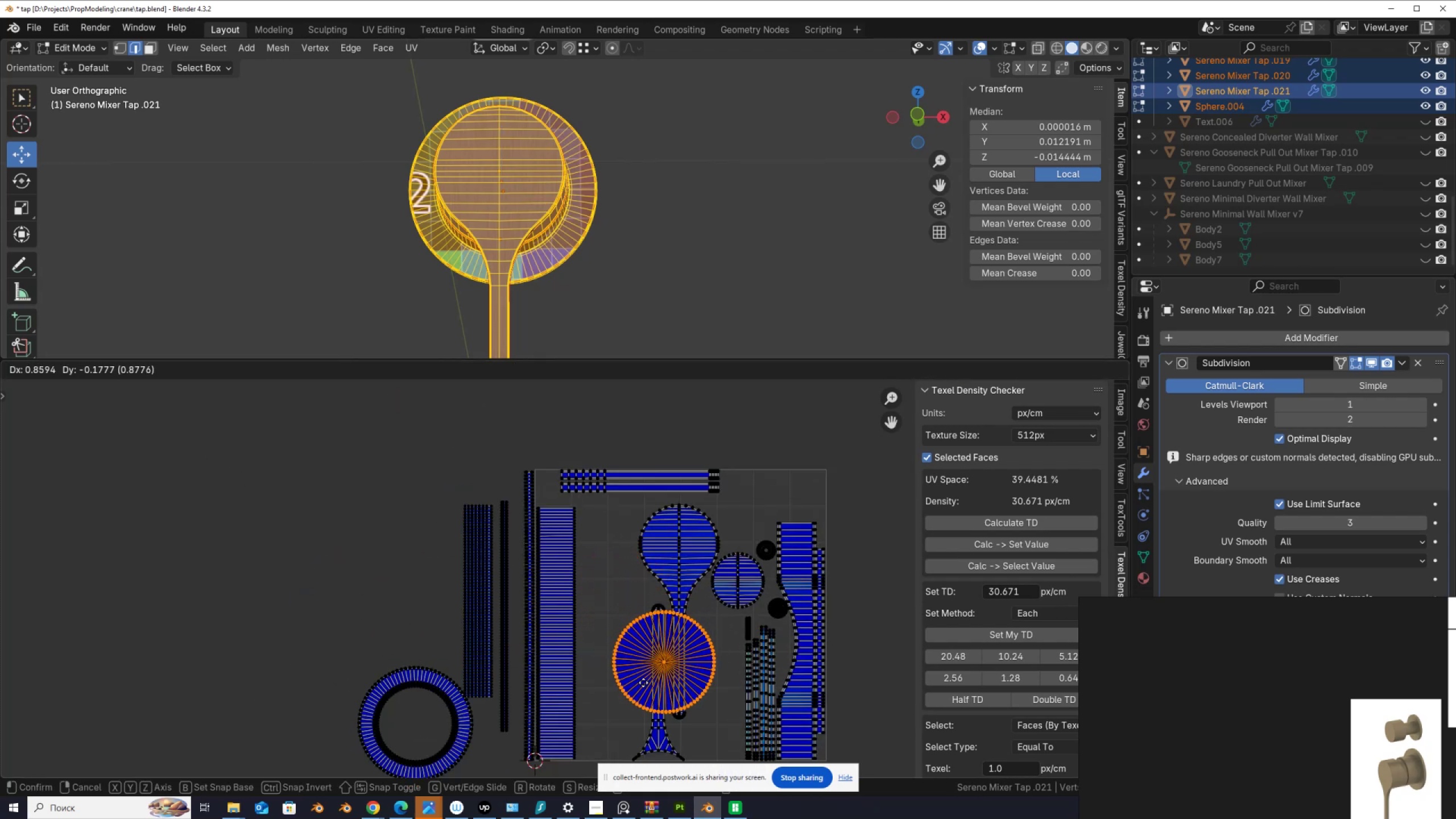 
left_click([312, 522])
 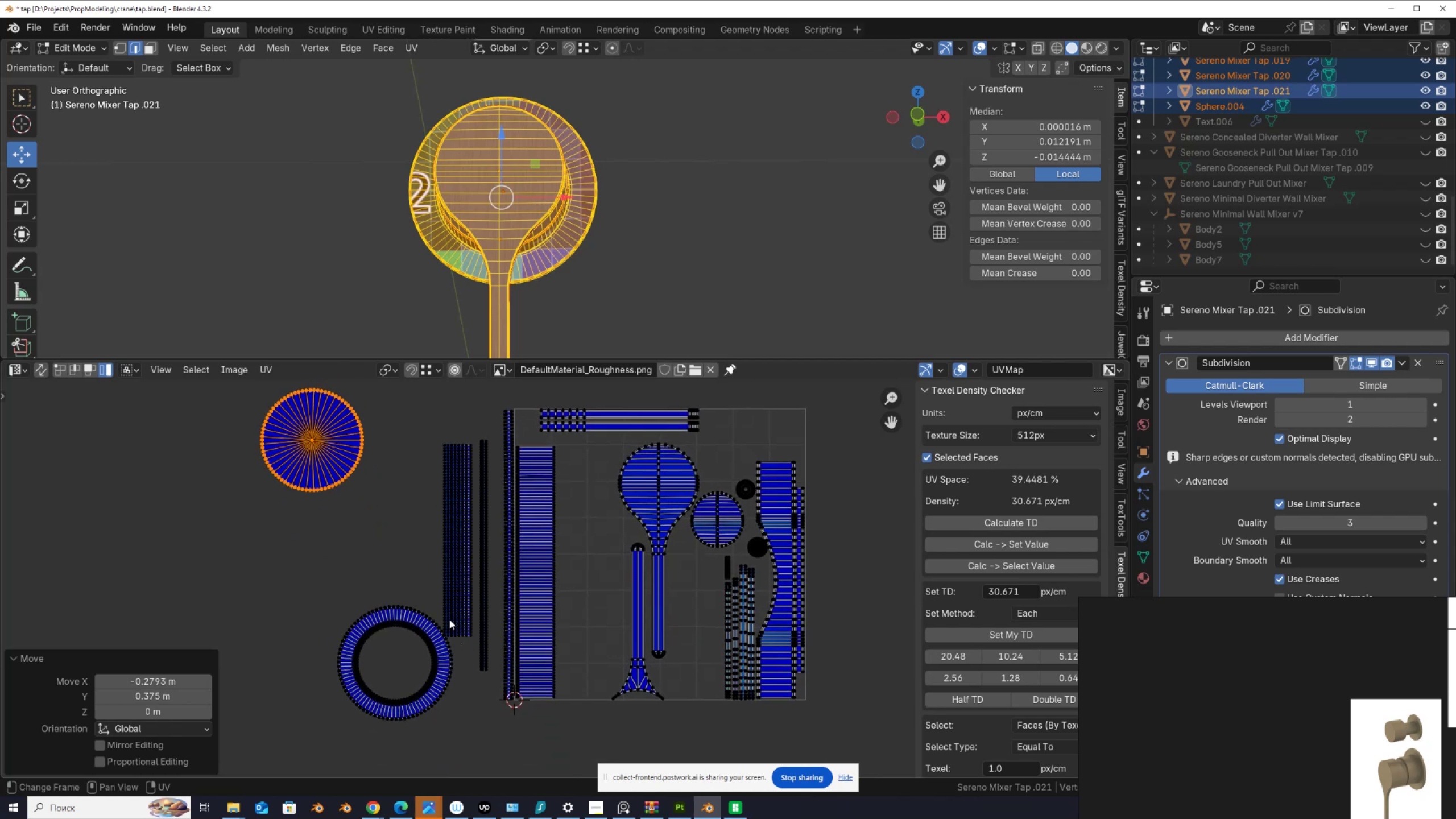 
left_click_drag(start_coordinate=[437, 441], to_coordinate=[472, 469])
 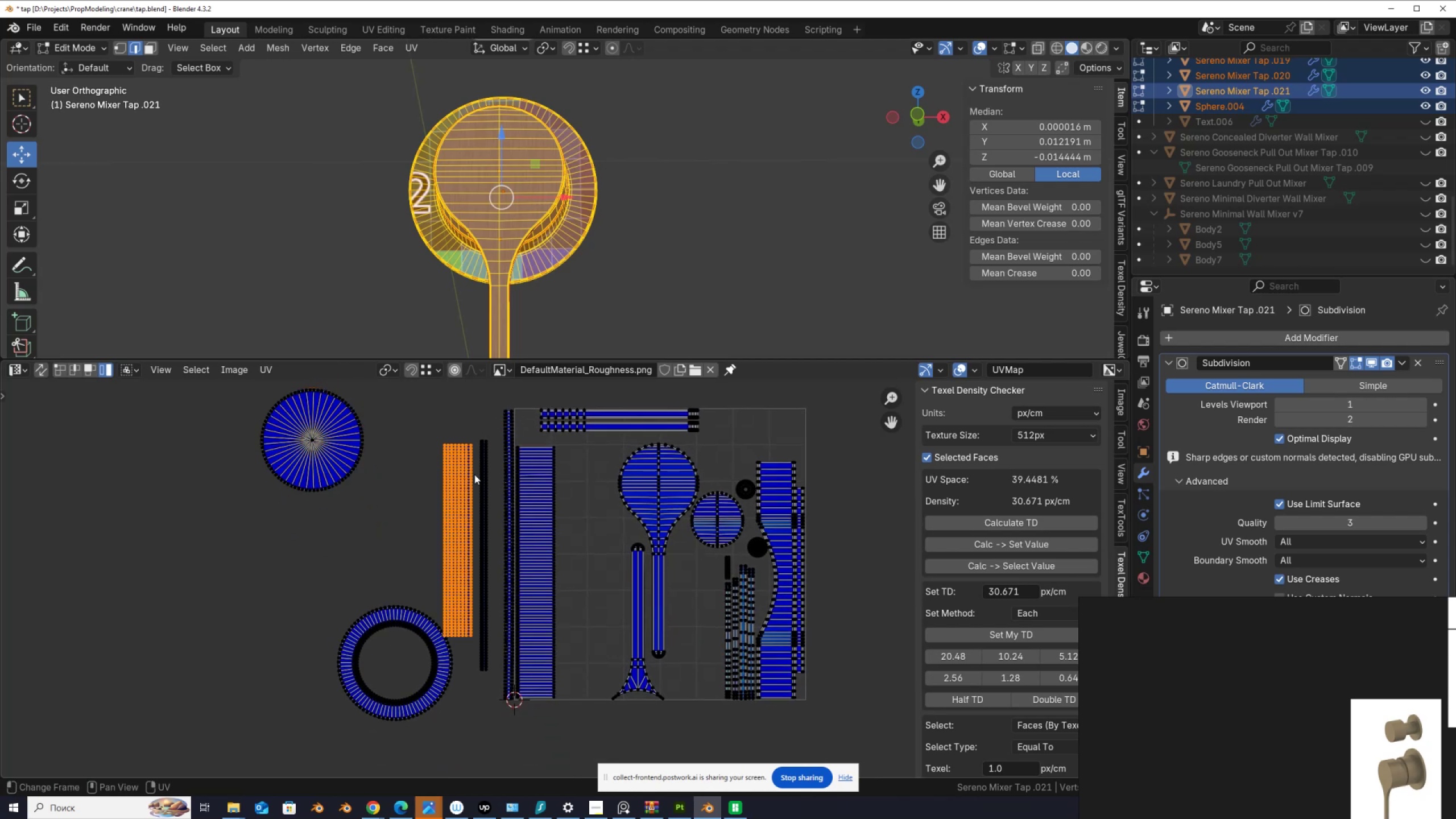 
key(G)
 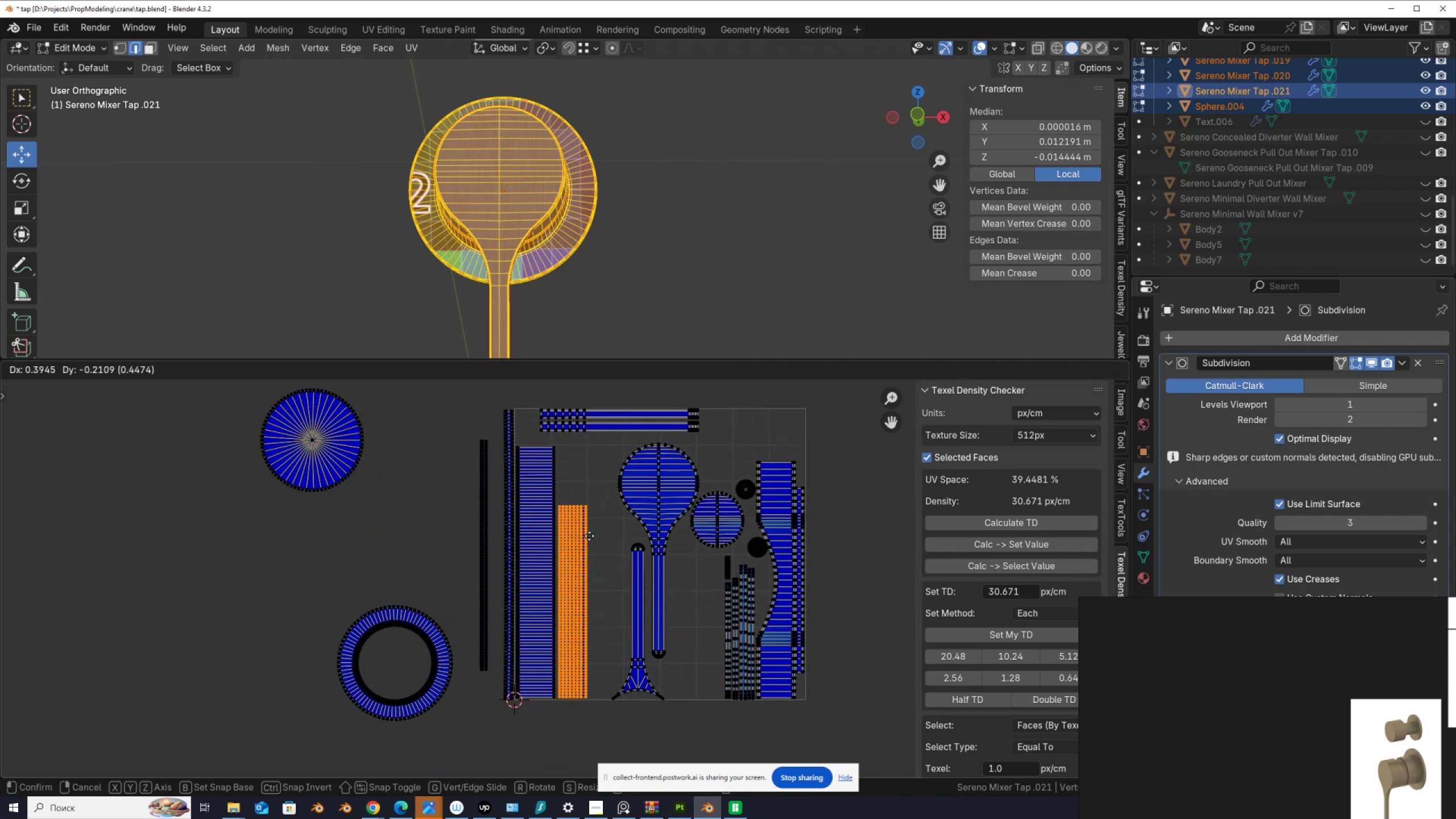 
left_click([589, 536])
 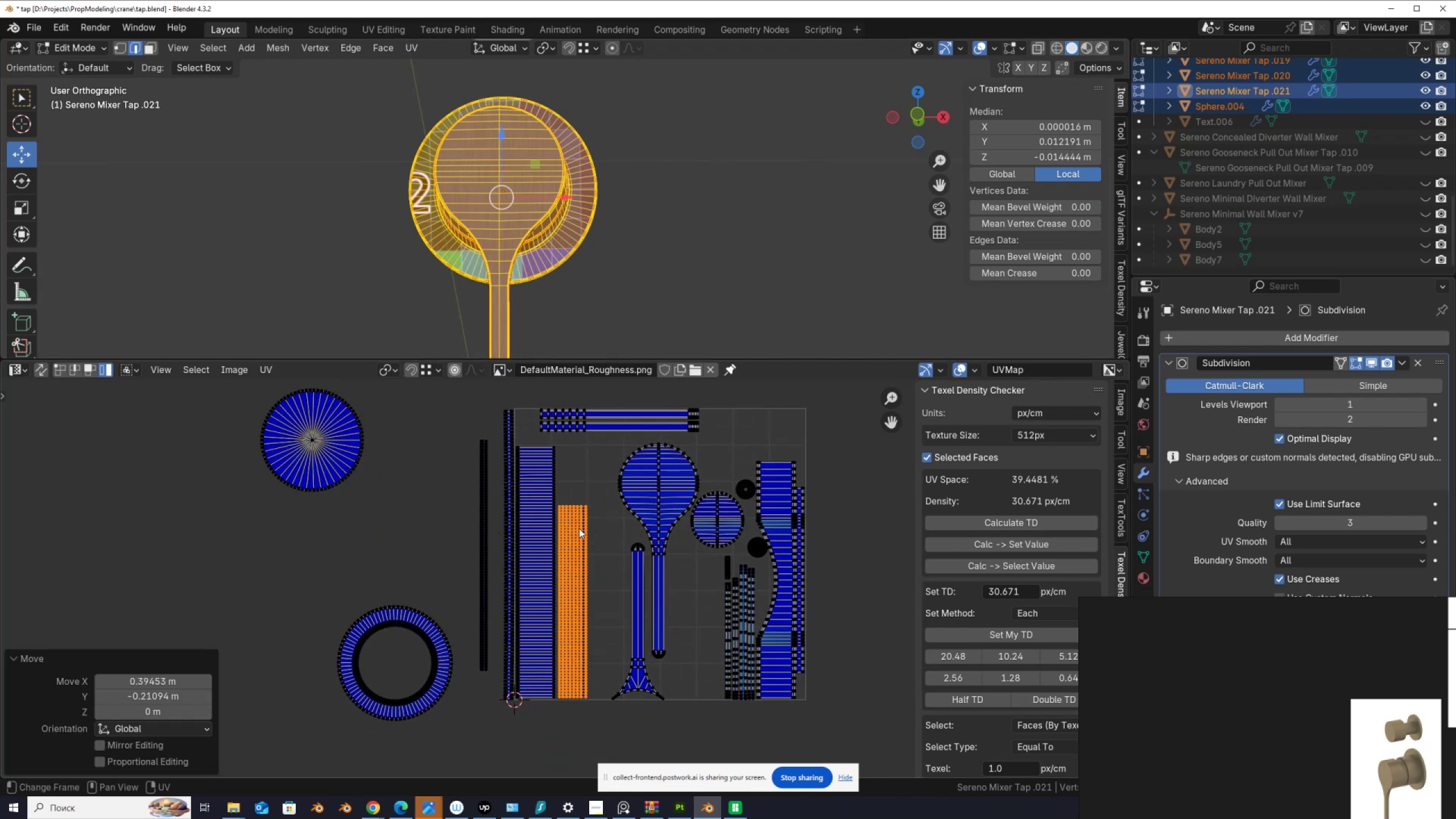 
key(G)
 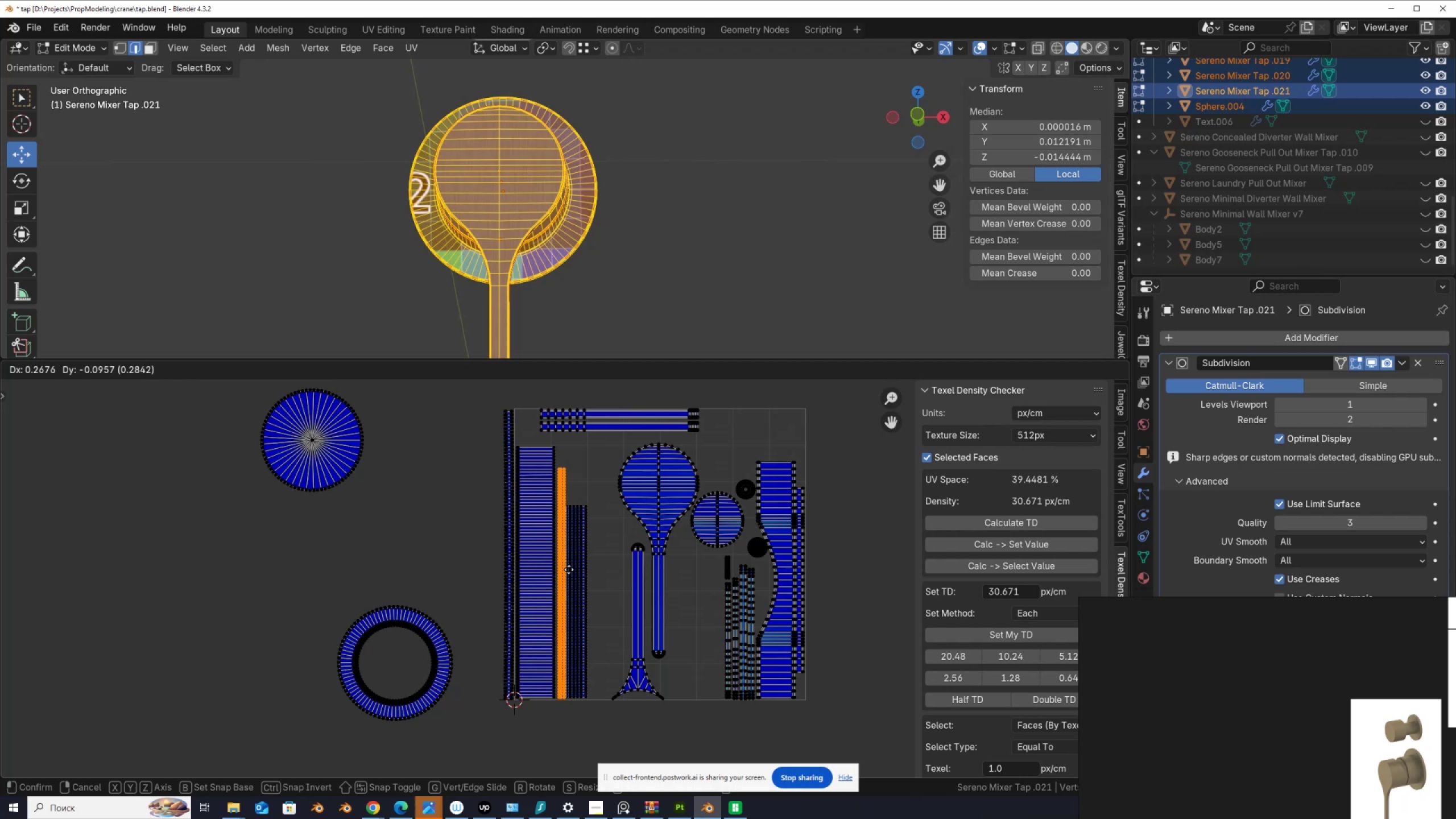 
double_click([578, 570])
 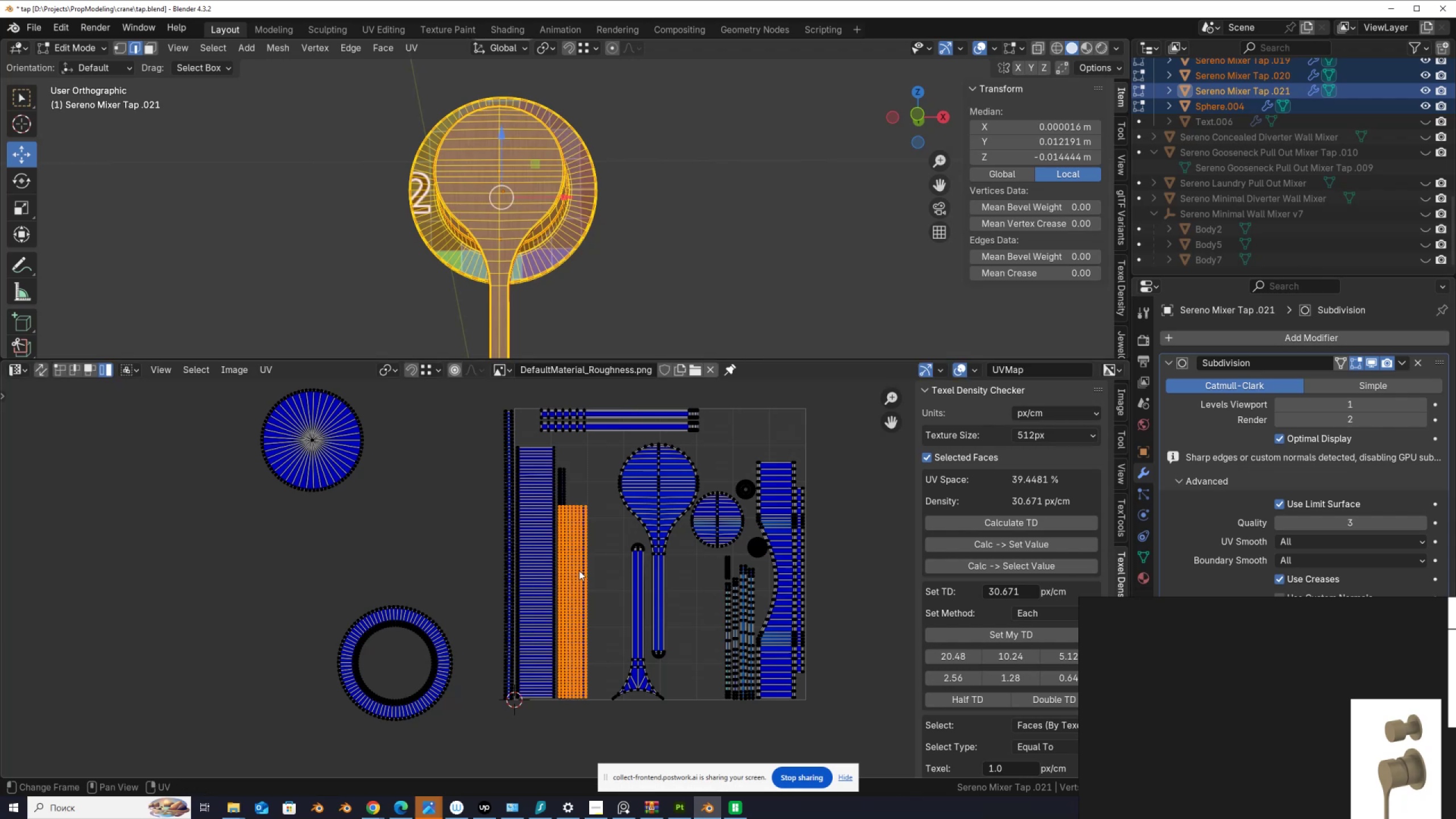 
key(G)
 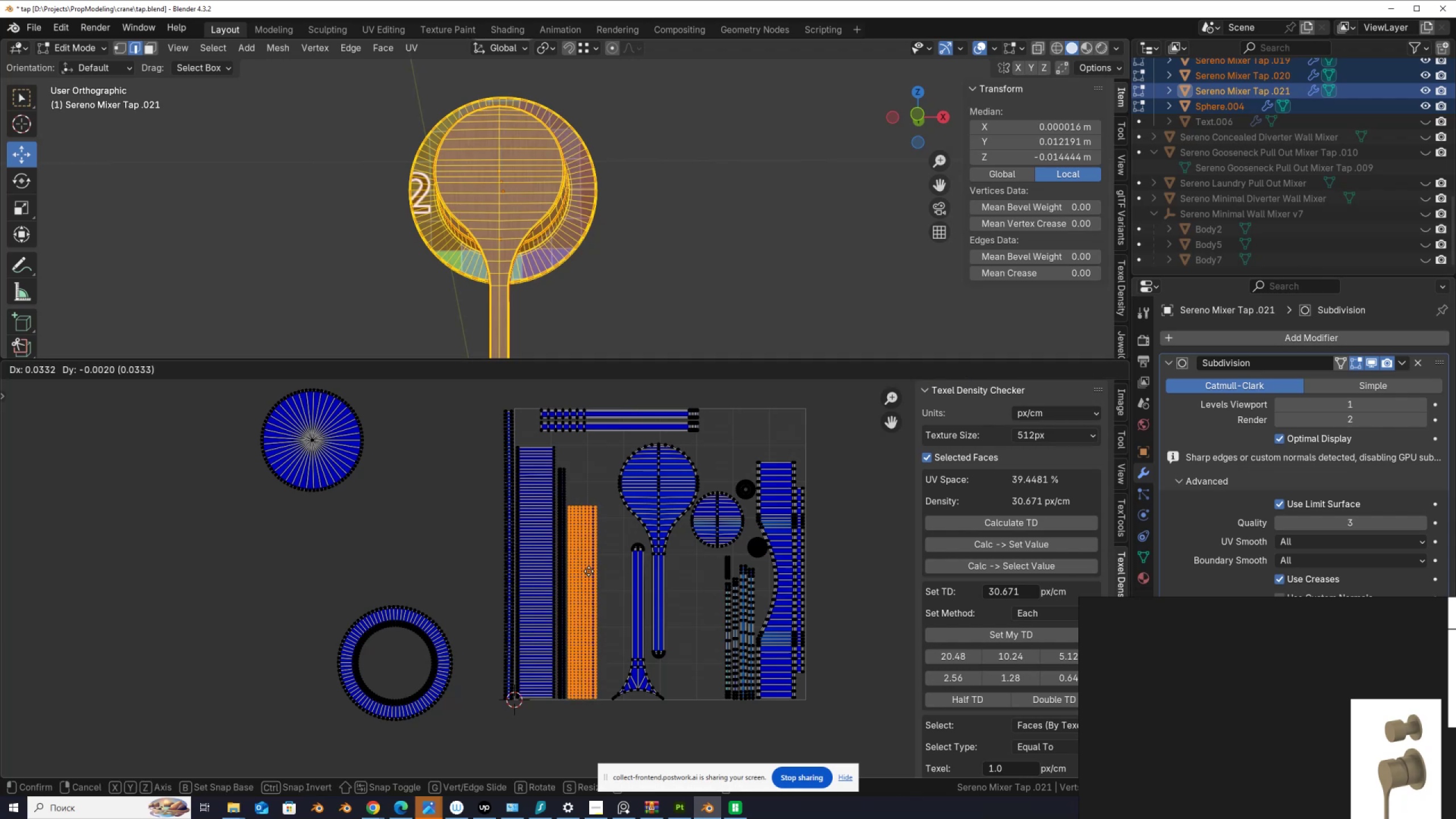 
left_click([589, 571])
 